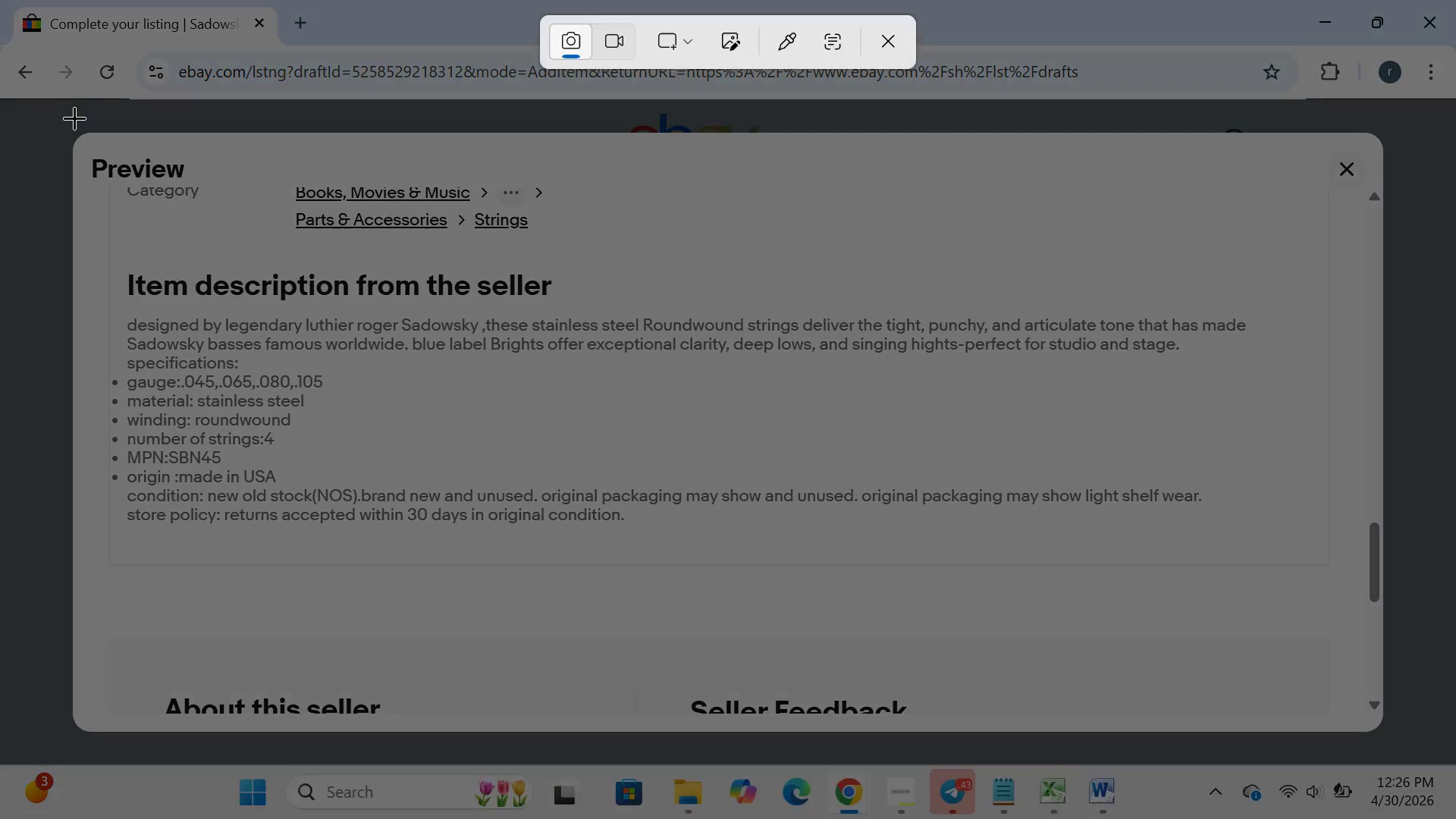 
left_click_drag(start_coordinate=[74, 118], to_coordinate=[1385, 733])
 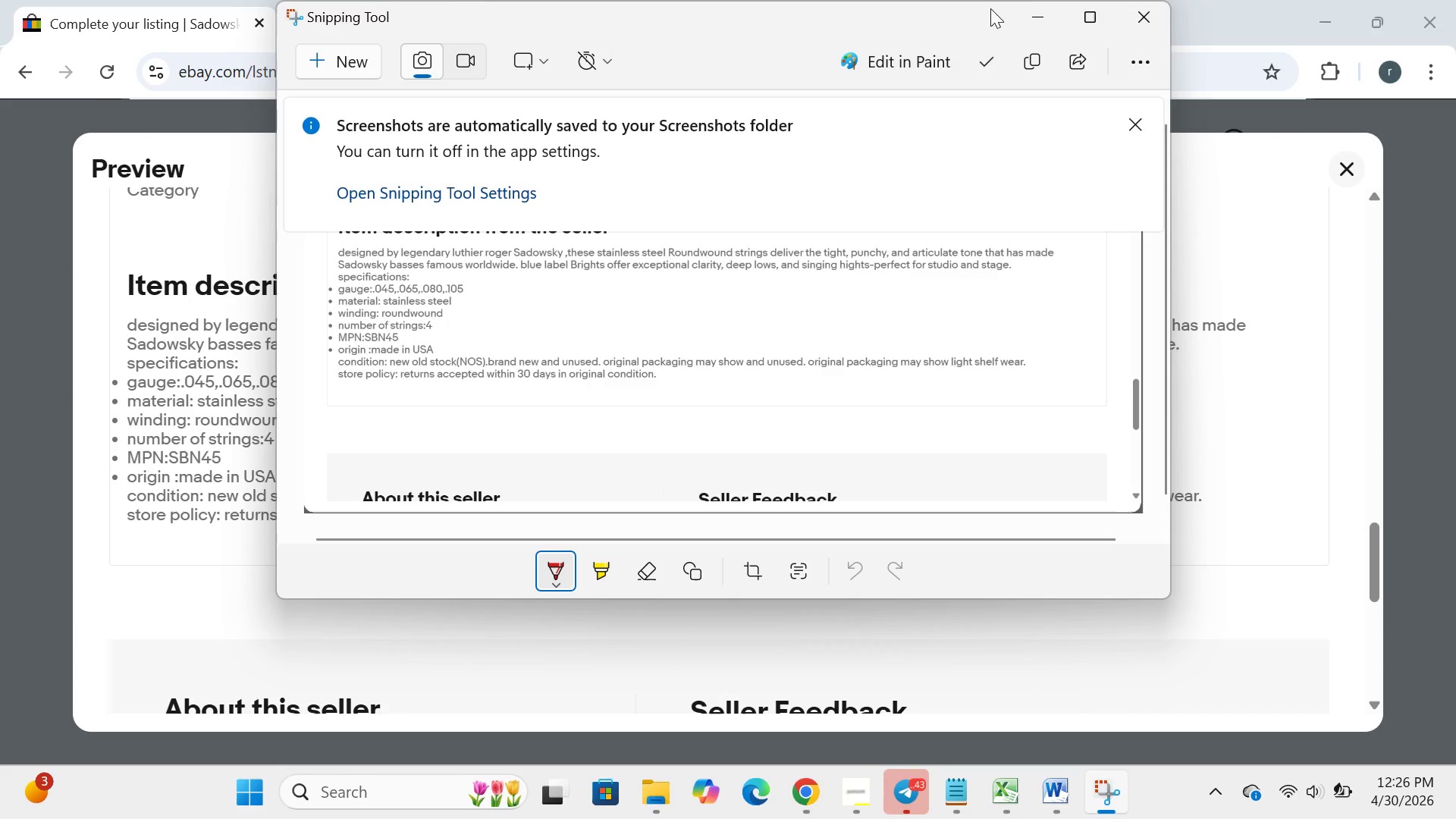 
left_click([1041, 5])
 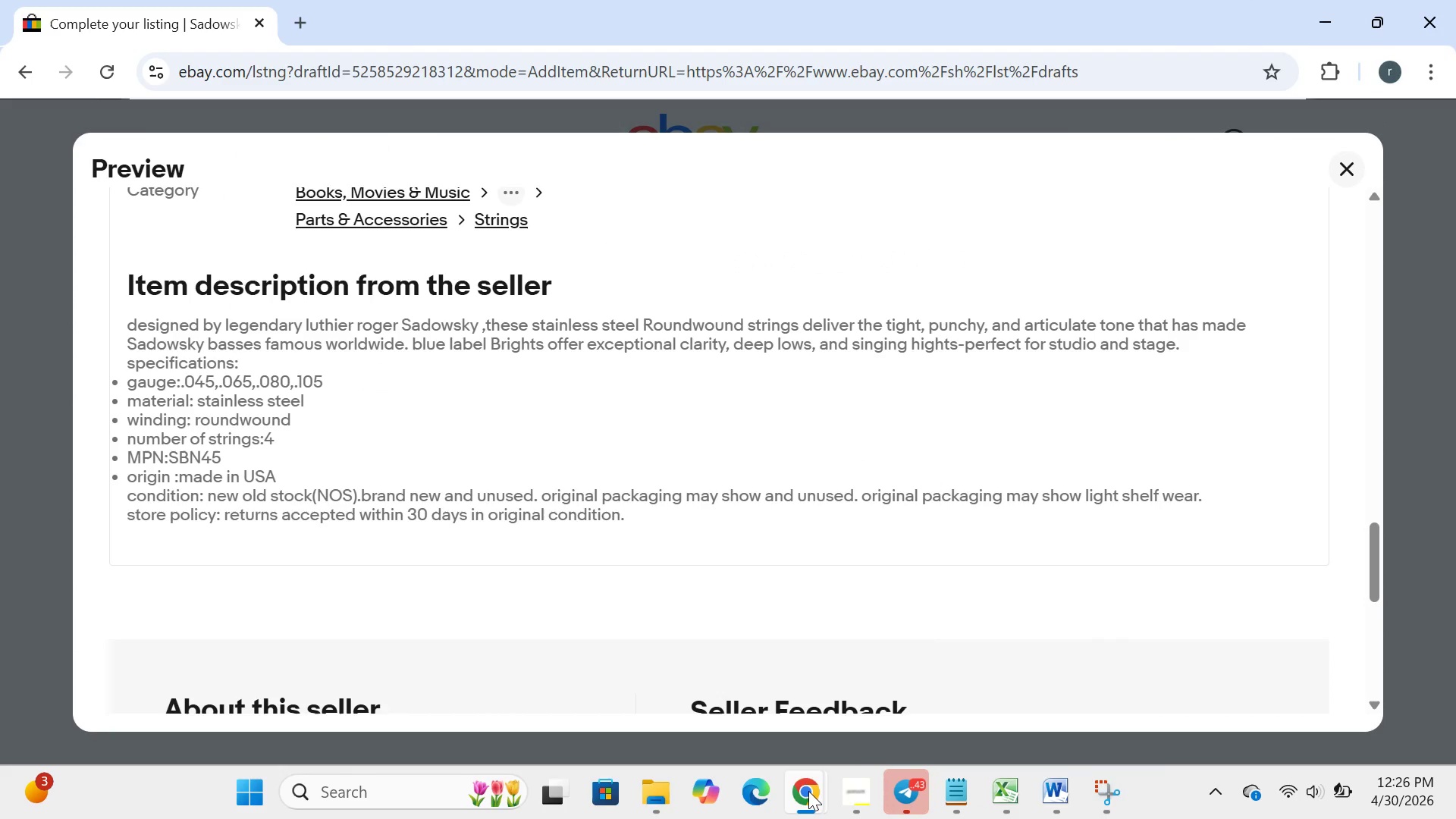 
left_click([808, 791])
 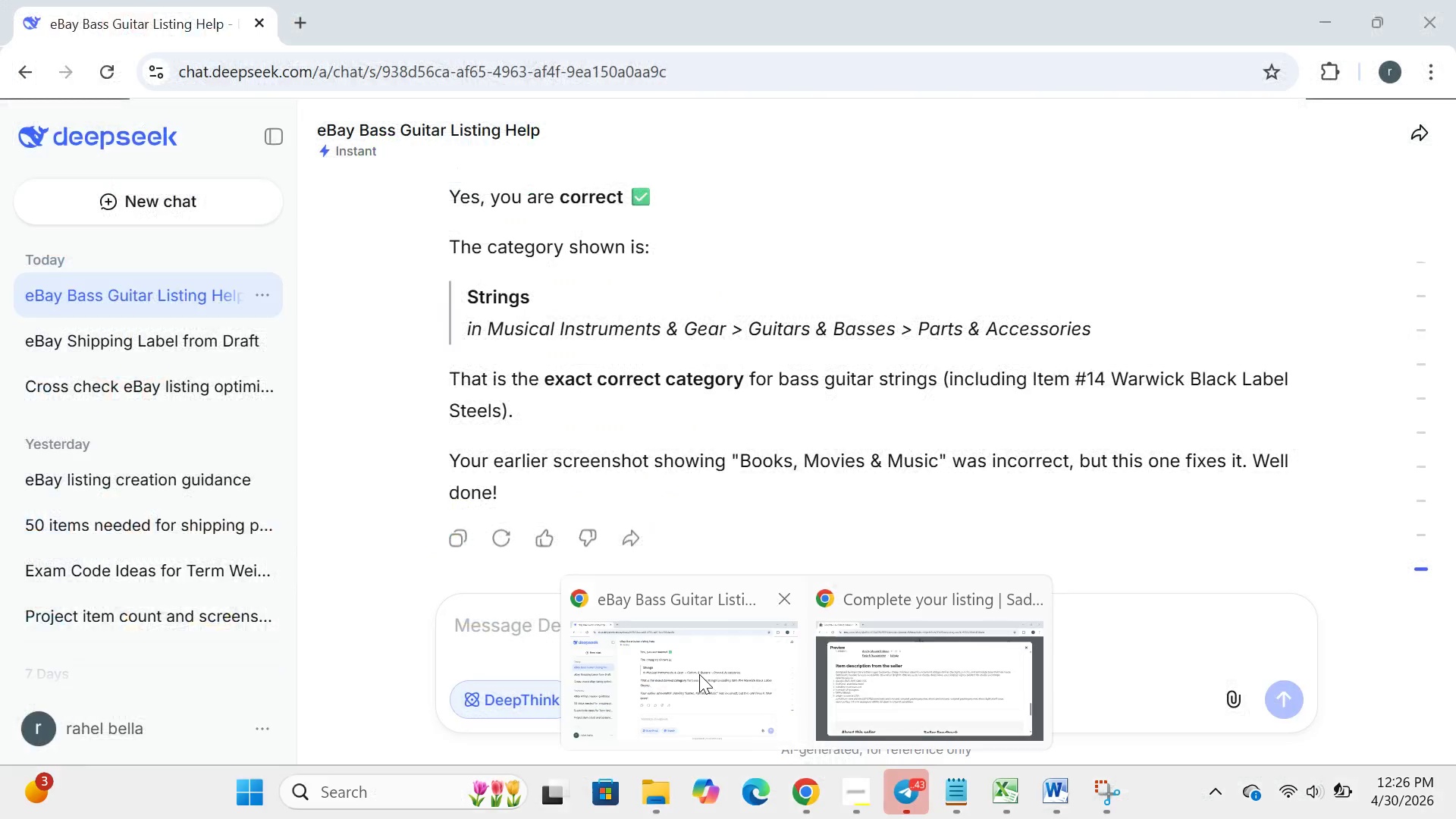 
left_click([696, 673])
 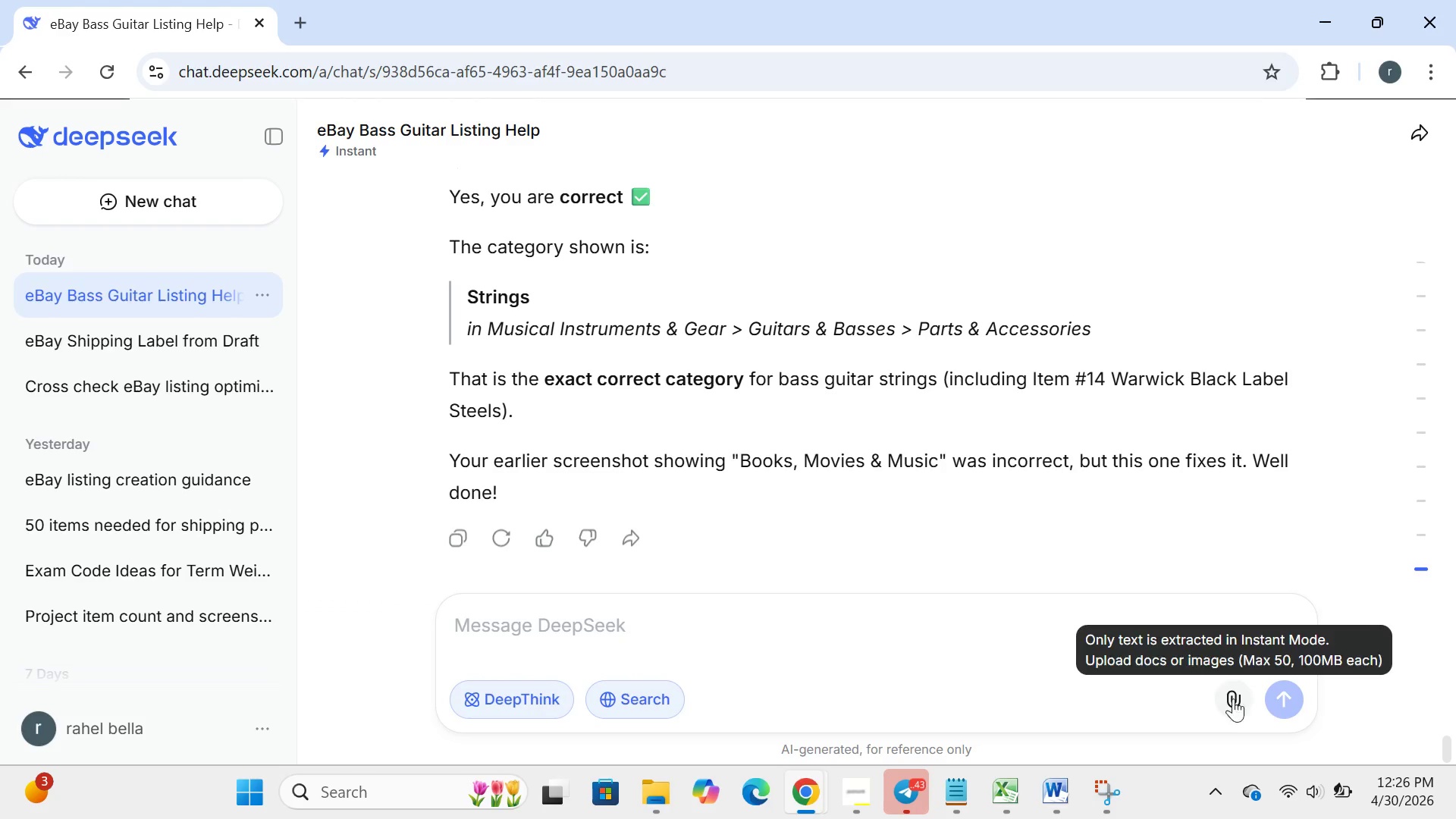 
left_click([1257, 684])
 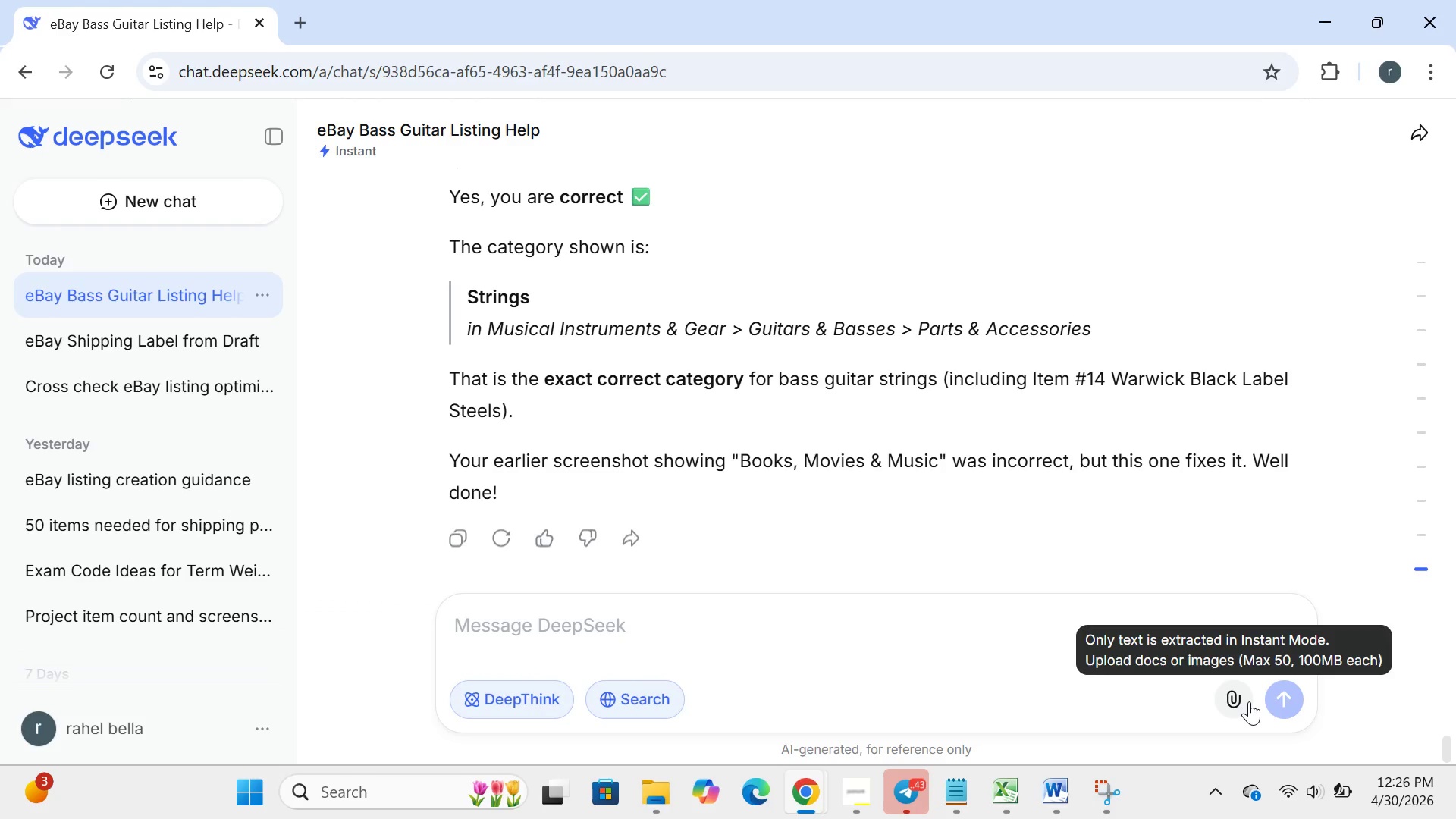 
left_click([1249, 701])
 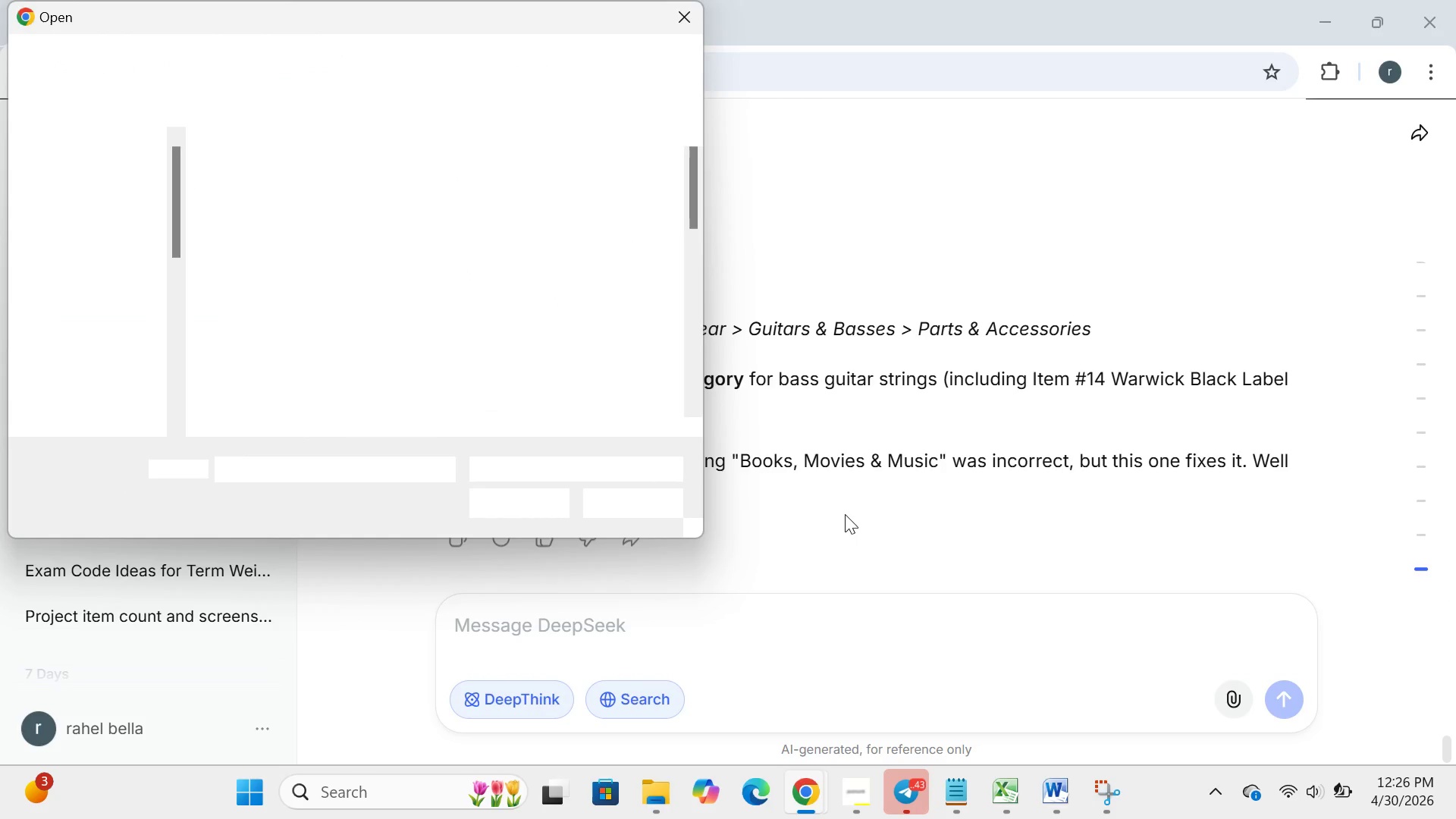 
scroll: coordinate [645, 381], scroll_direction: down, amount: 160.0
 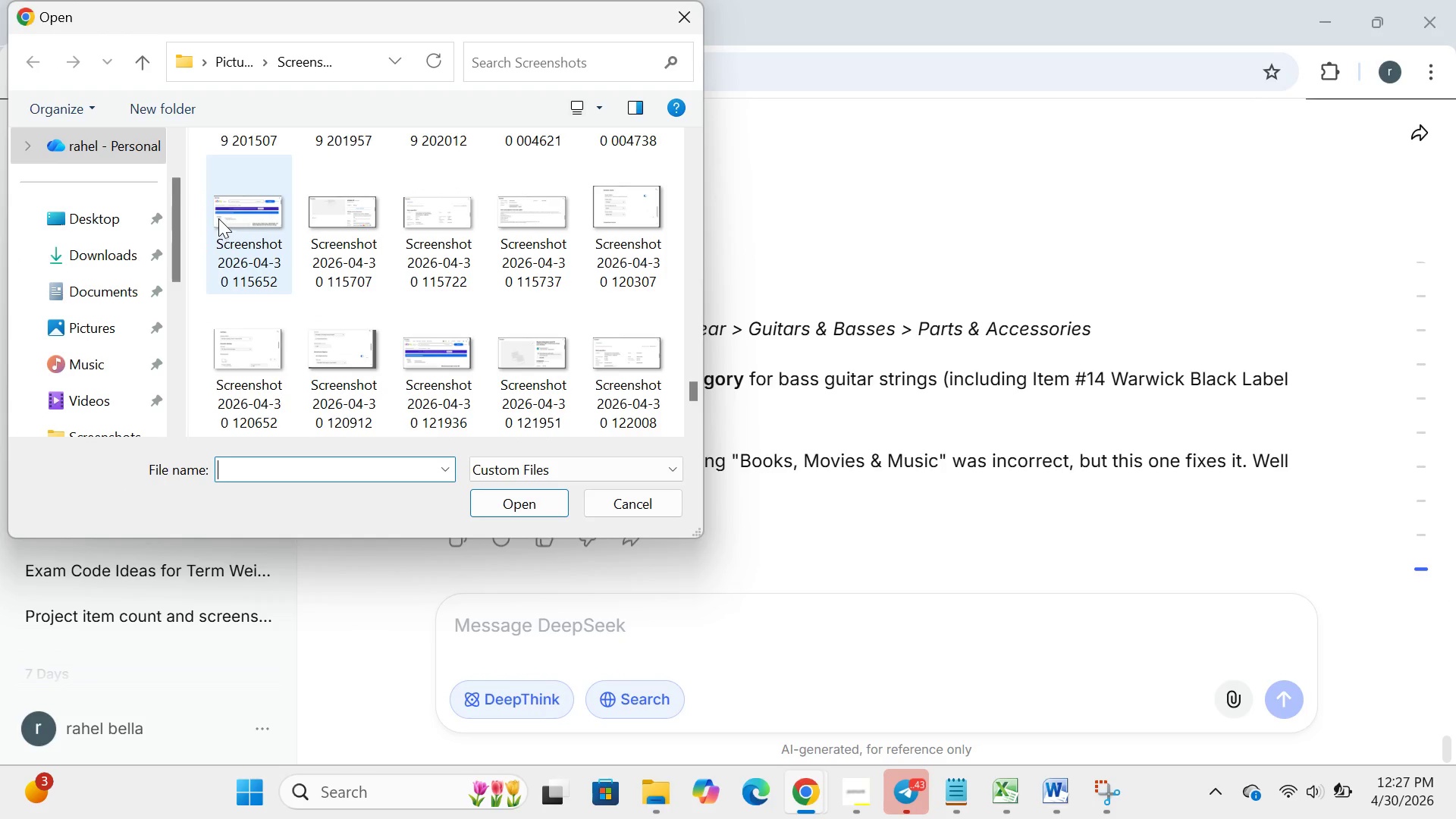 
left_click_drag(start_coordinate=[218, 218], to_coordinate=[472, 384])
 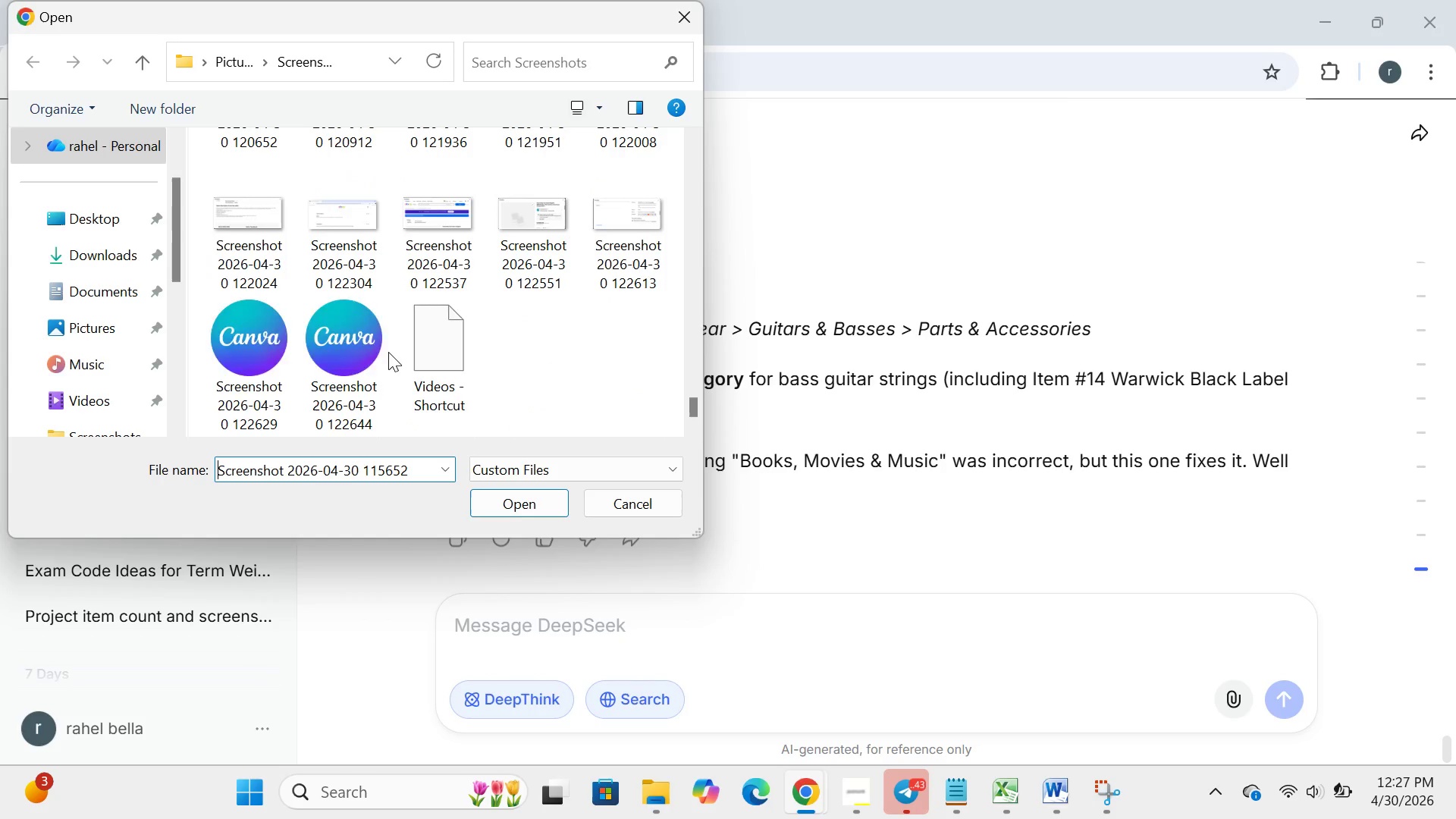 
scroll: coordinate [388, 352], scroll_direction: down, amount: 28.0
 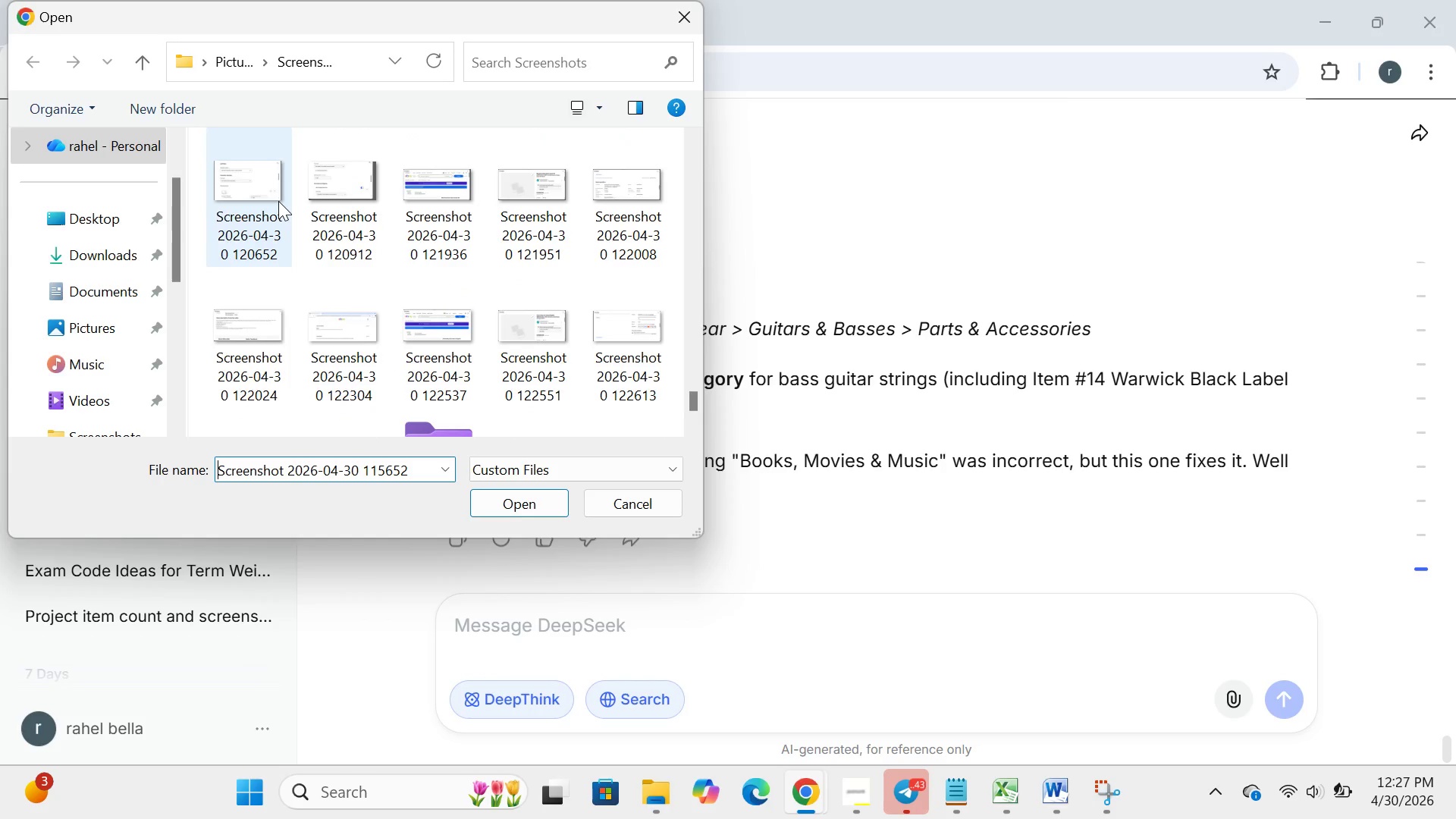 
scroll: coordinate [278, 201], scroll_direction: none, amount: 0.0
 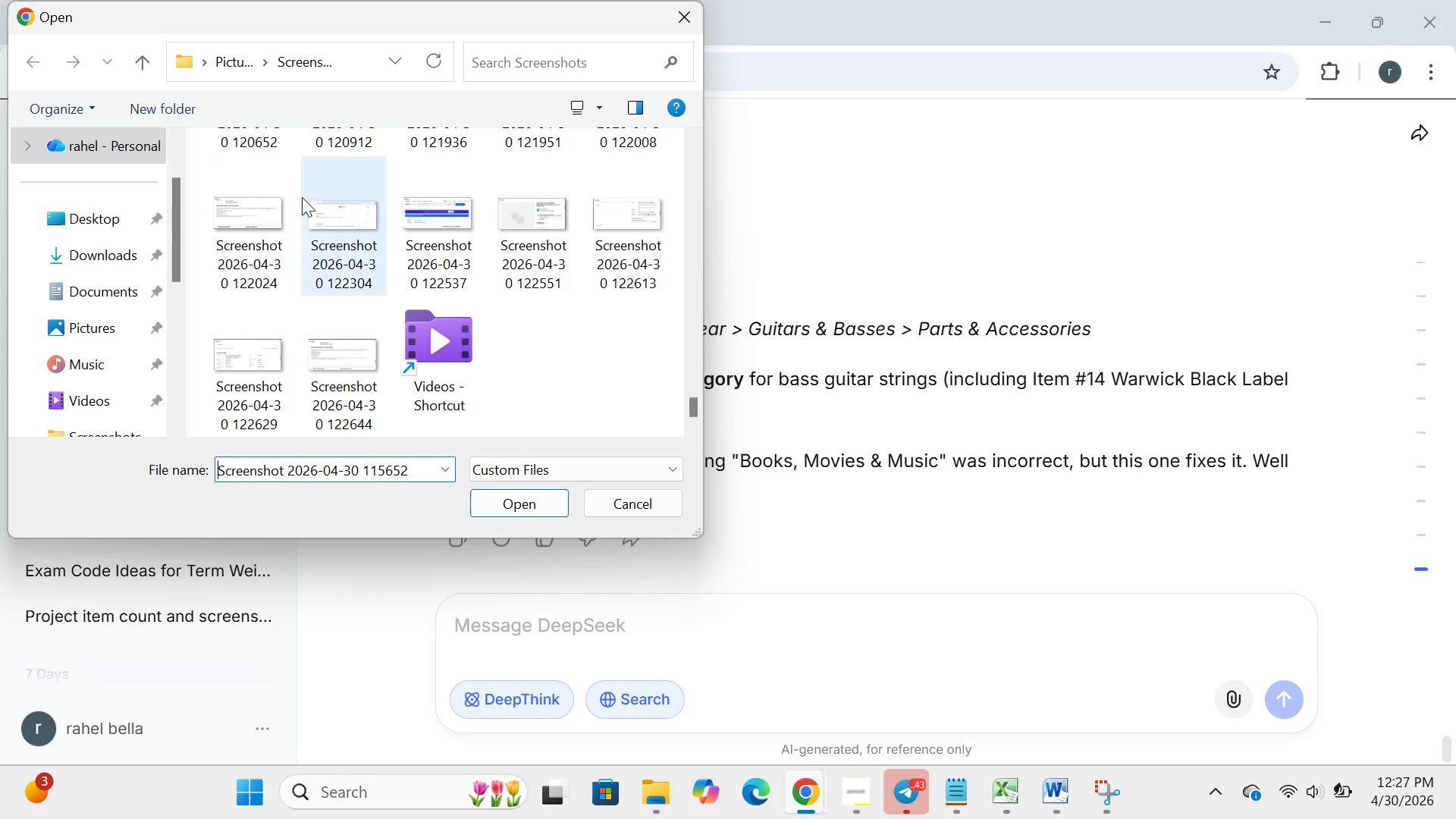 
scroll: coordinate [302, 197], scroll_direction: down, amount: 4.0
 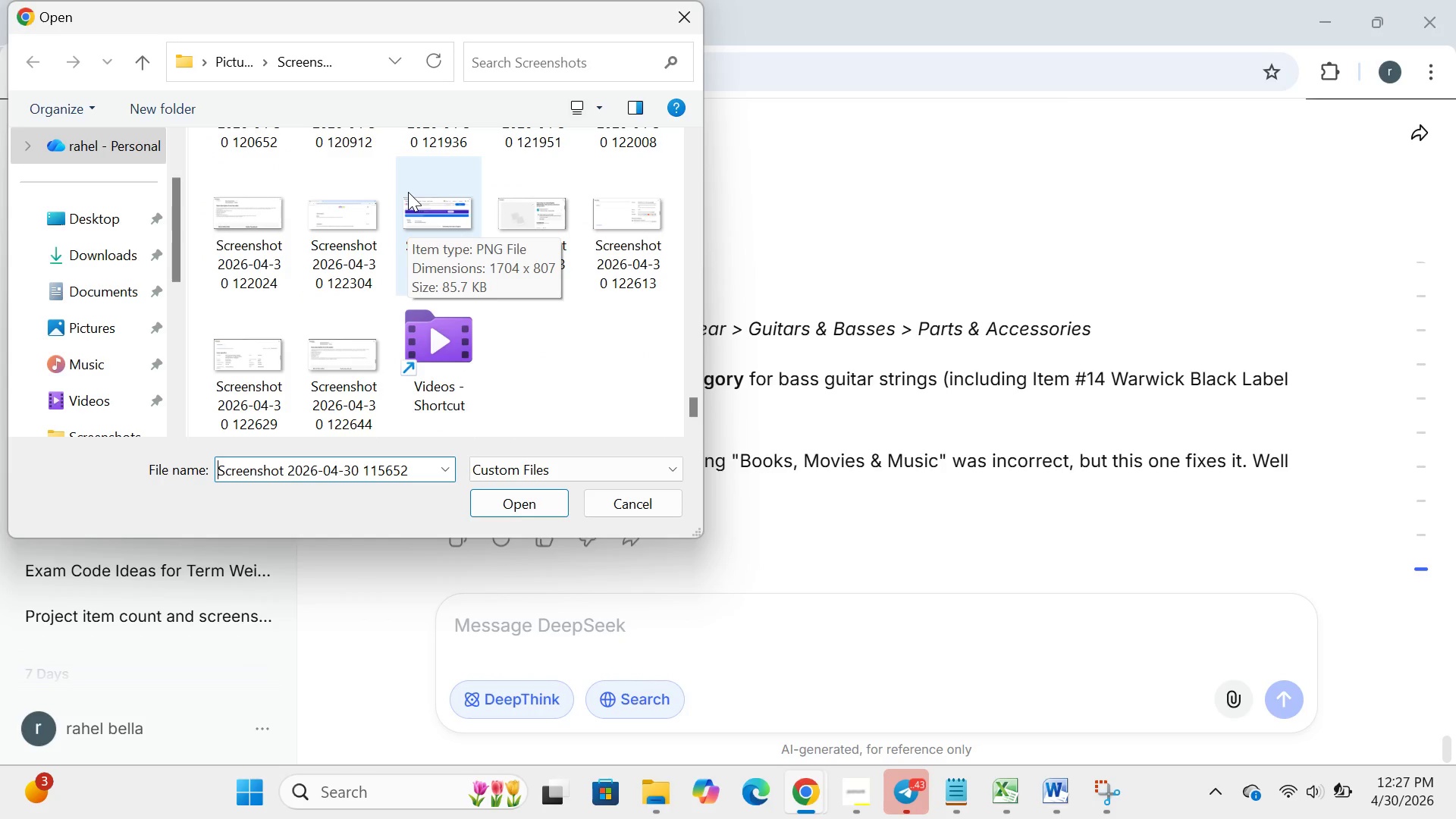 
left_click_drag(start_coordinate=[408, 191], to_coordinate=[675, 268])
 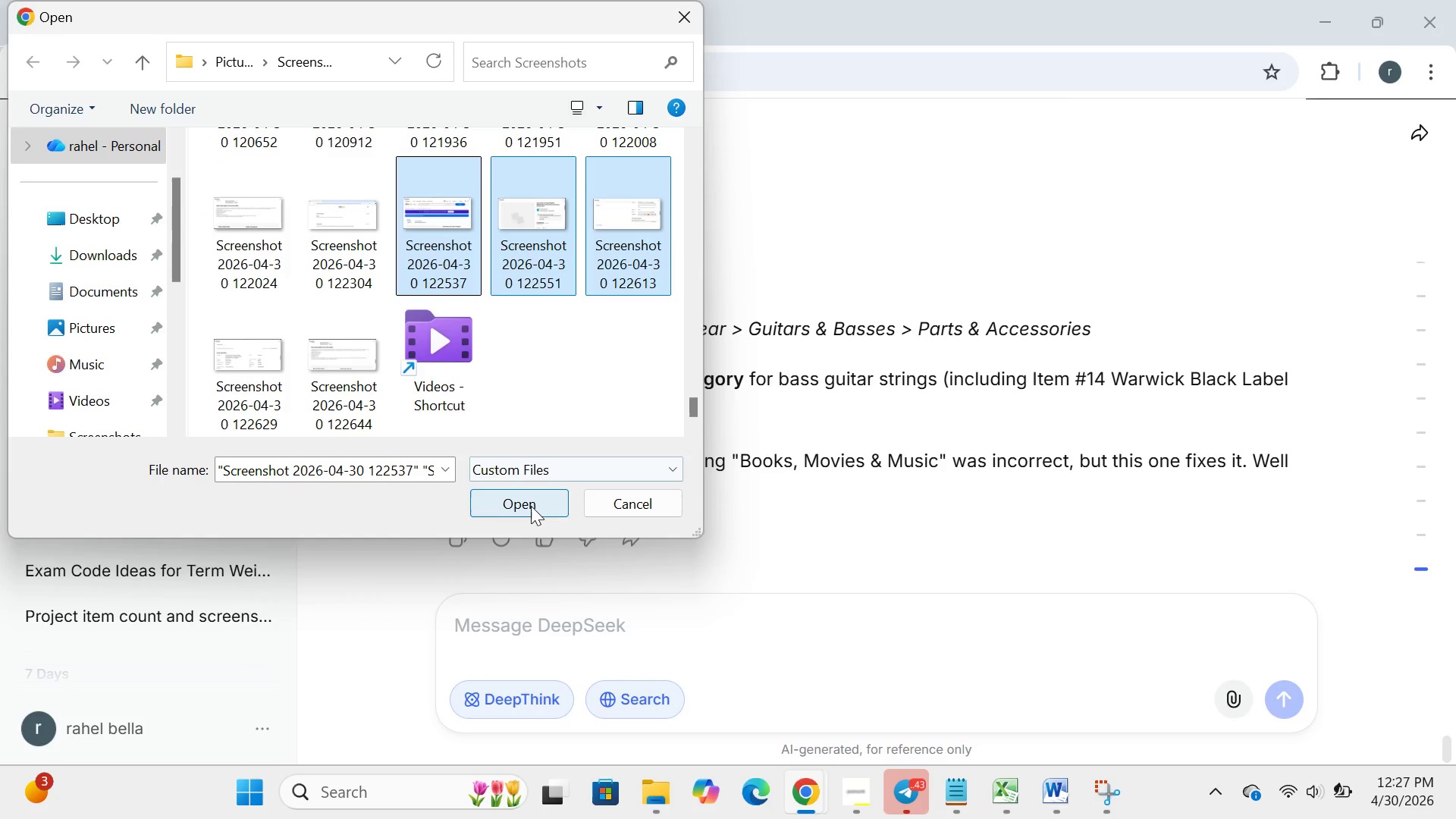 
left_click([531, 506])
 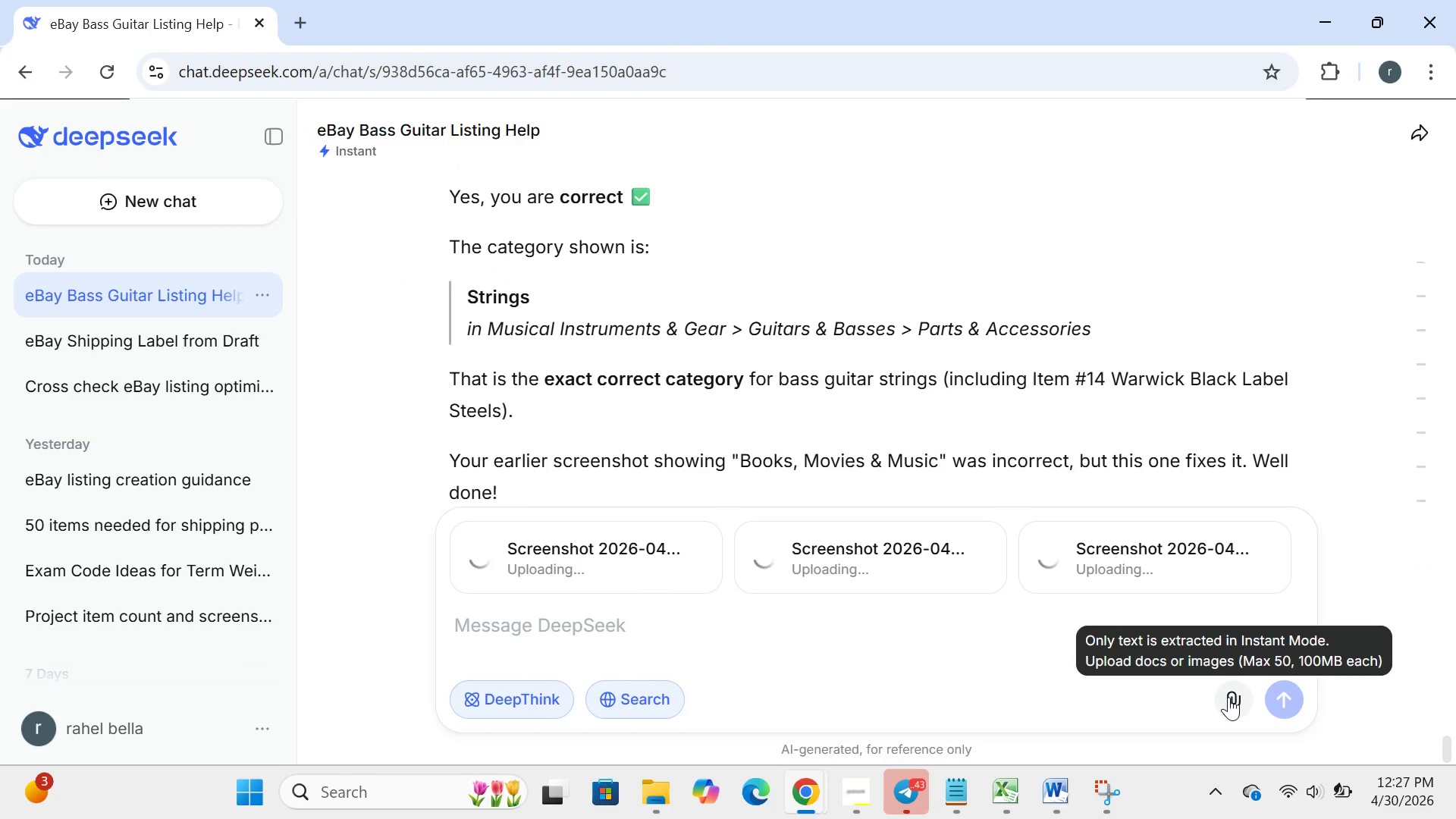 
left_click([1230, 697])
 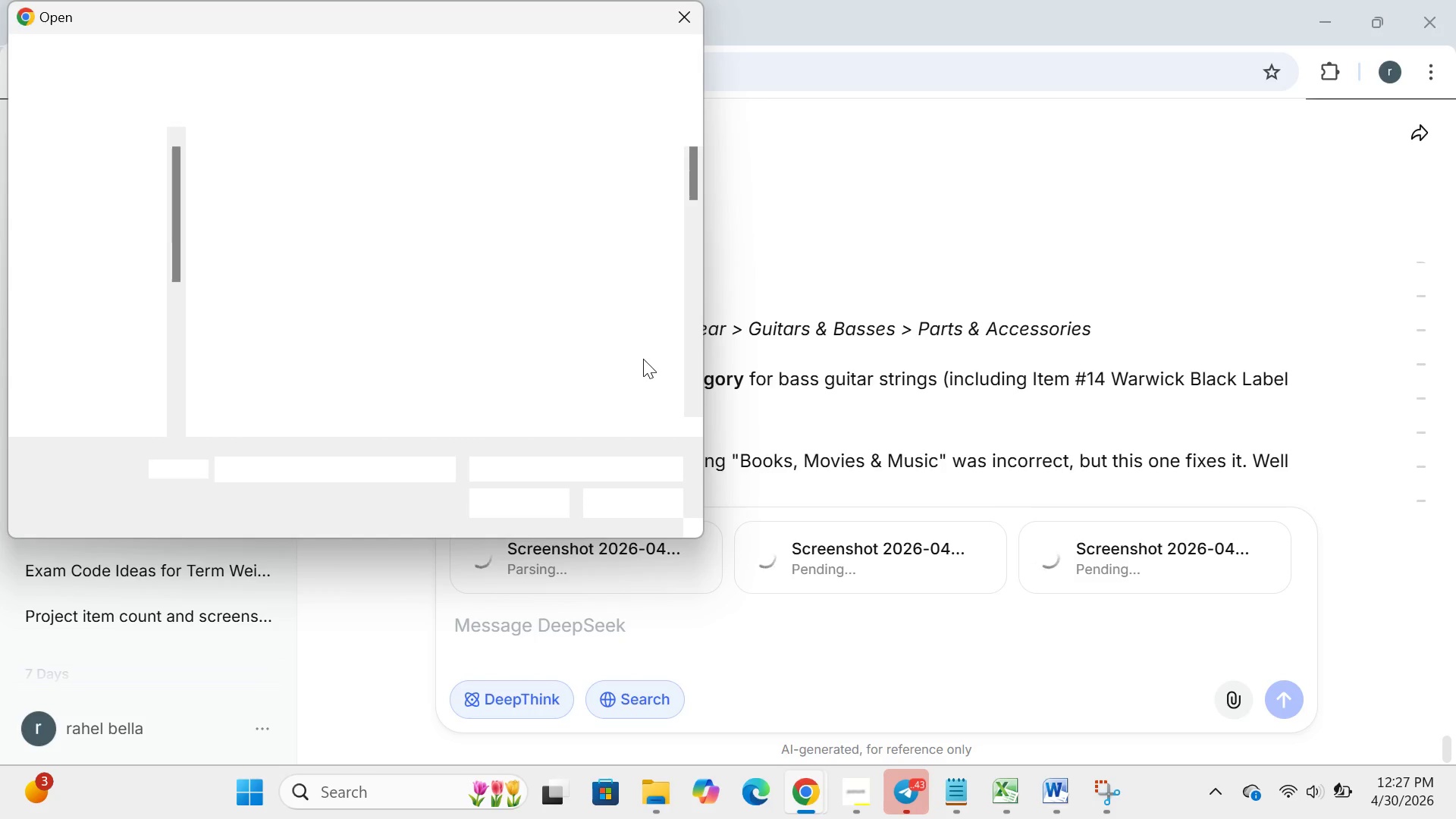 
scroll: coordinate [643, 359], scroll_direction: down, amount: 102.0
 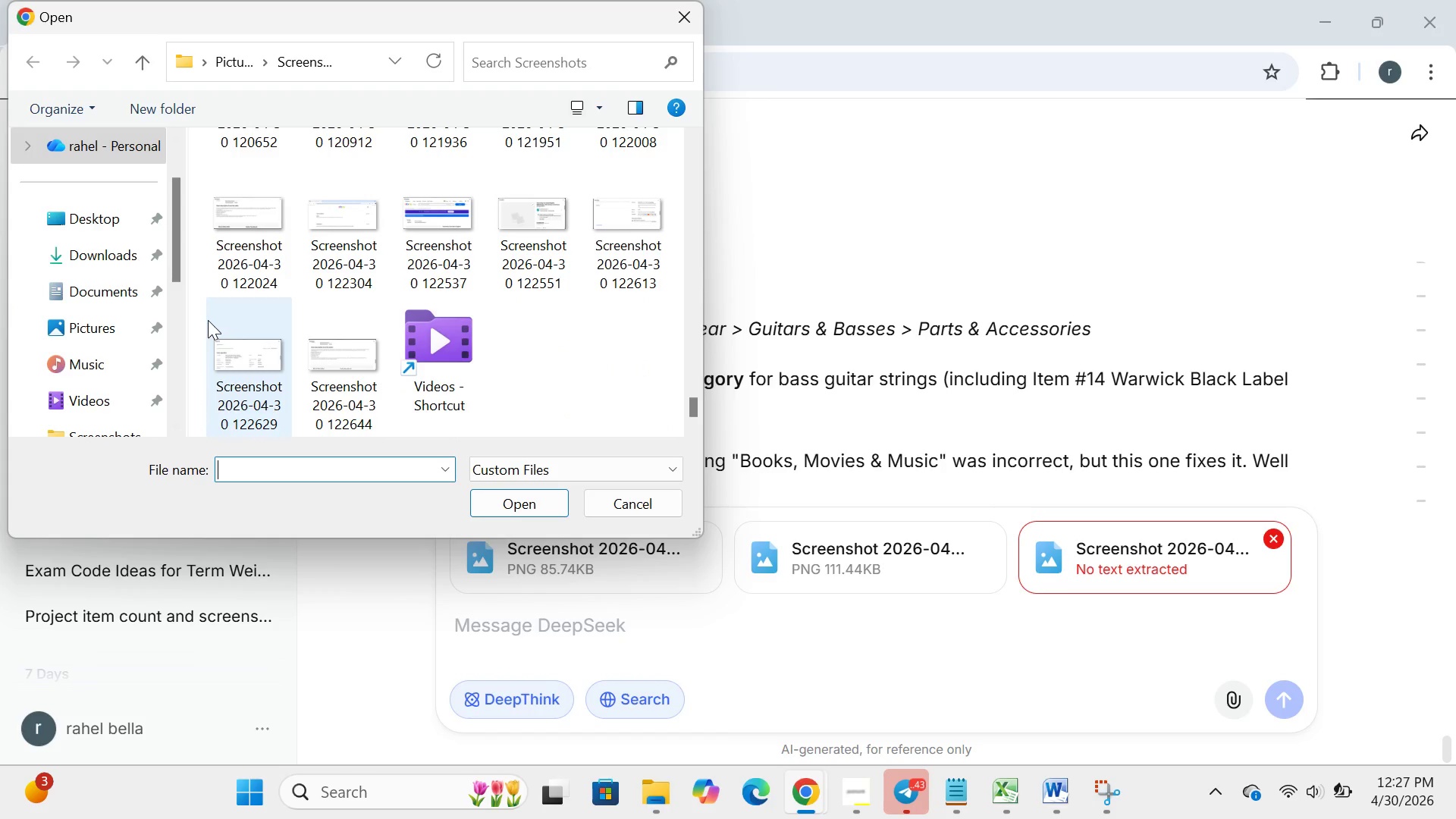 
left_click_drag(start_coordinate=[206, 319], to_coordinate=[370, 422])
 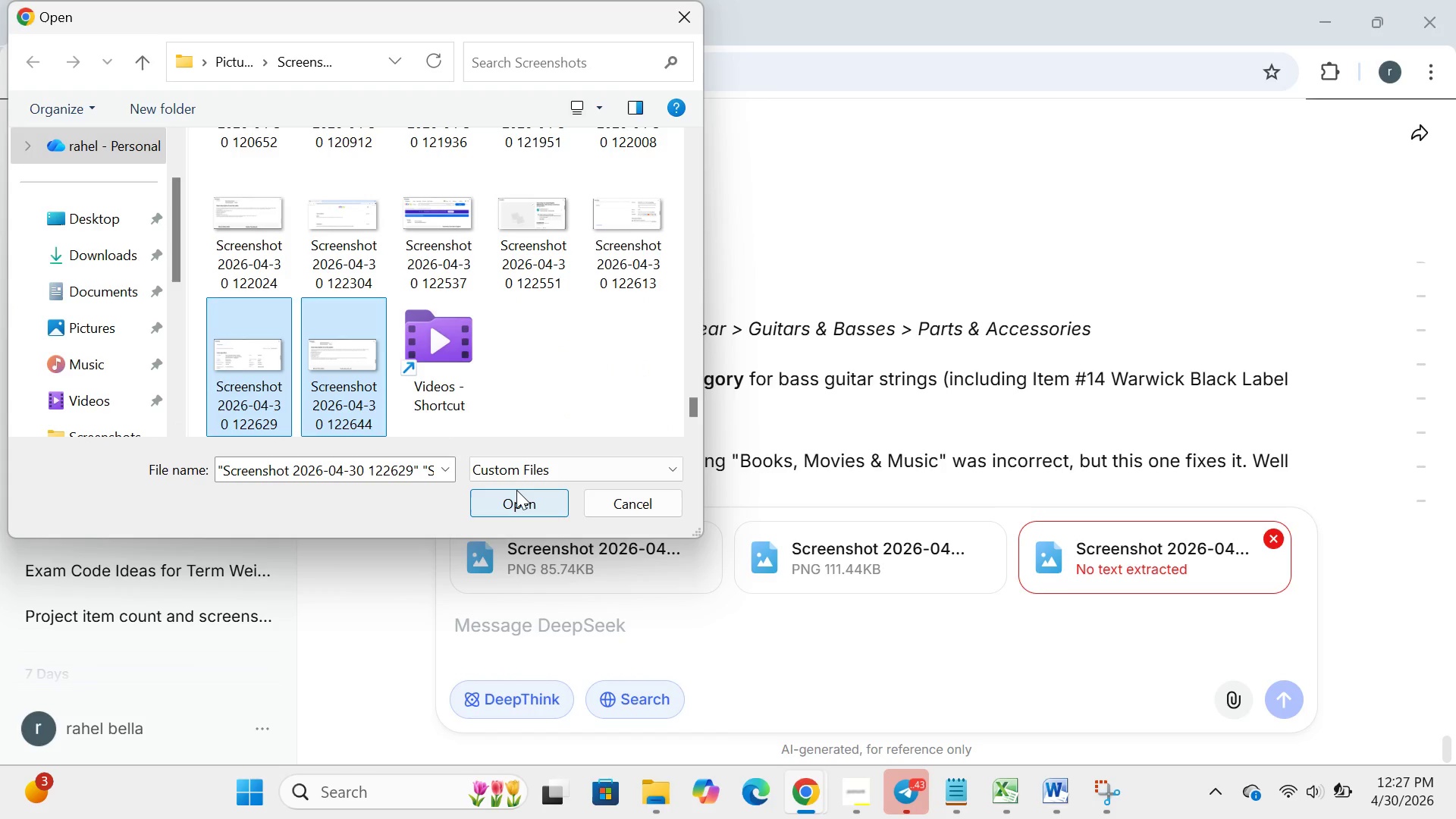 
left_click([516, 490])
 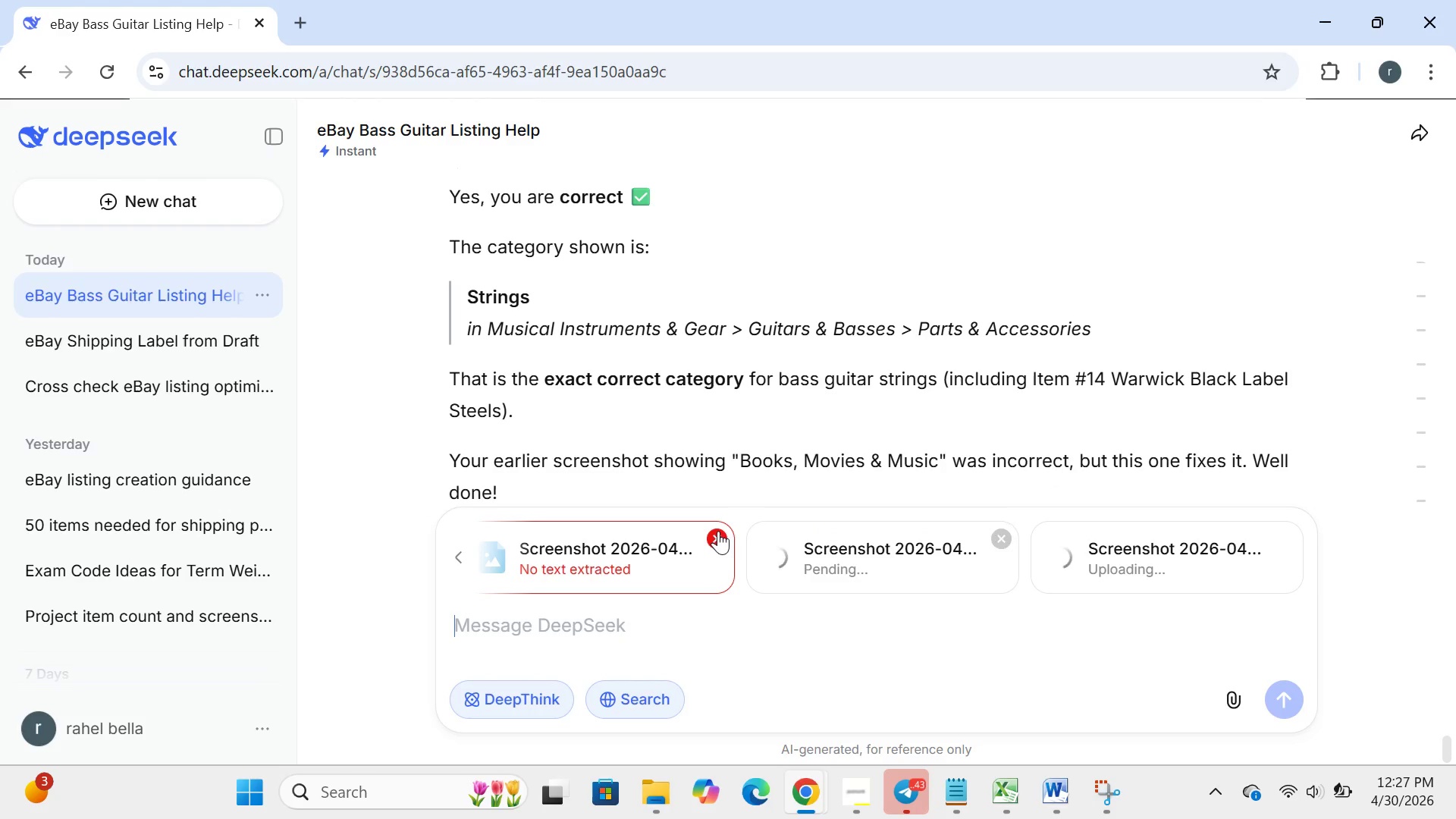 
left_click([718, 536])
 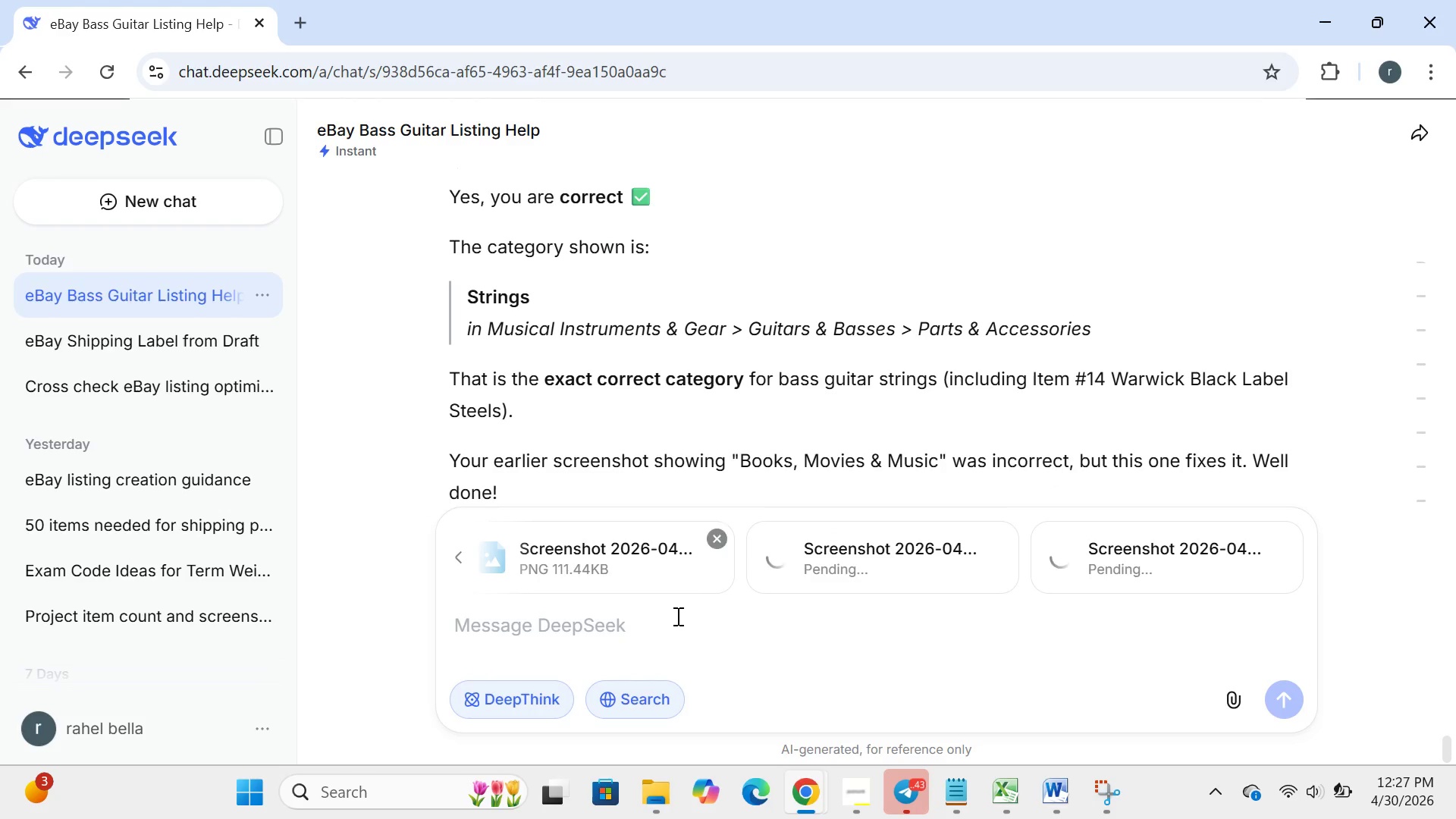 
left_click([676, 616])
 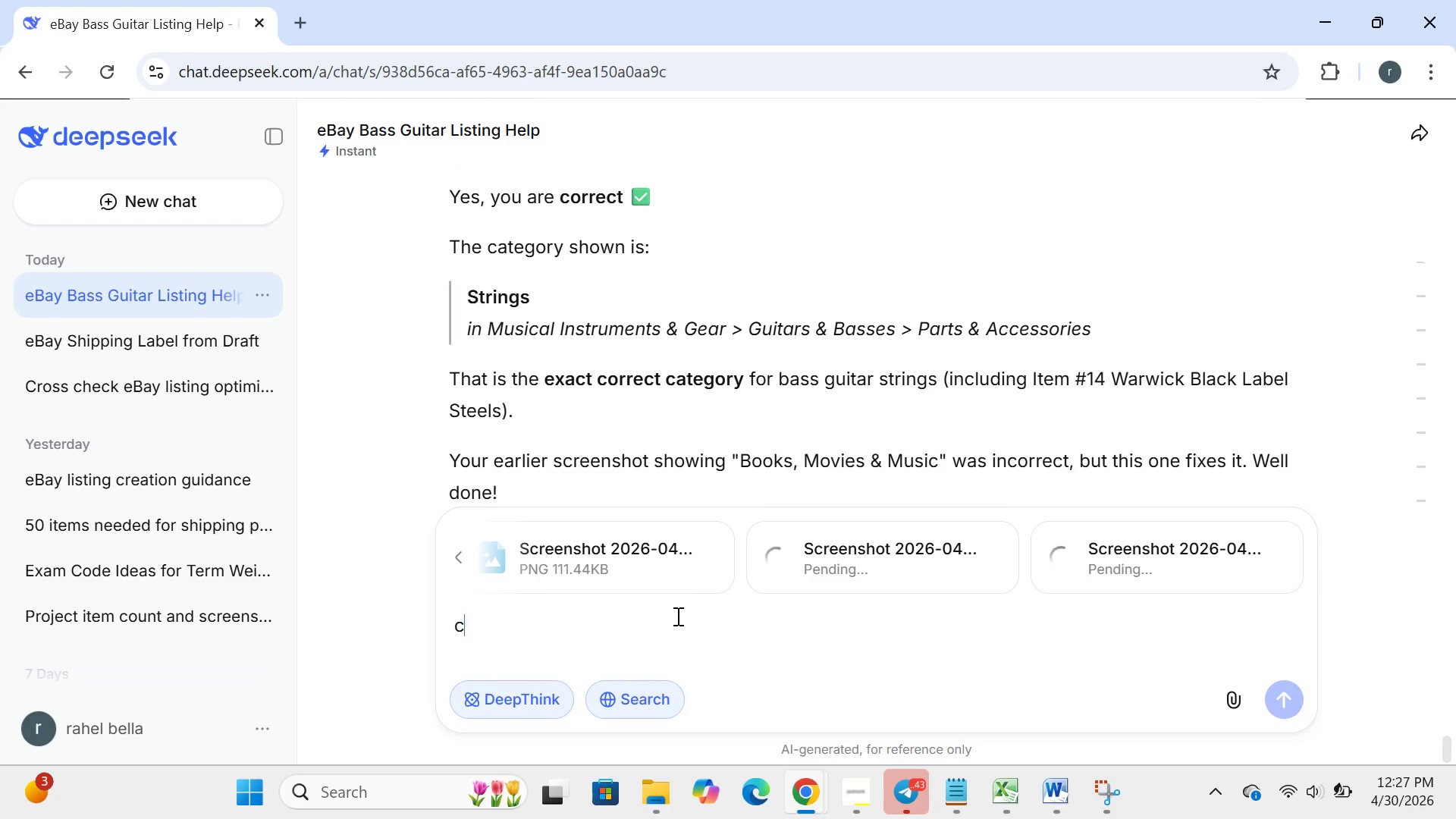 
type(cross check this with ths csv file)
 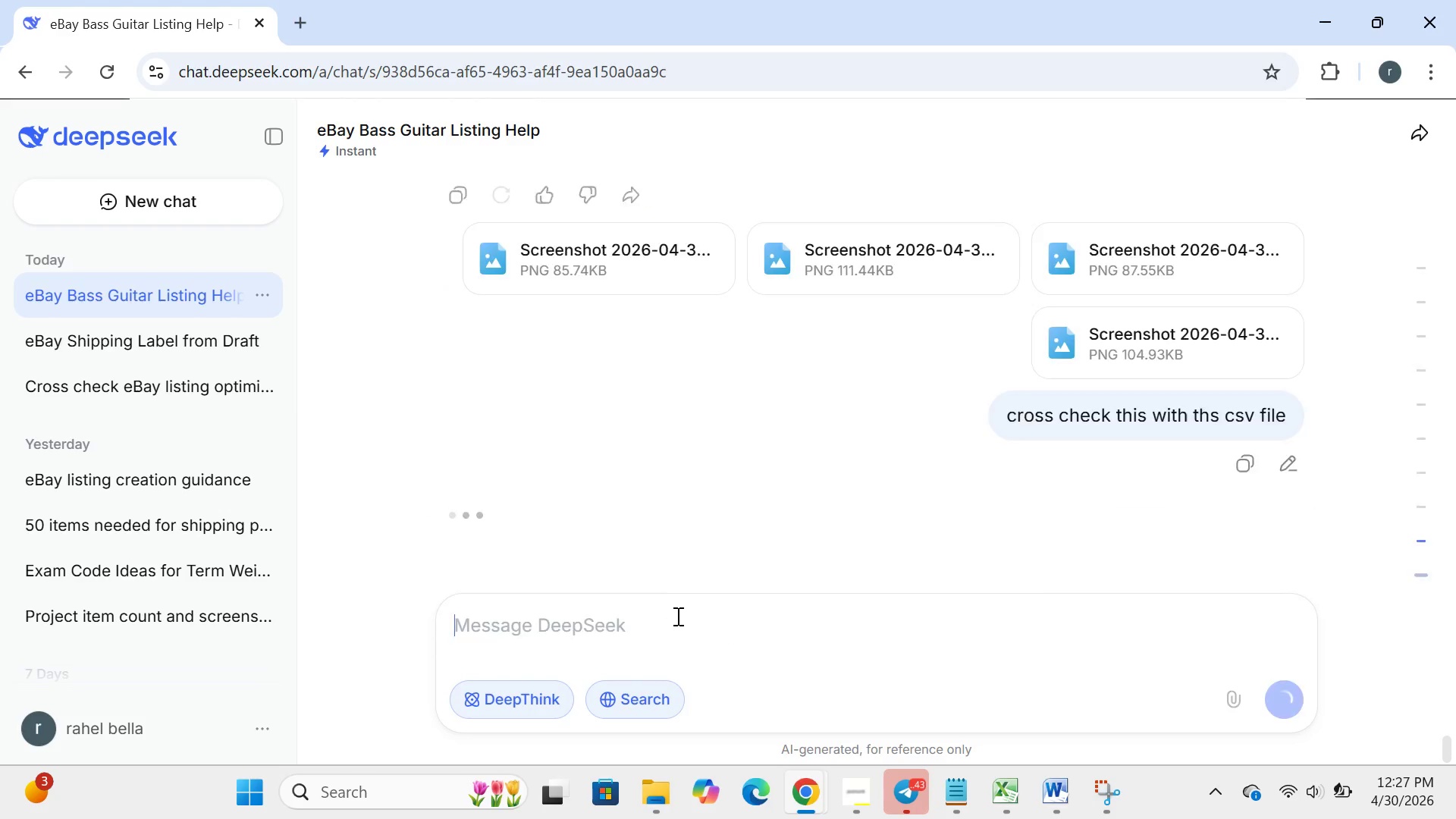 
key(Enter)
 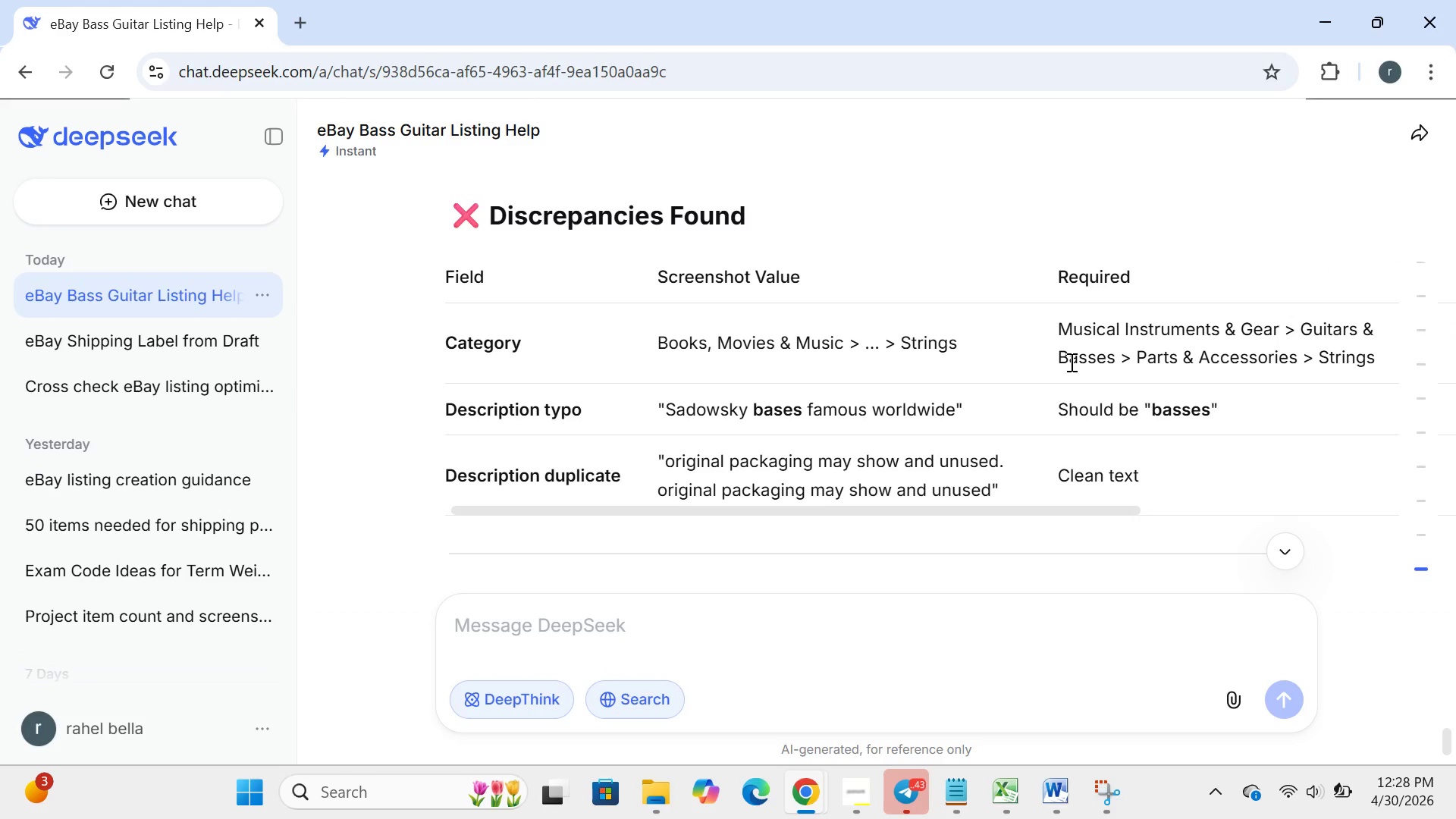 
wait(31.86)
 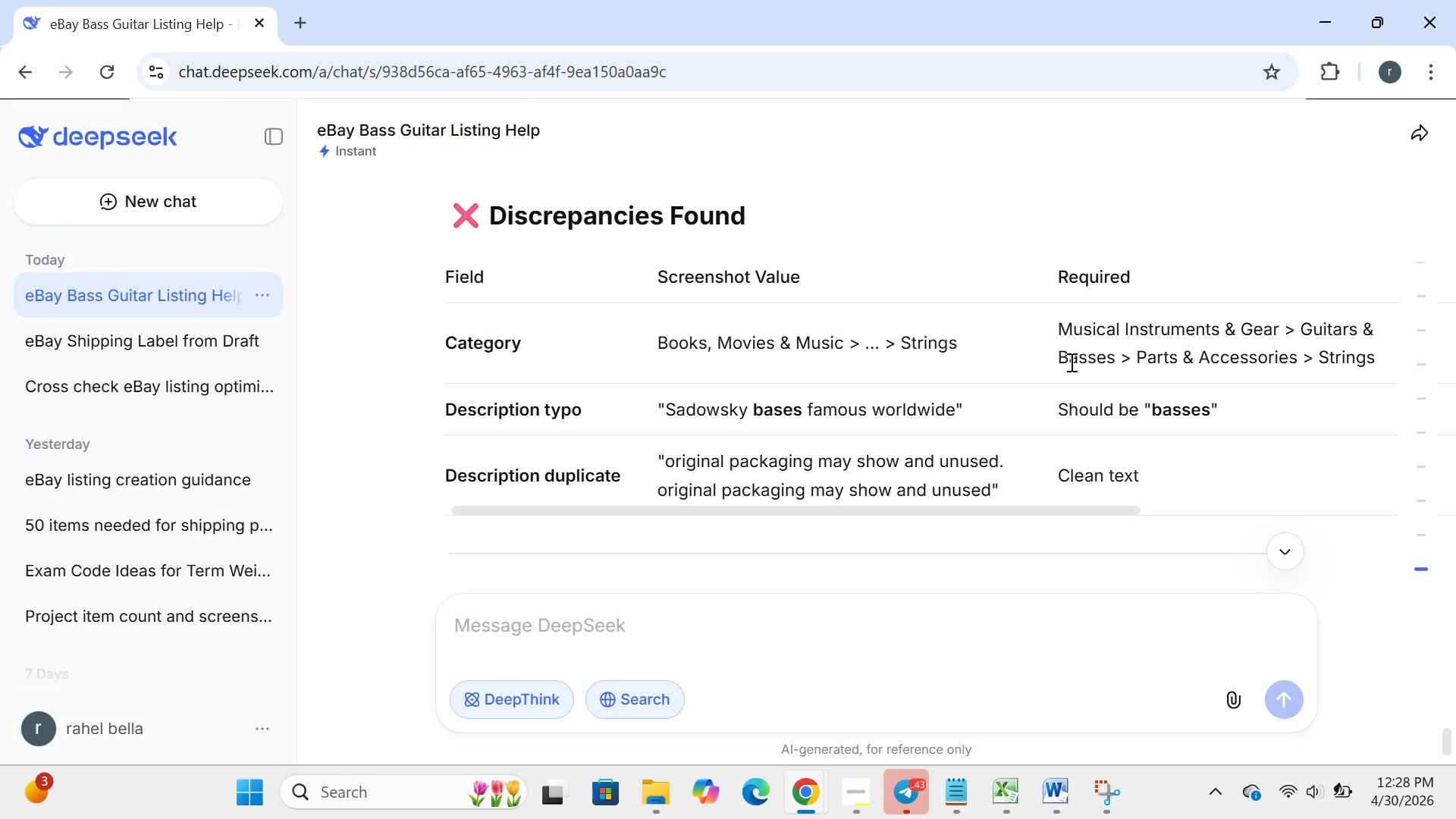 
left_click_drag(start_coordinate=[1153, 408], to_coordinate=[1212, 416])
 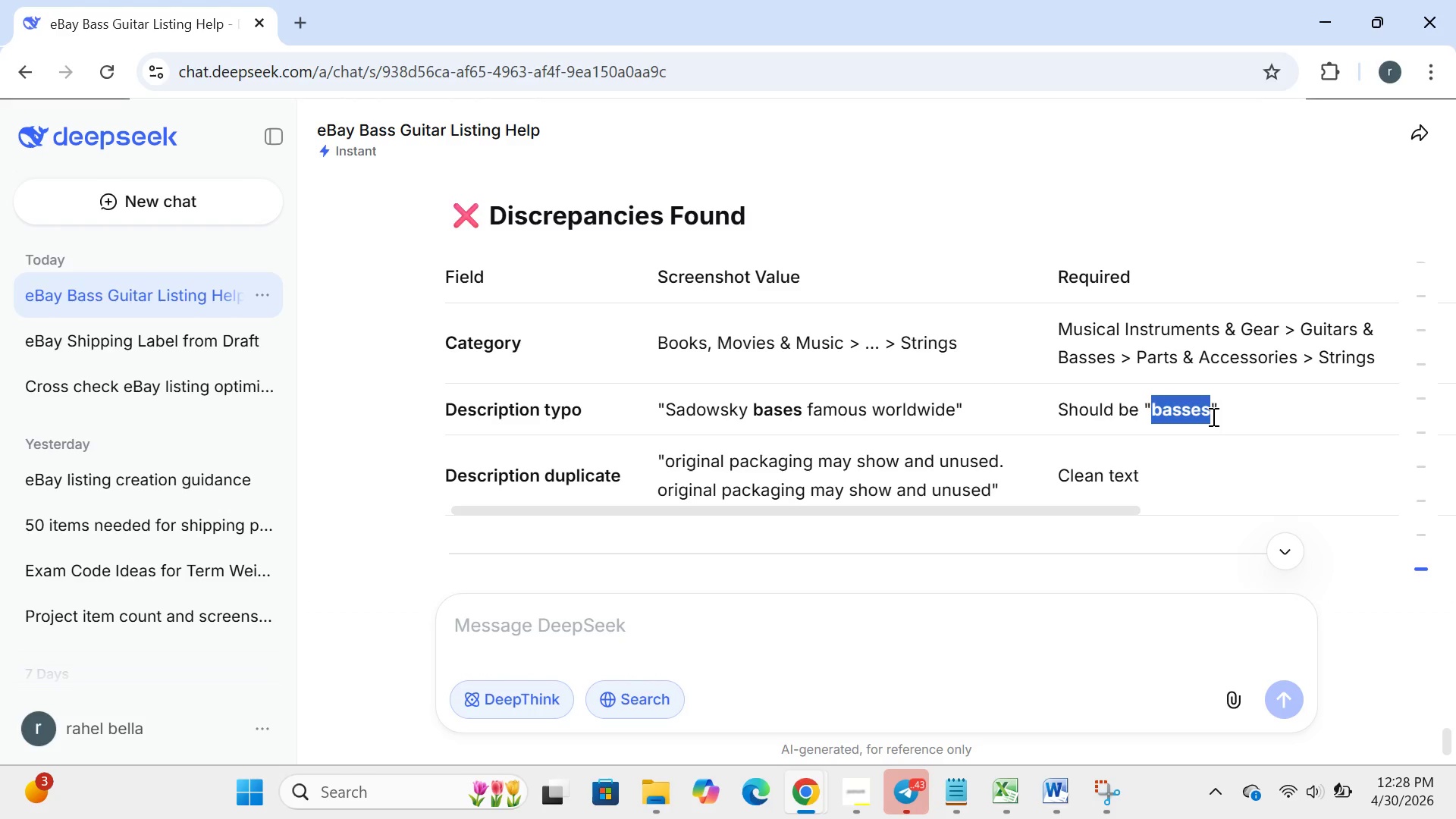 
key(Control+ControlLeft)
 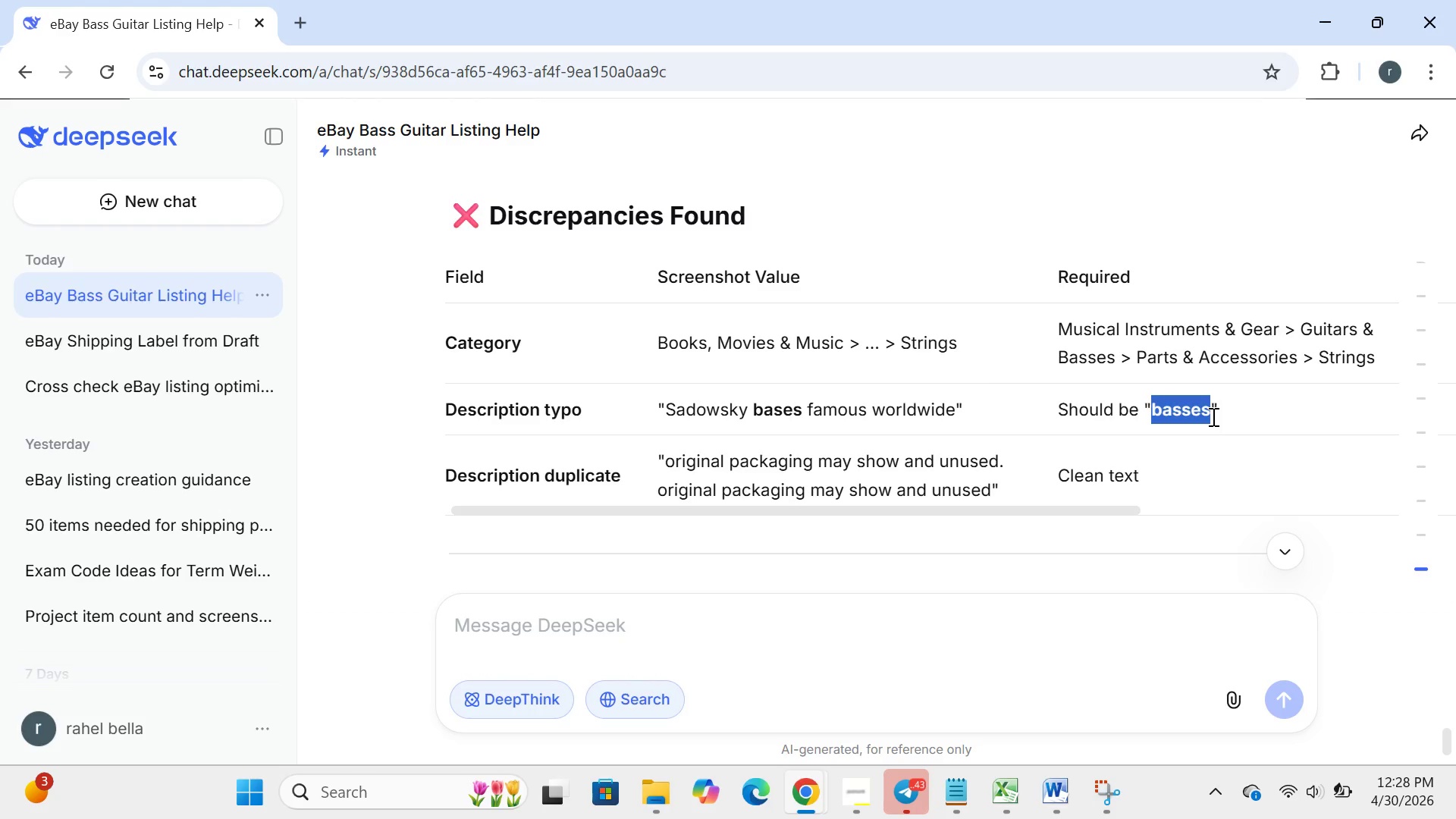 
key(Control+V)
 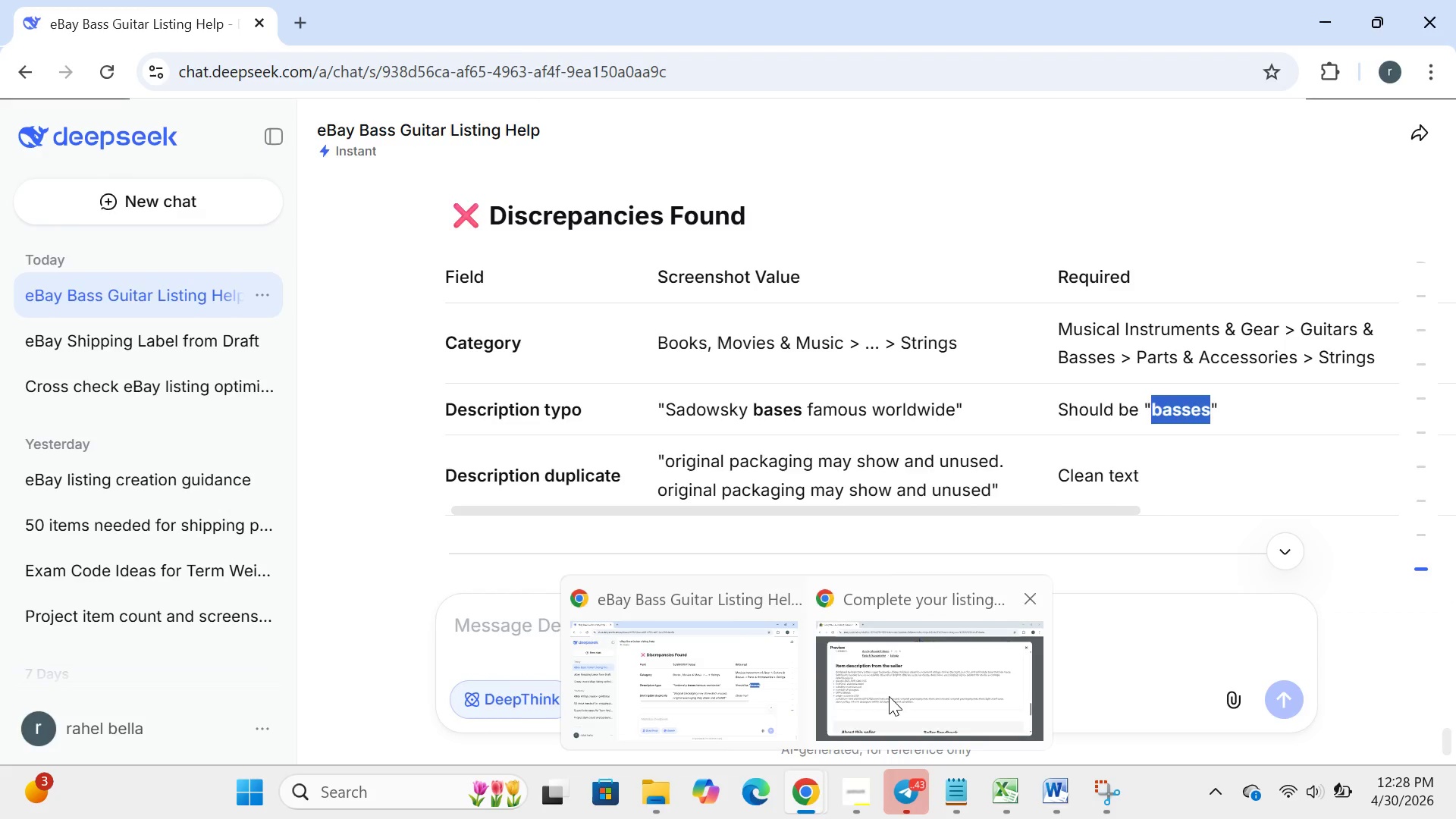 
left_click([889, 696])
 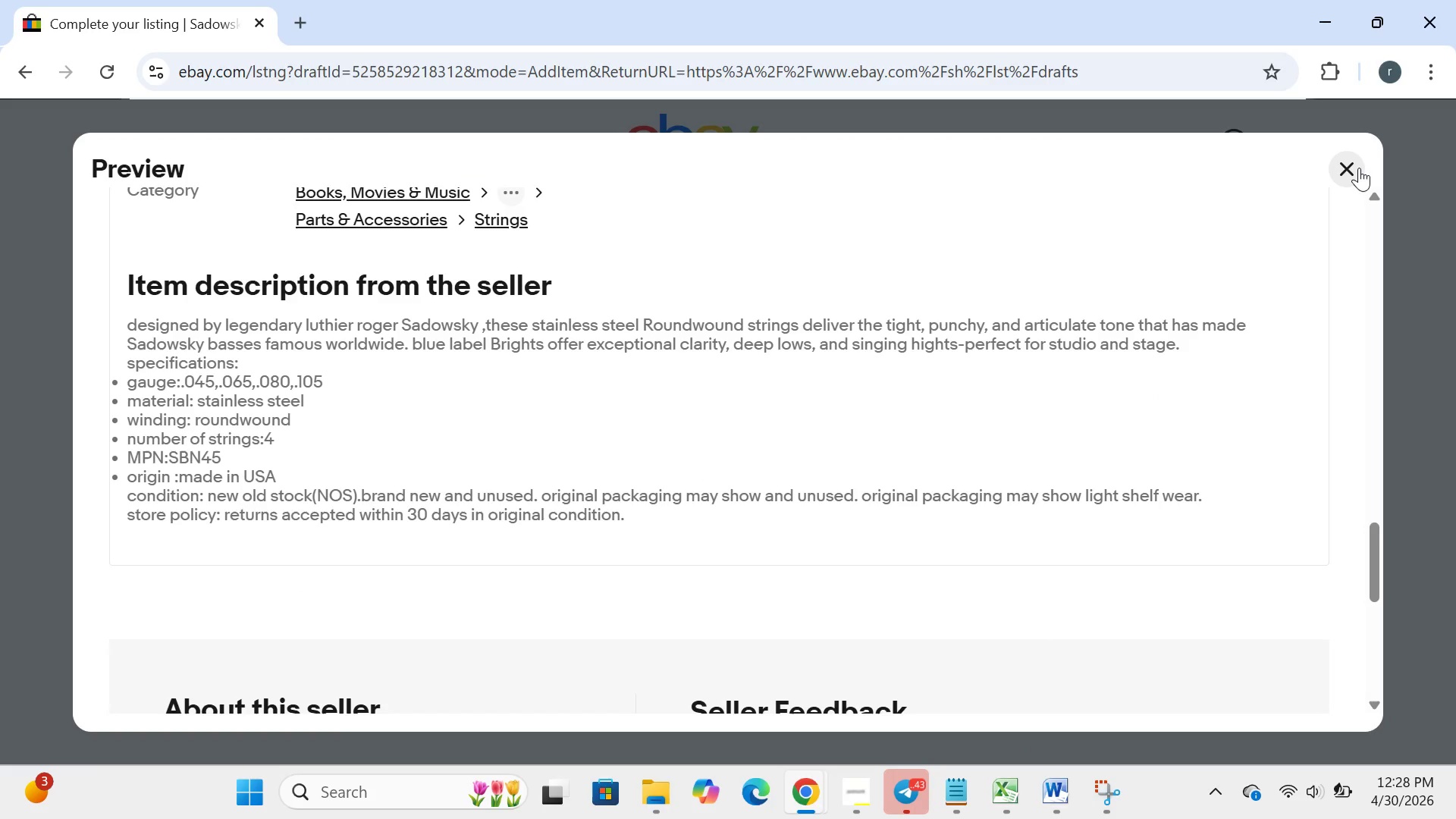 
left_click([1357, 168])
 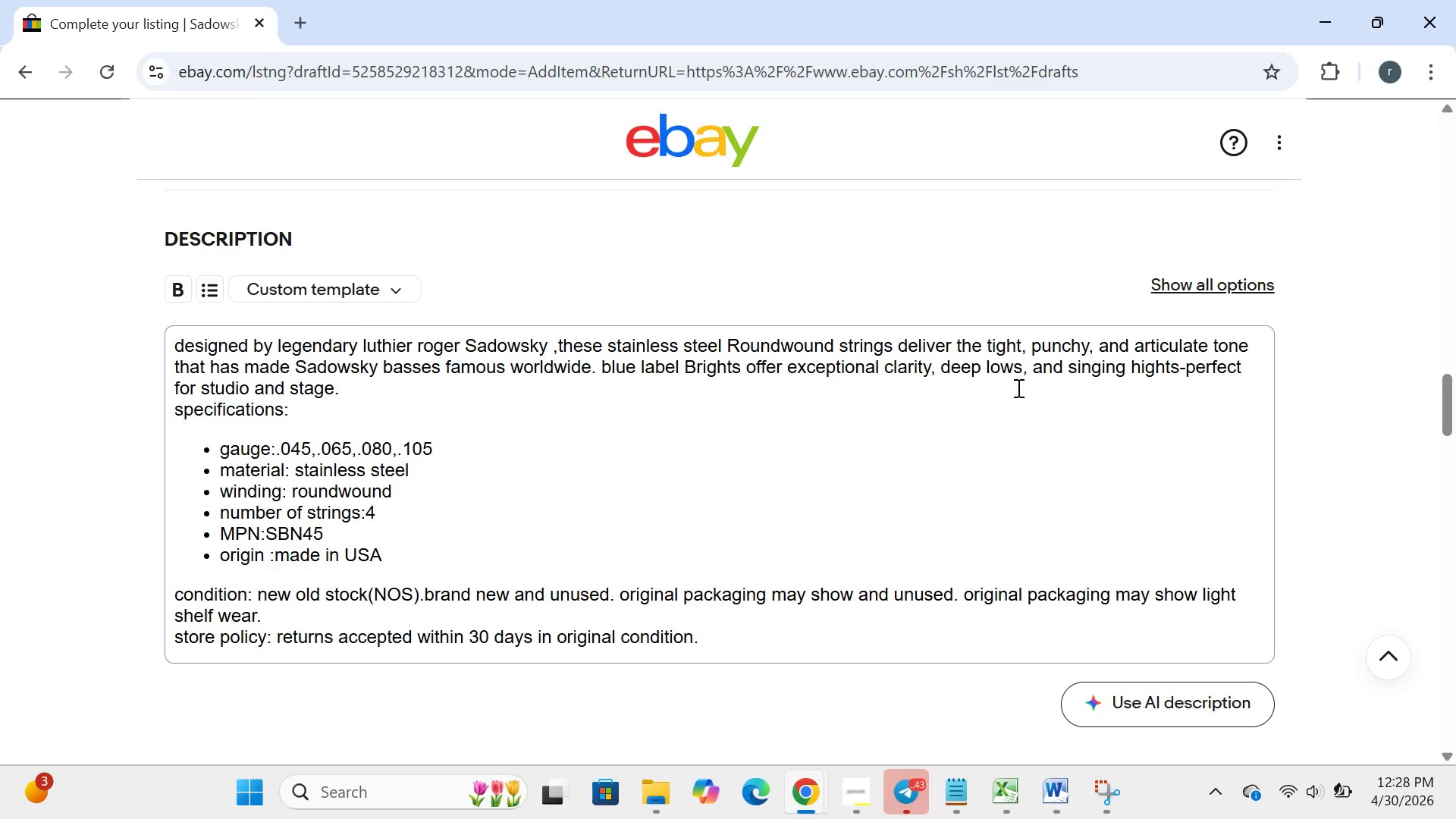 
wait(18.72)
 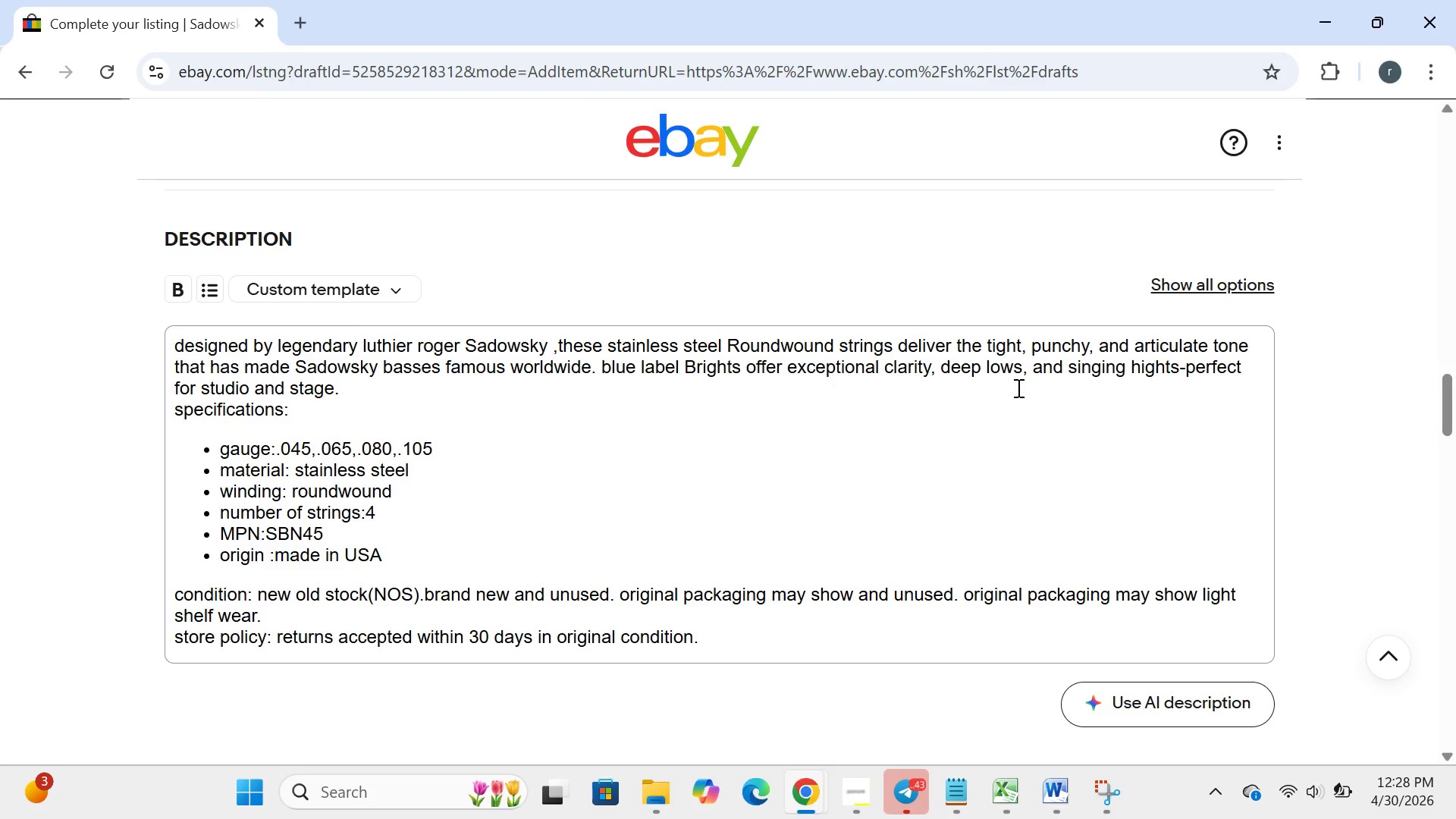 
left_click_drag(start_coordinate=[383, 370], to_coordinate=[445, 379])
 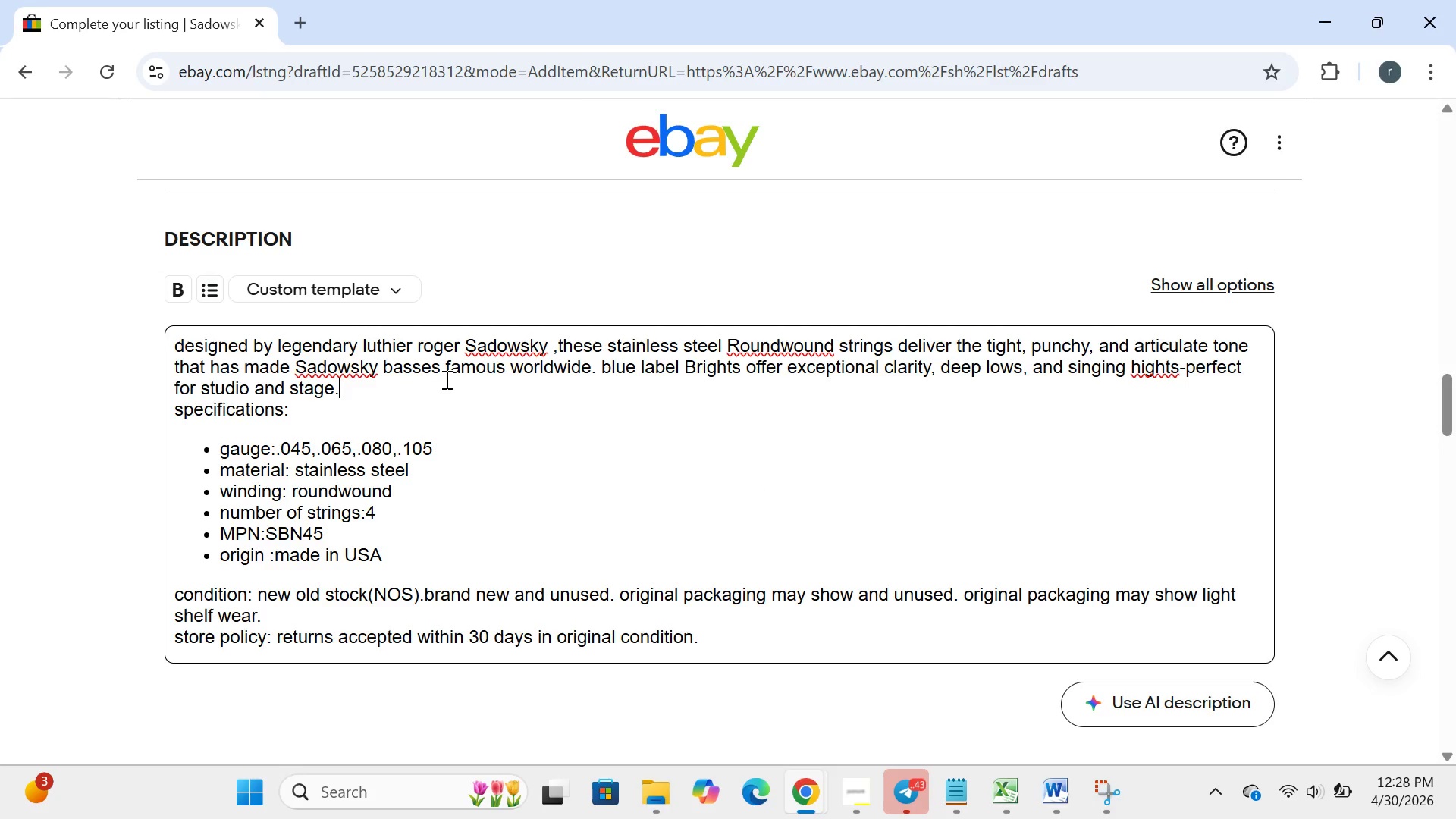 
left_click([445, 379])
 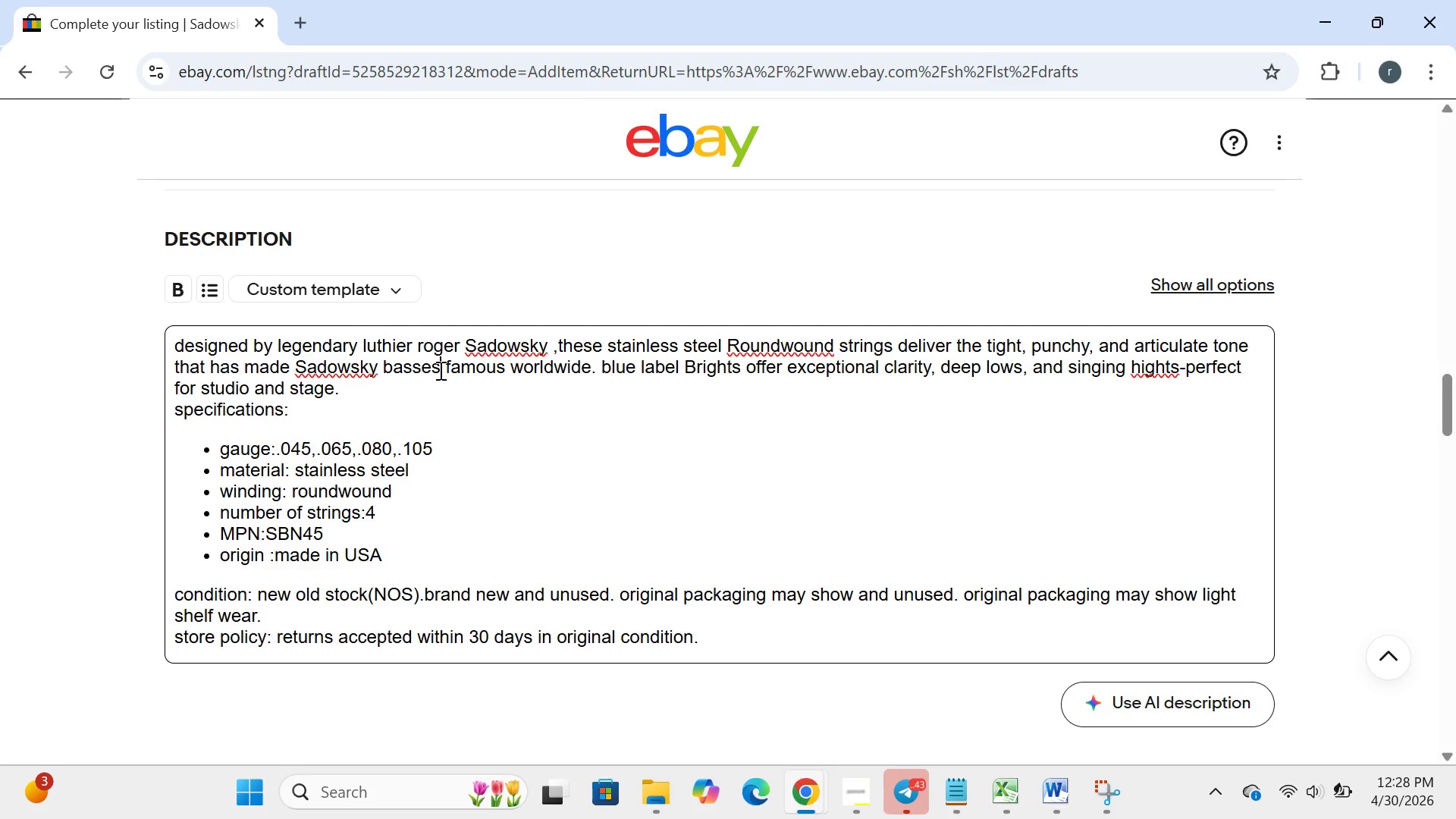 
left_click_drag(start_coordinate=[439, 370], to_coordinate=[384, 368])
 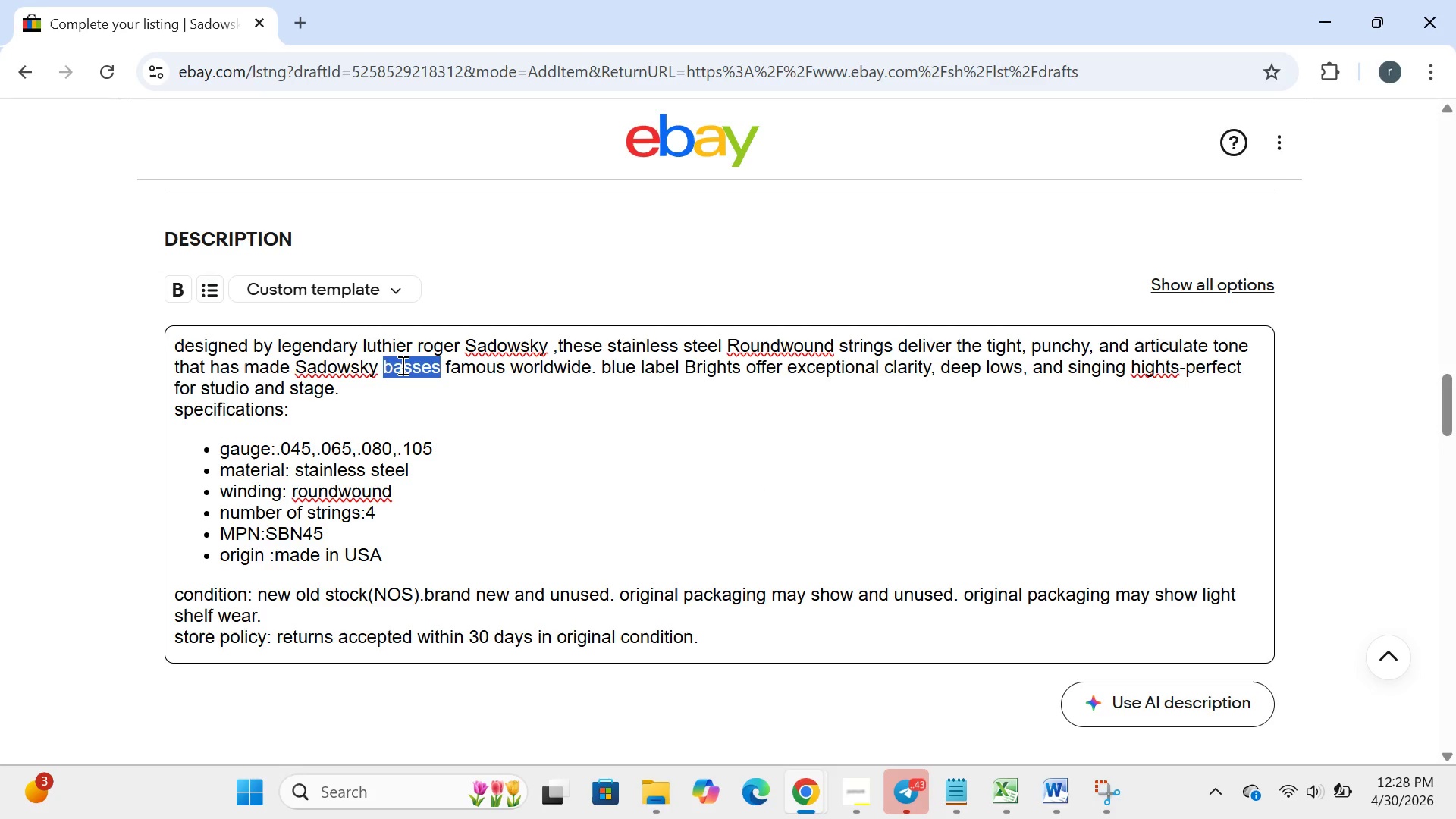 
right_click([401, 365])
 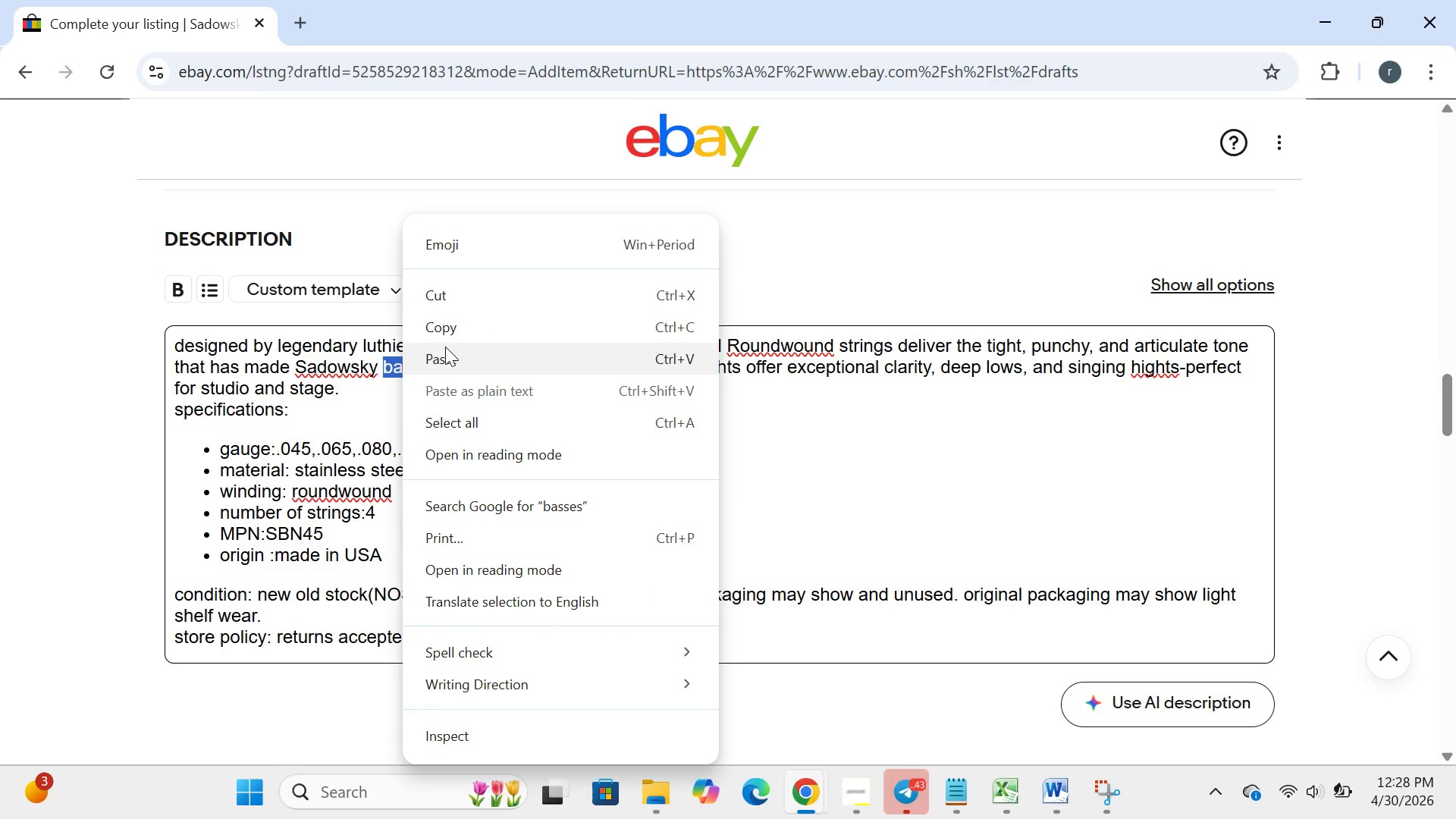 
left_click([445, 347])
 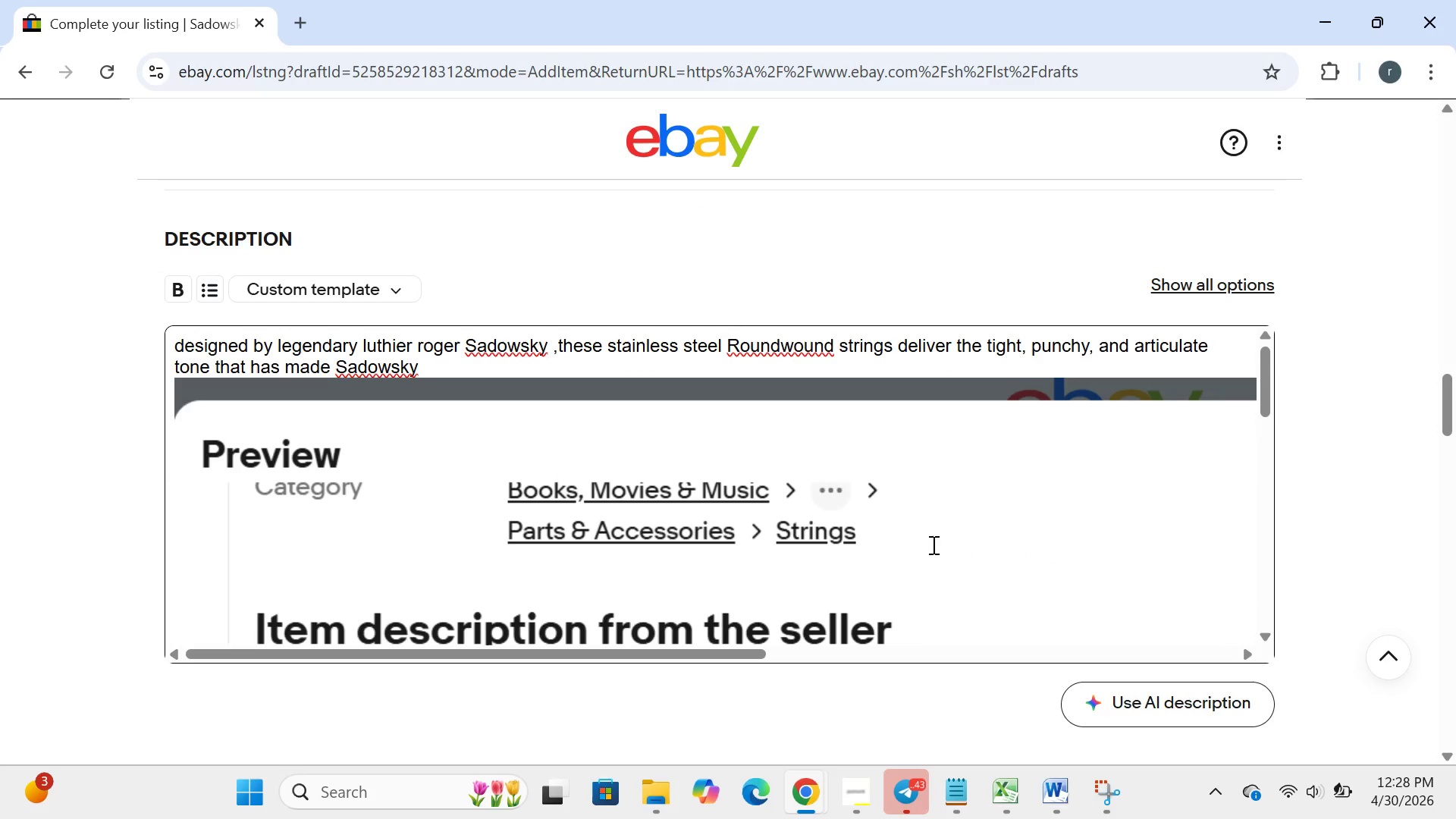 
key(Control+Z)
 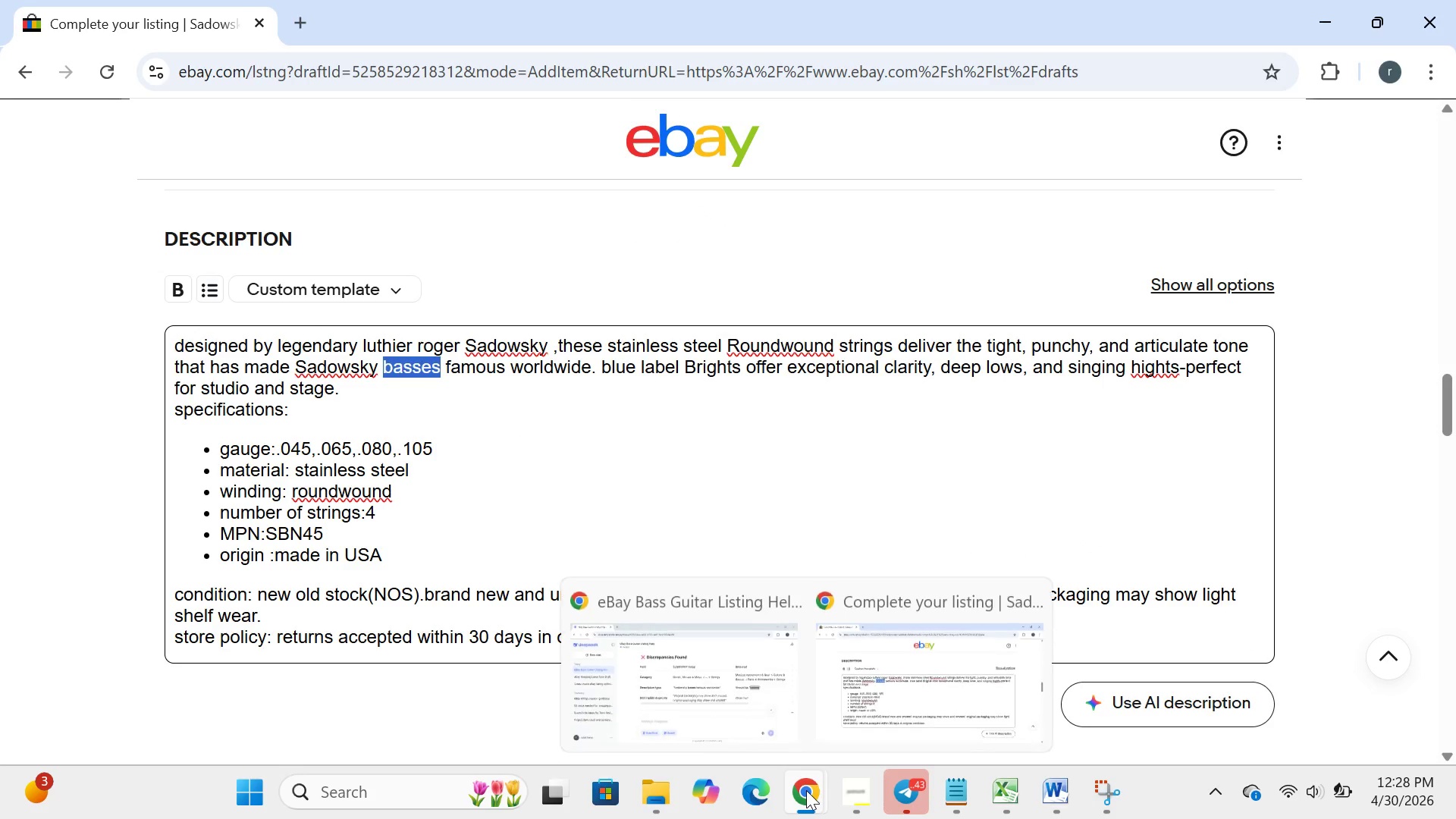 
left_click([751, 731])
 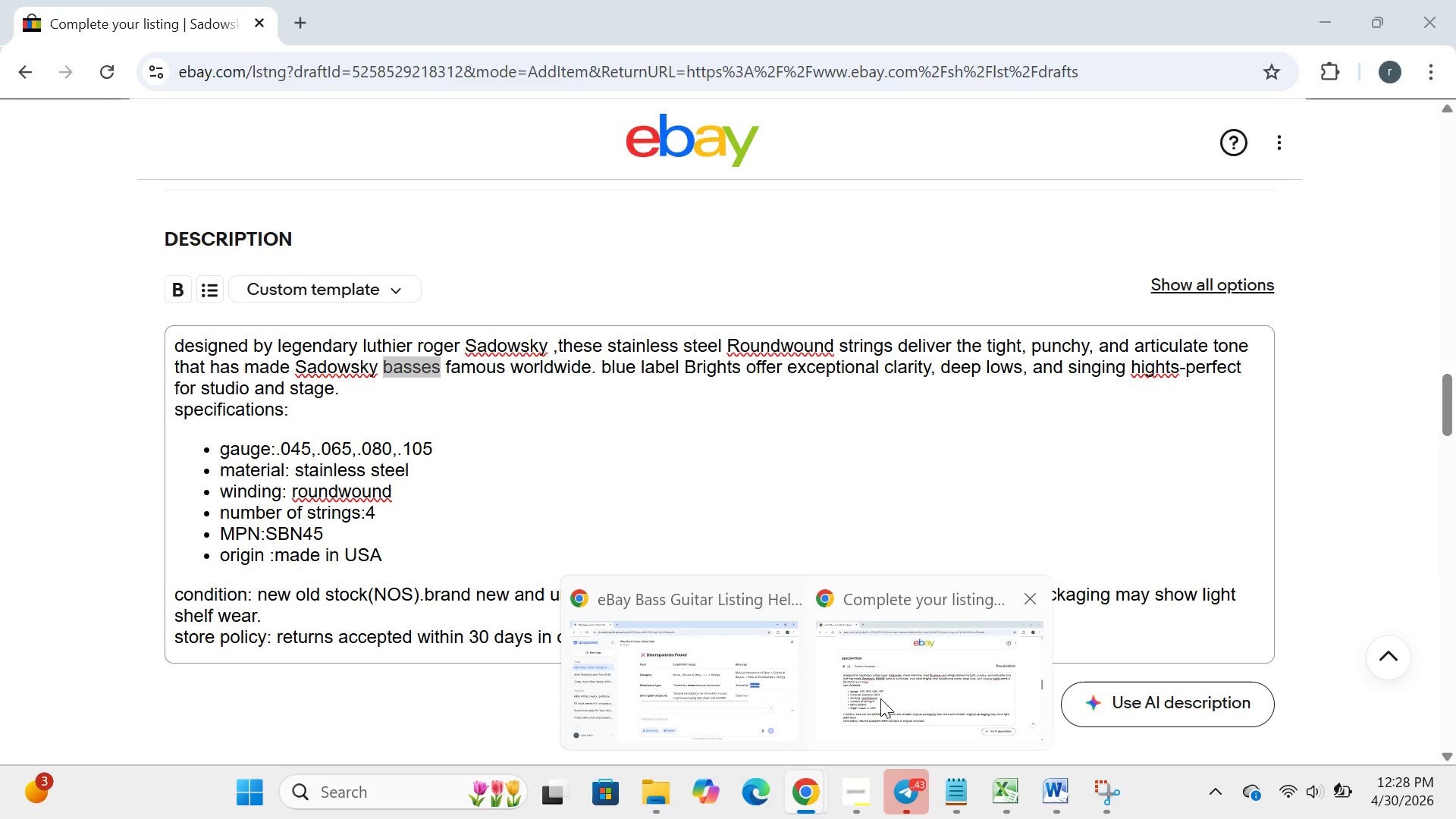 
wait(14.36)
 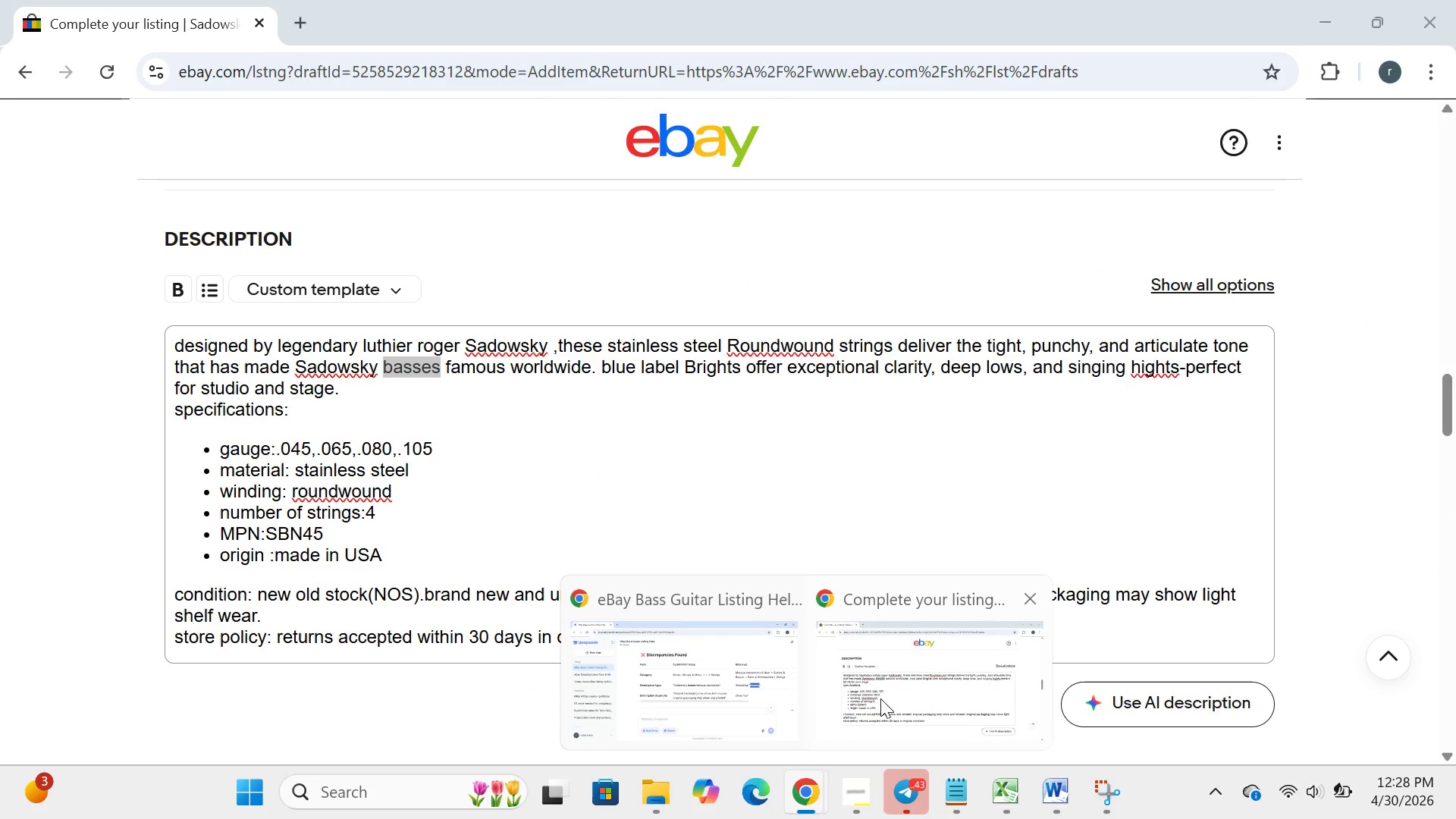 
left_click([760, 679])
 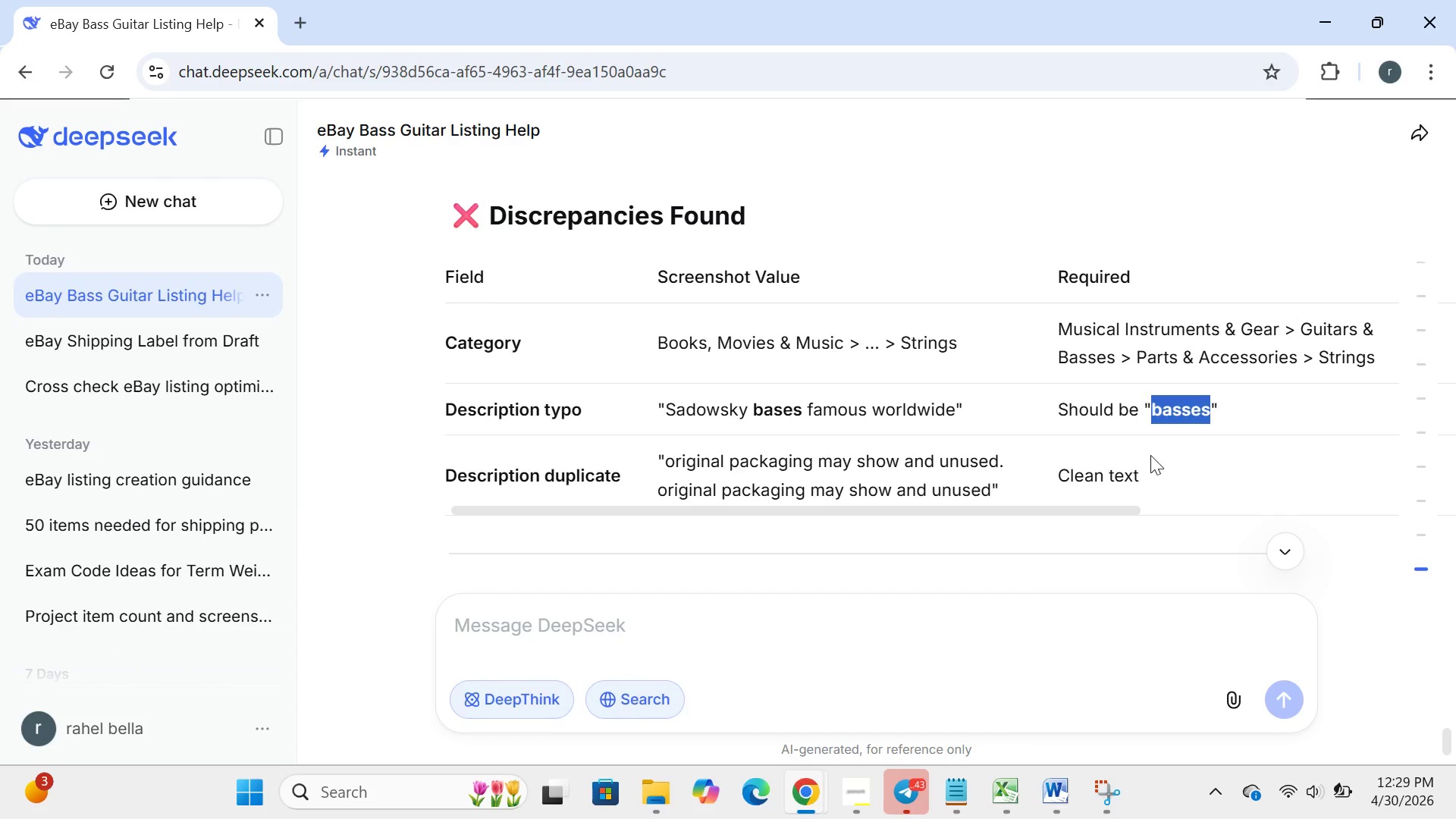 
left_click([1176, 471])
 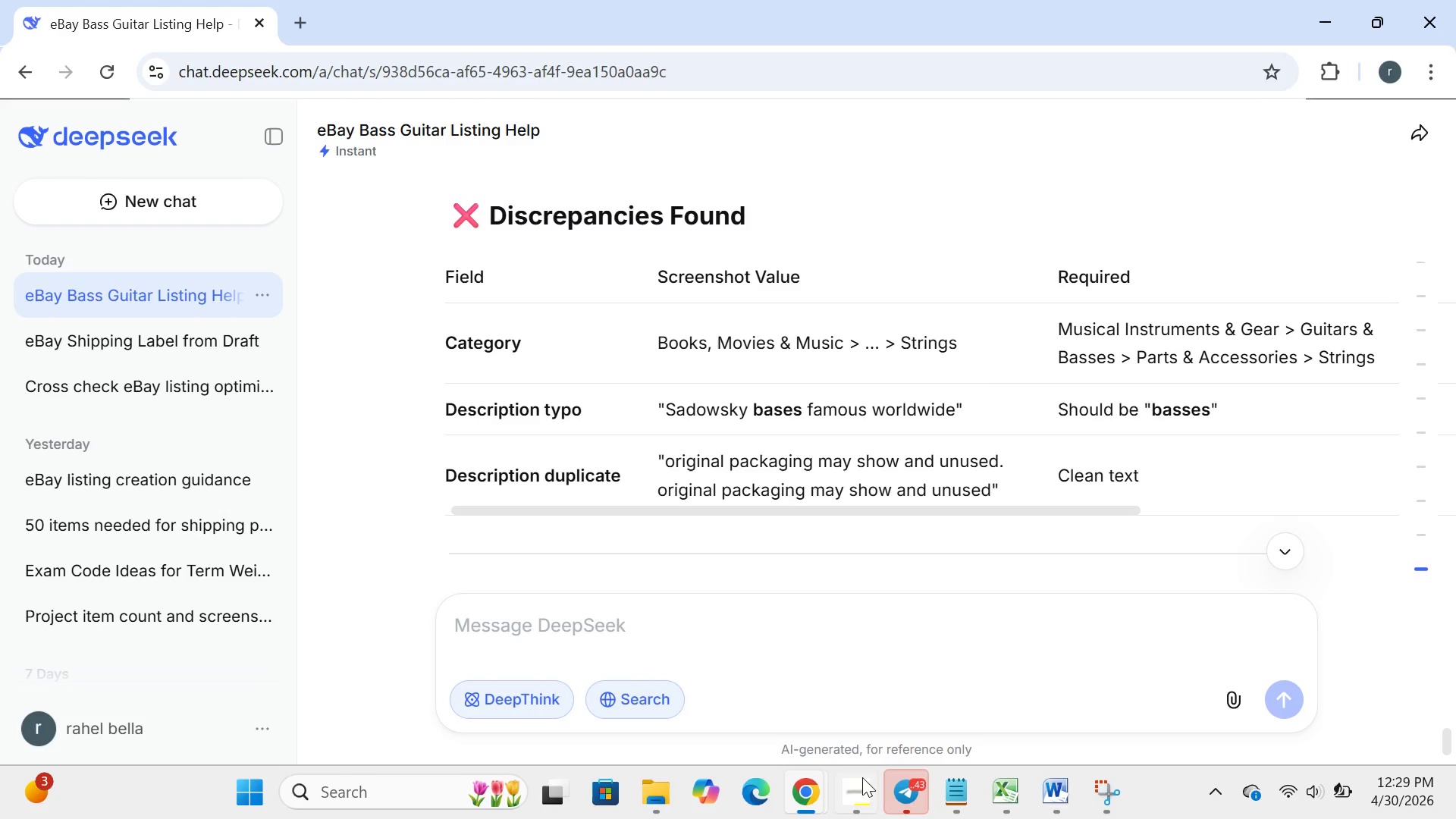 
wait(7.36)
 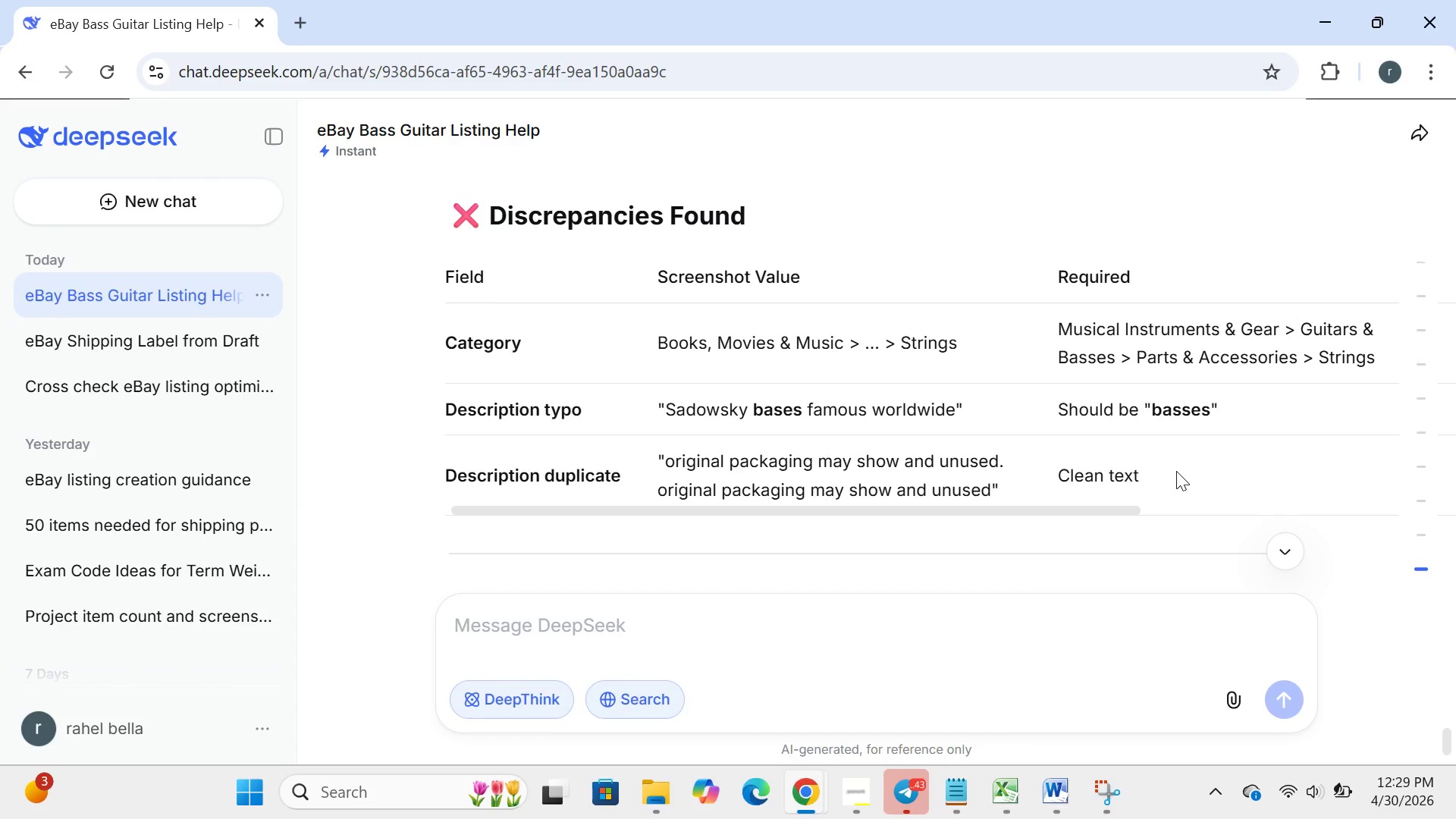 
left_click([883, 673])
 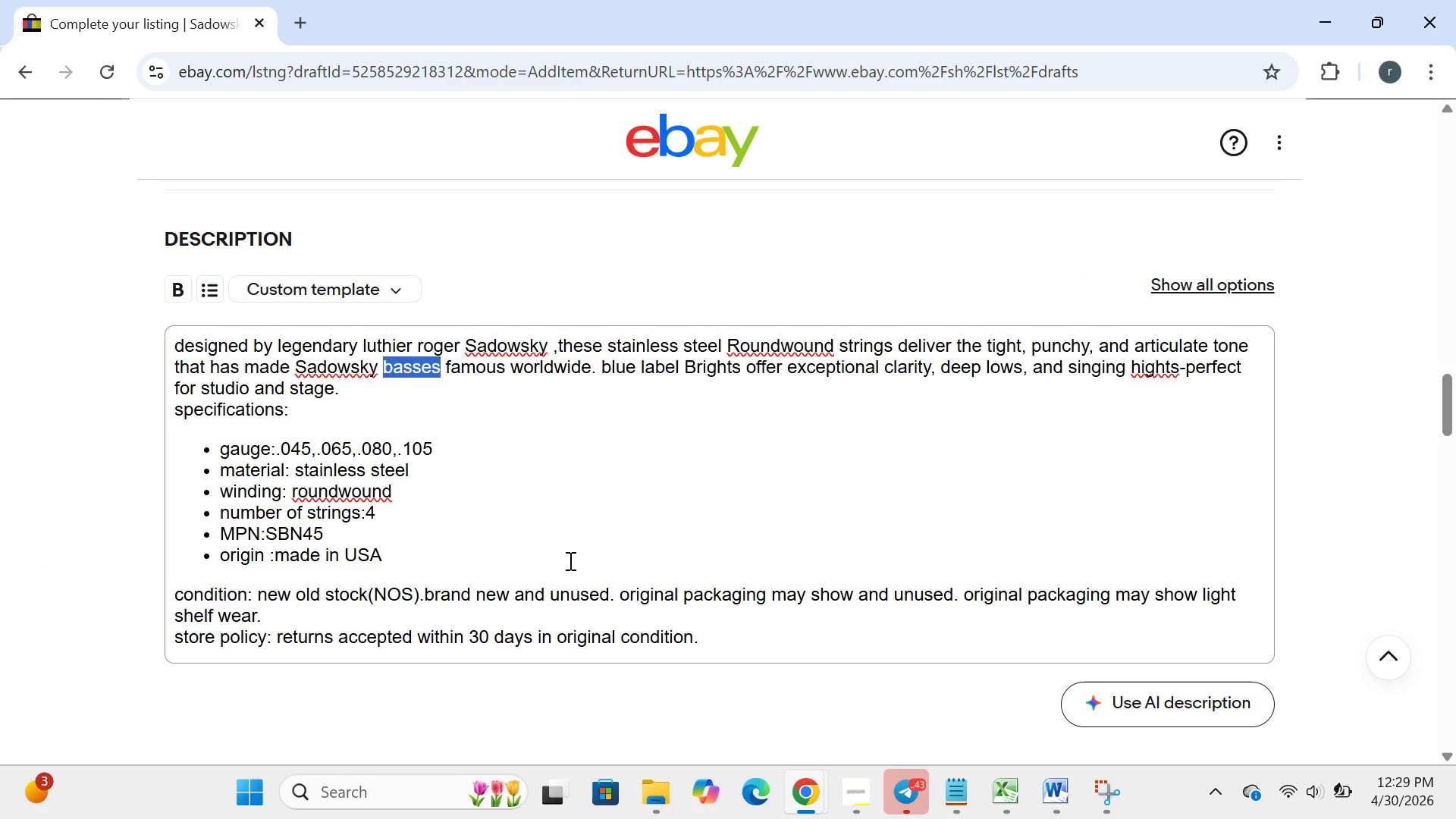 
left_click([569, 560])
 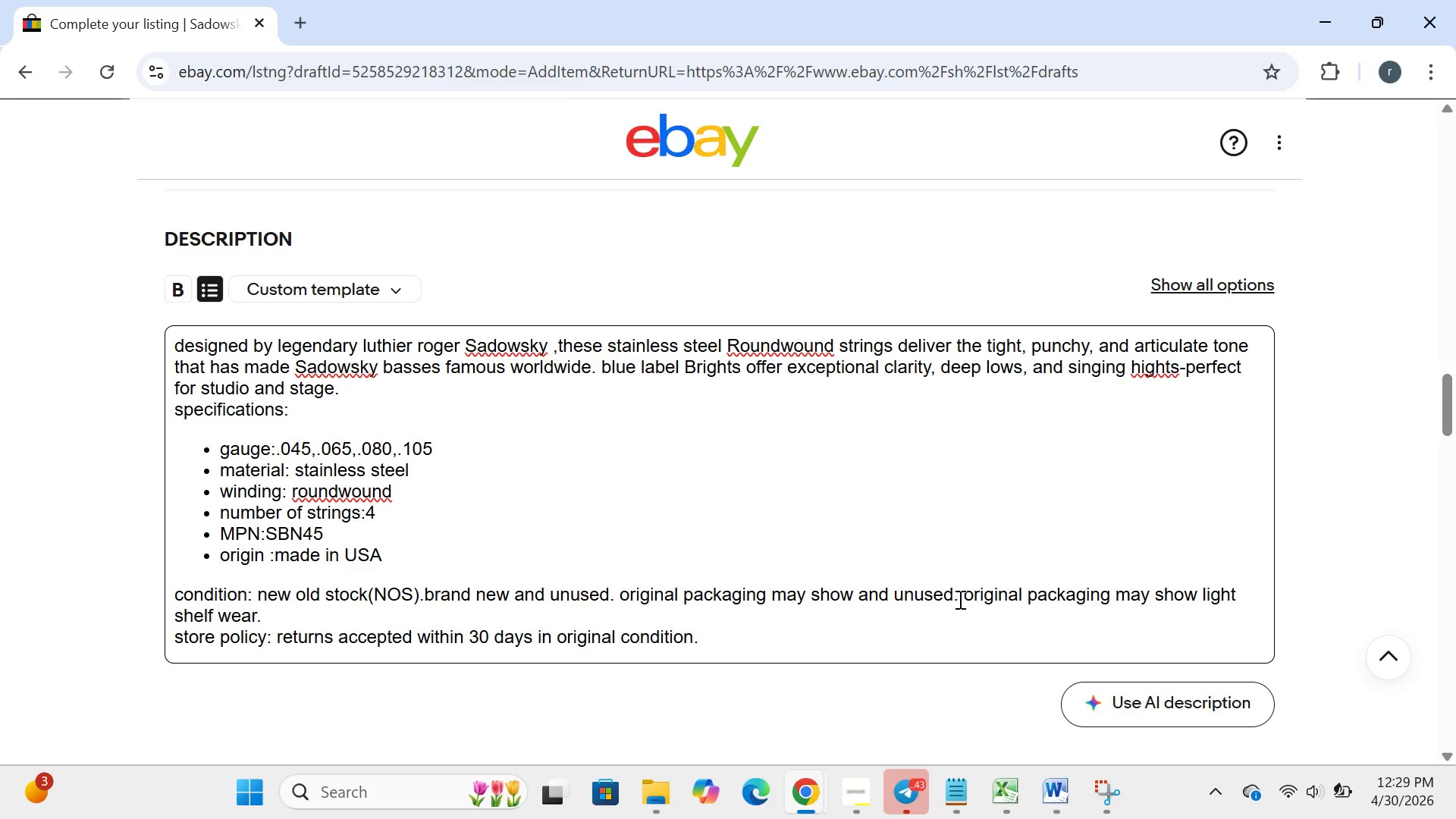 
left_click_drag(start_coordinate=[959, 599], to_coordinate=[616, 595])
 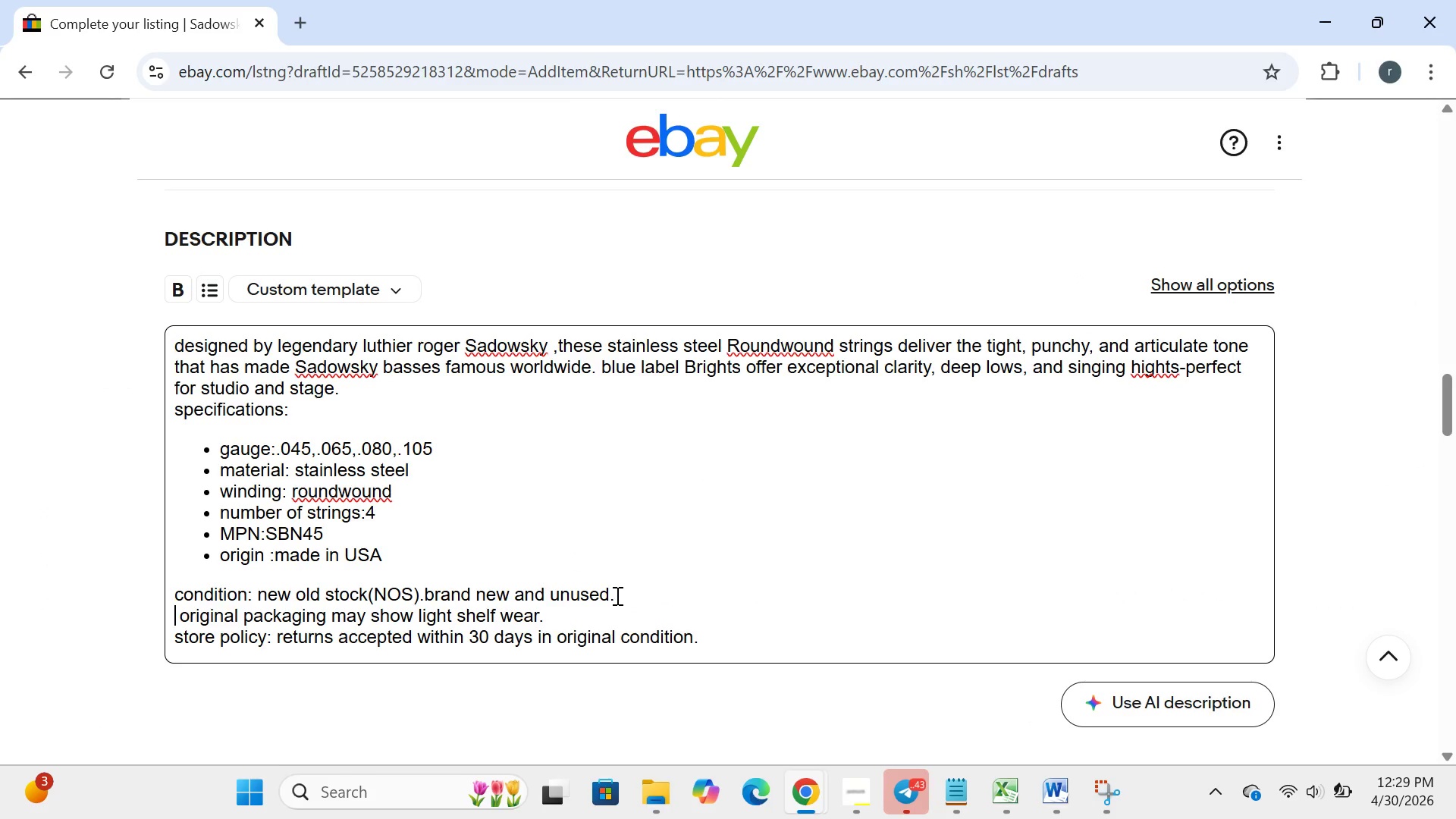 
key(Enter)
 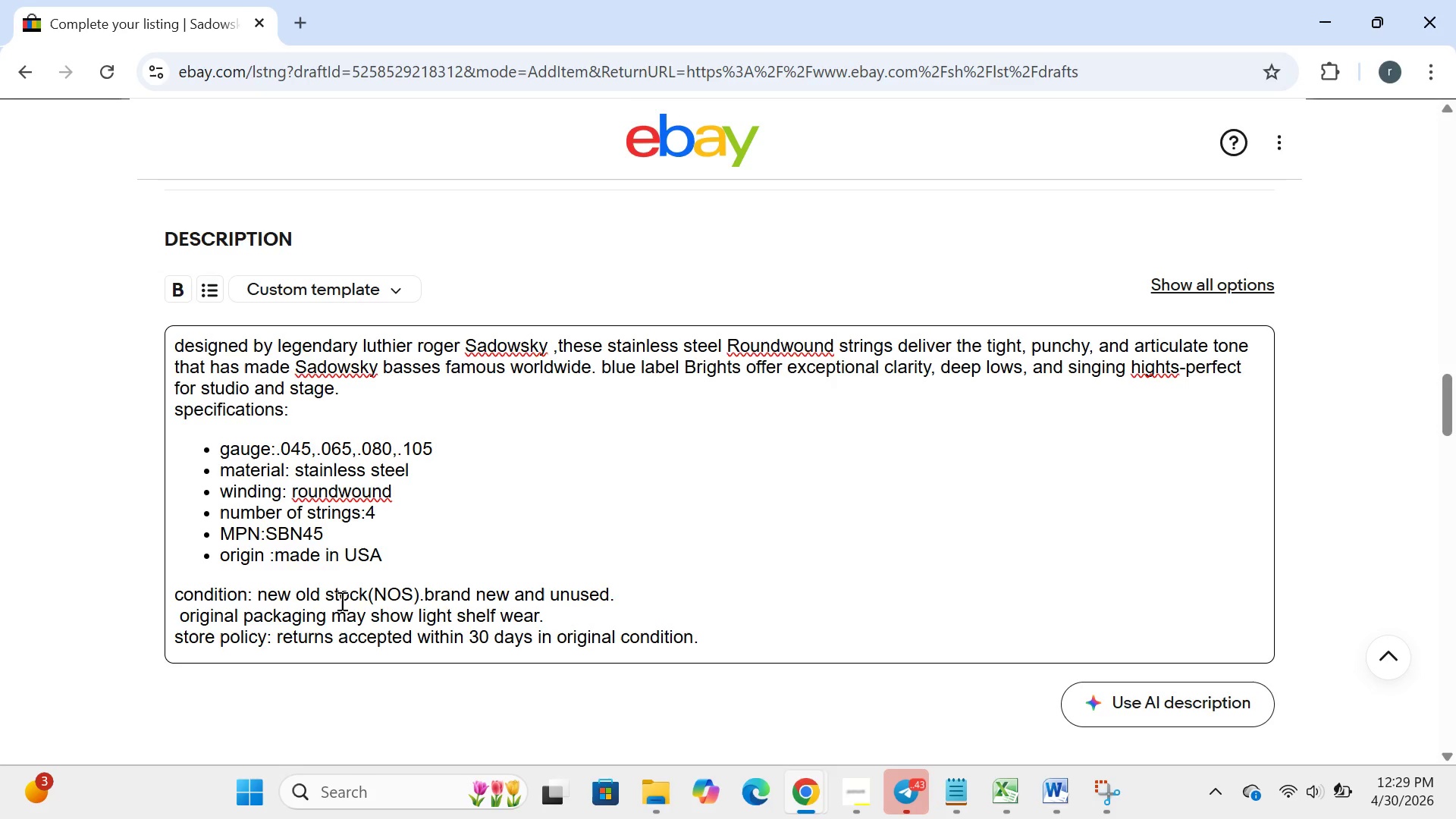 
key(Backspace)
 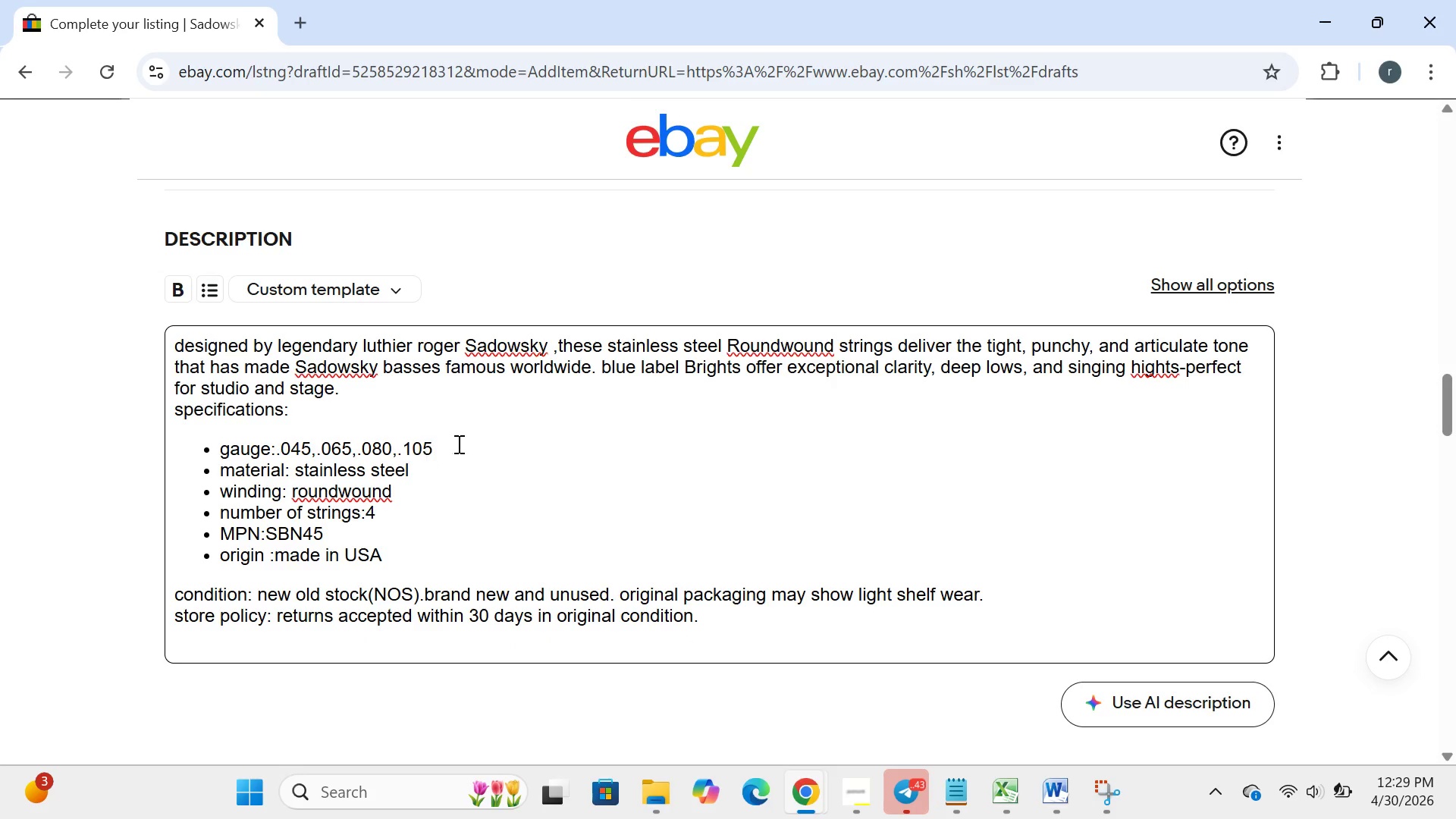 
left_click([496, 470])
 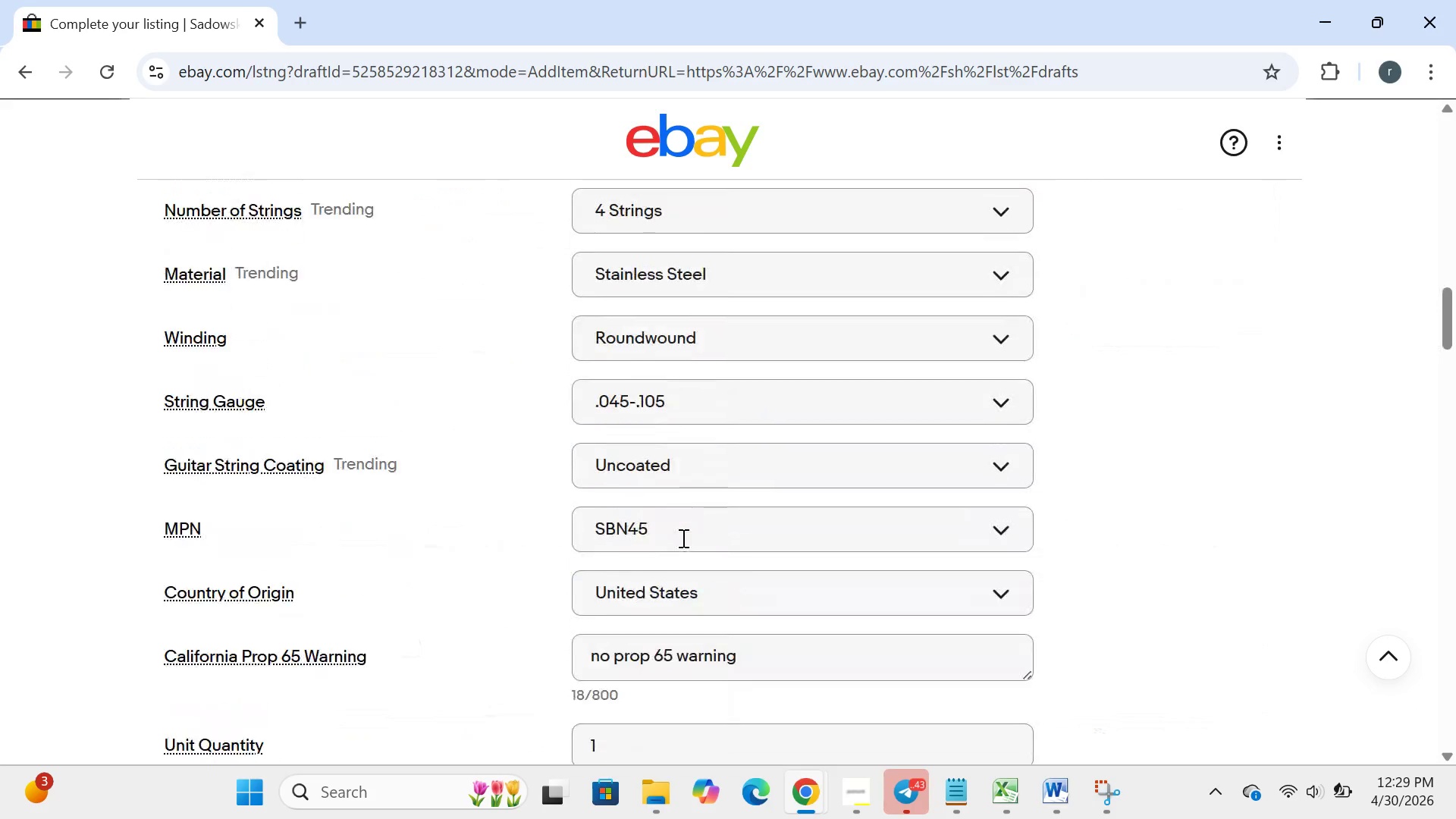 
wait(6.38)
 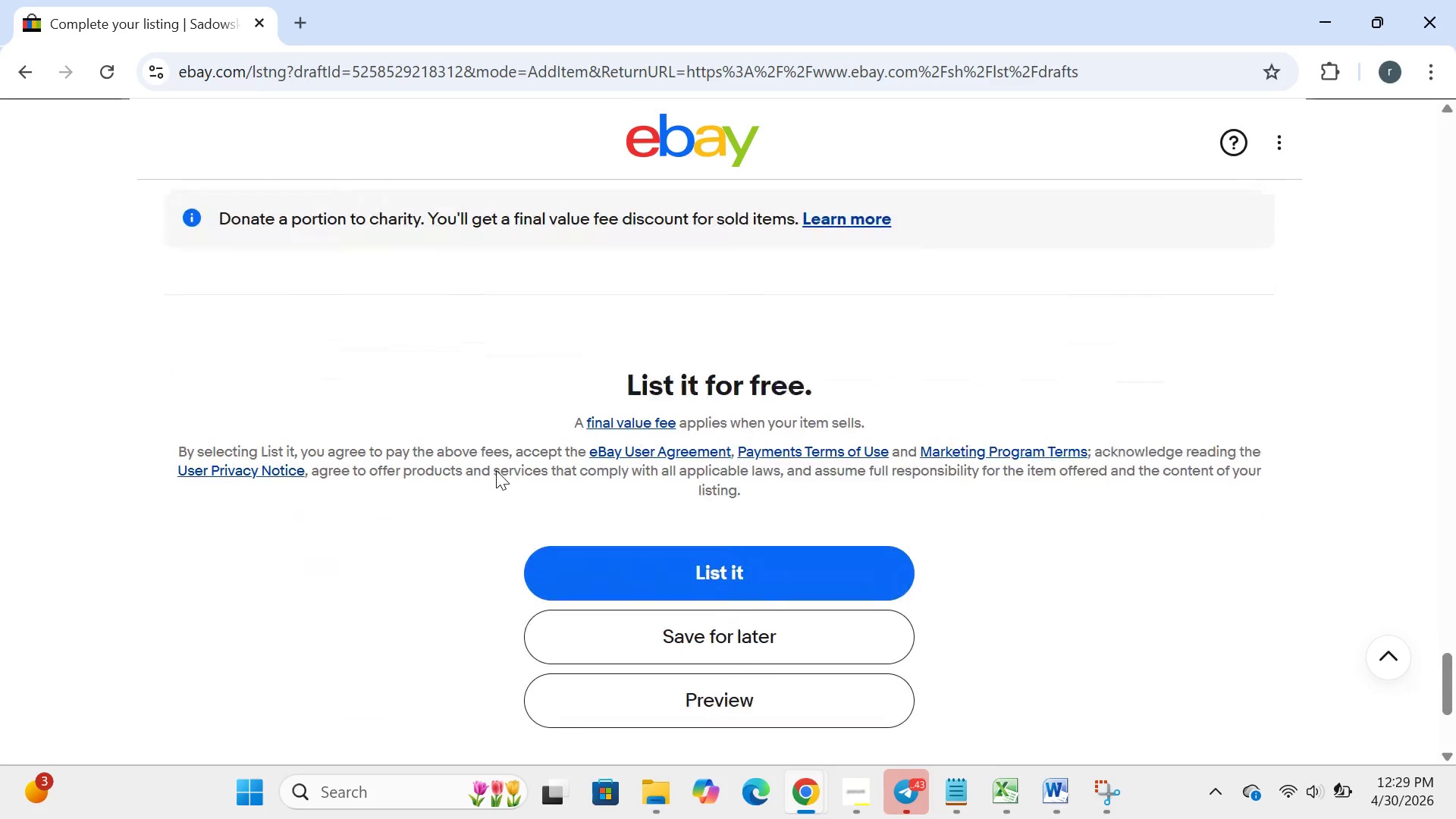 
left_click([751, 318])
 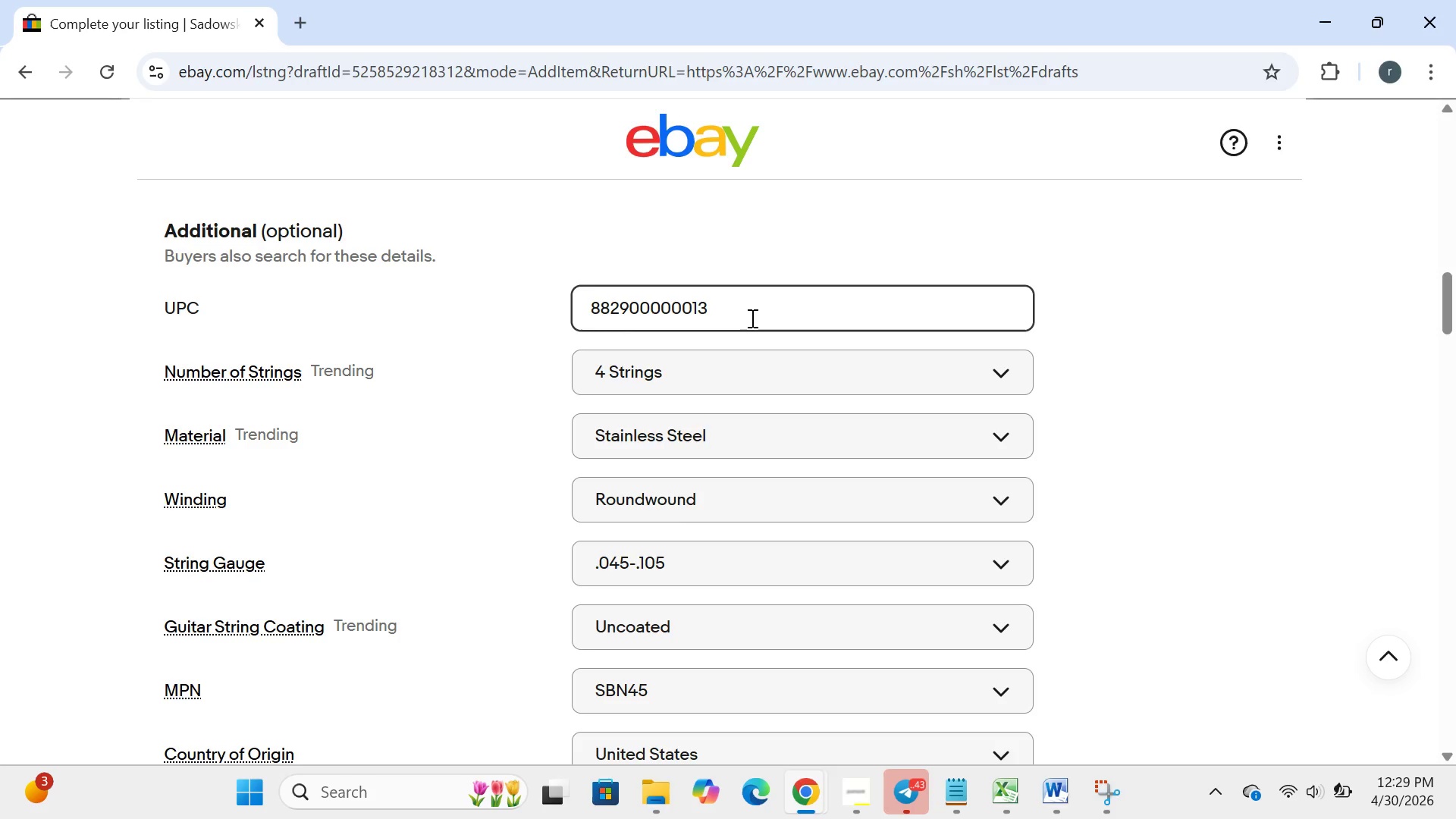 
key(Control+A)
 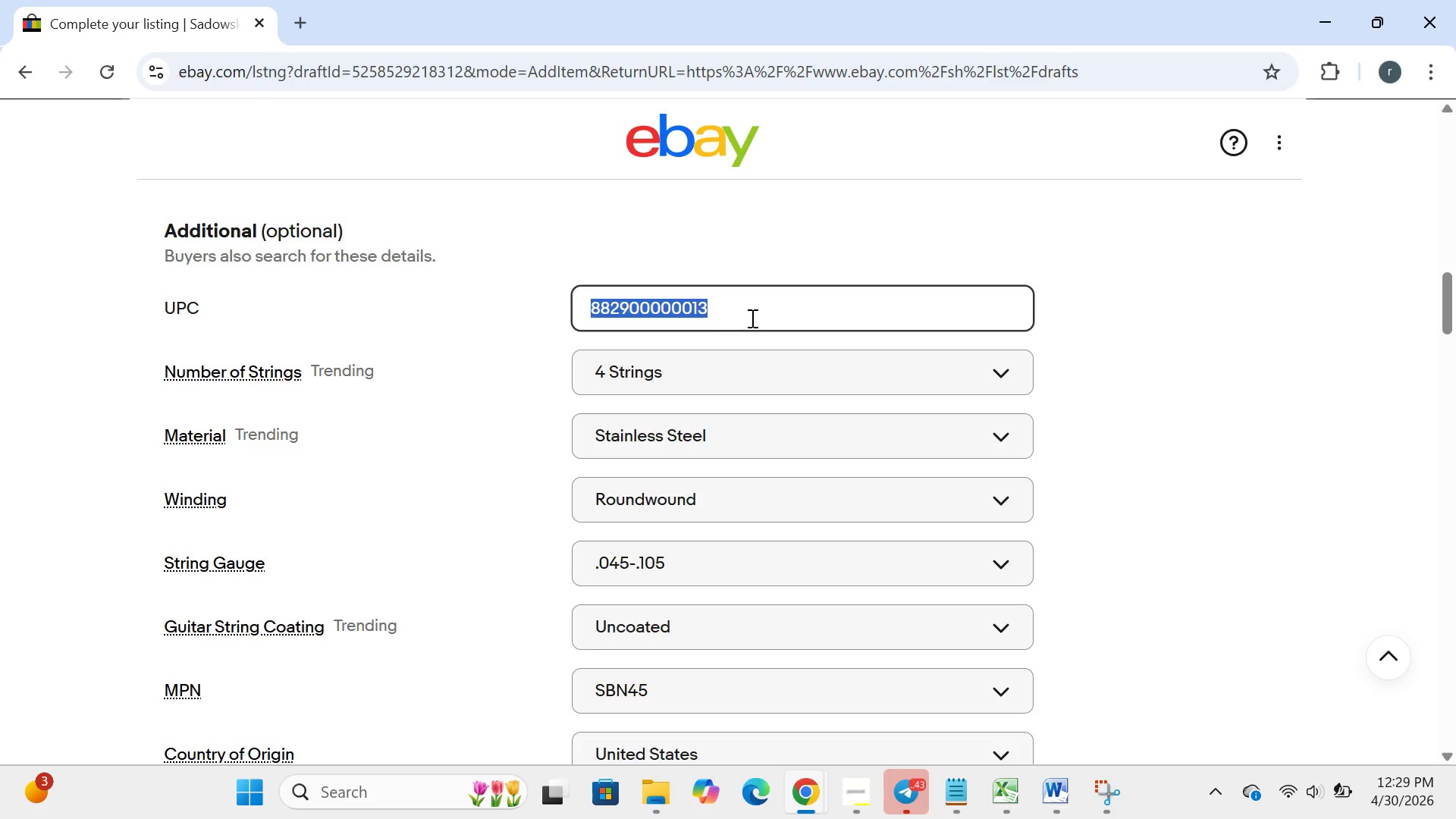 
key(Control+C)
 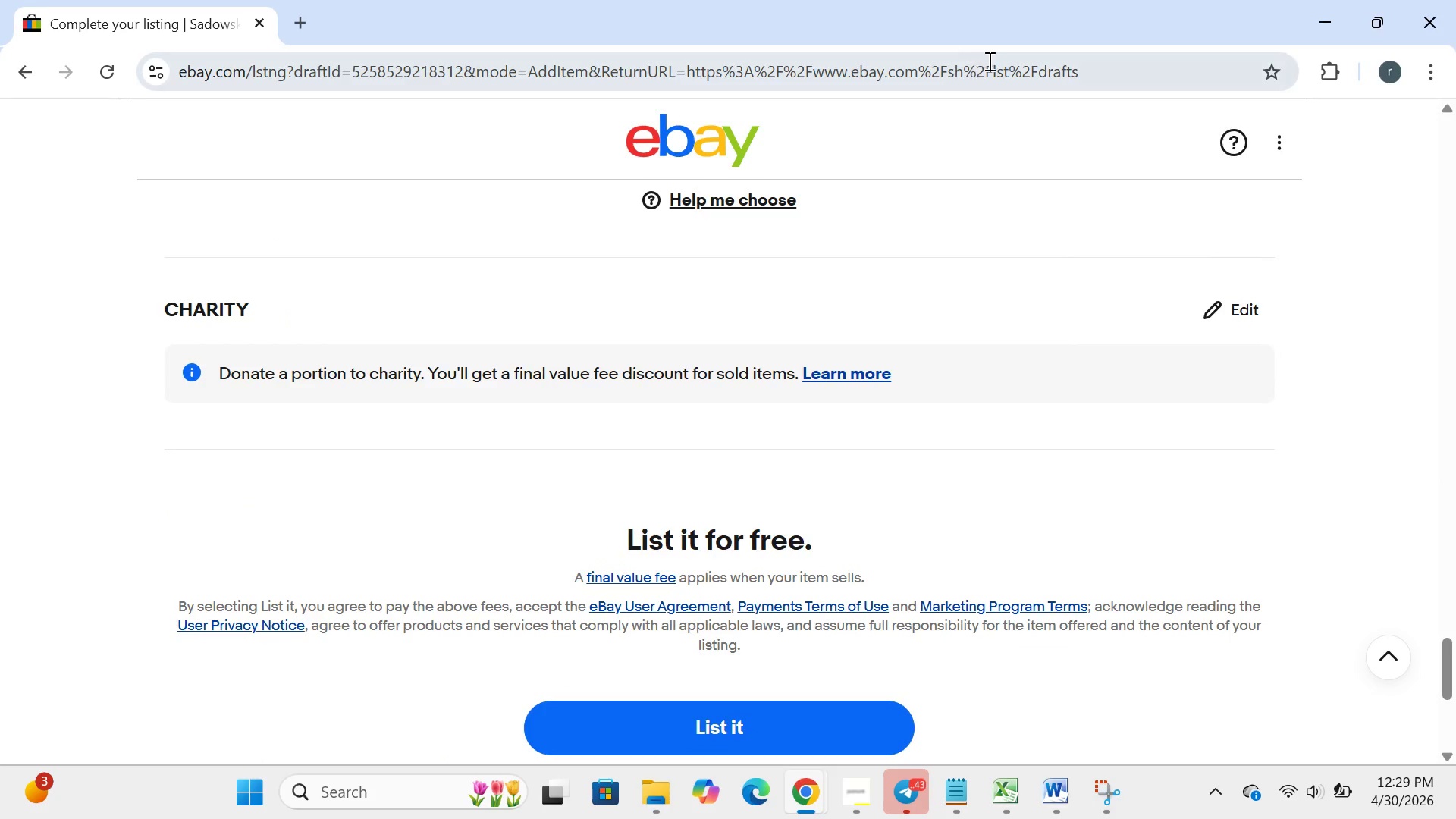 
left_click([1078, 57])
 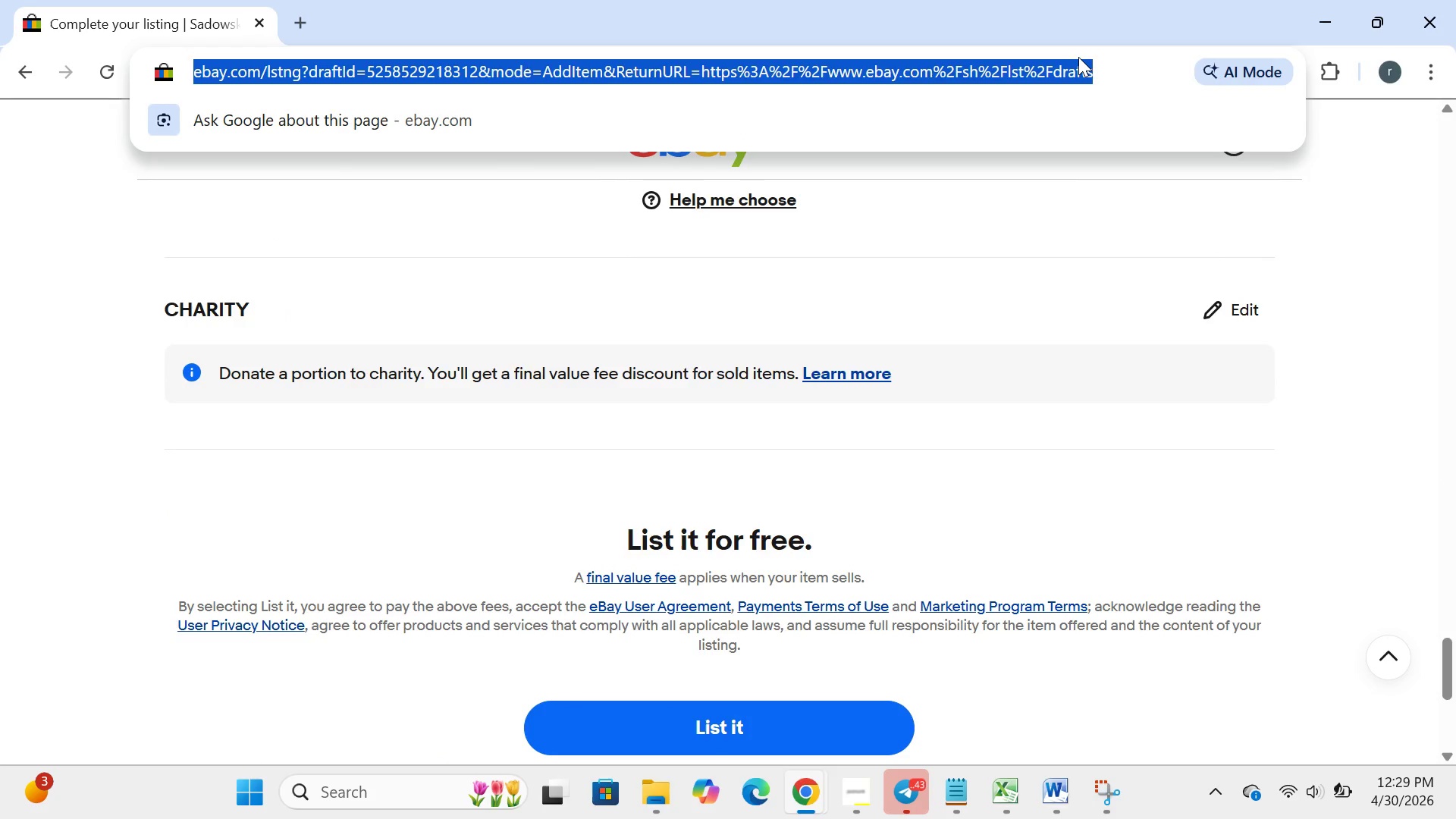 
key(Control+C)
 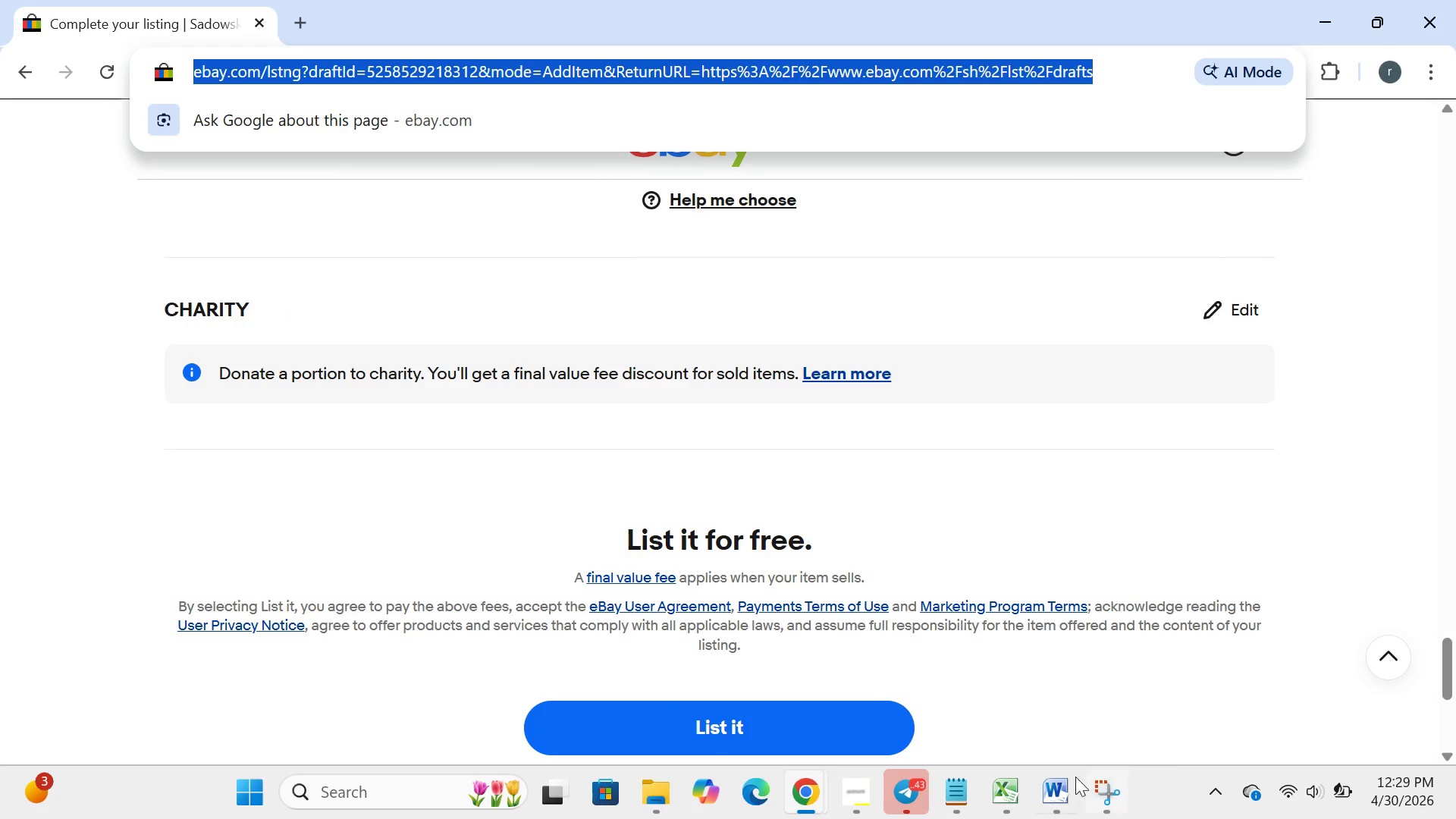 
left_click([1062, 783])
 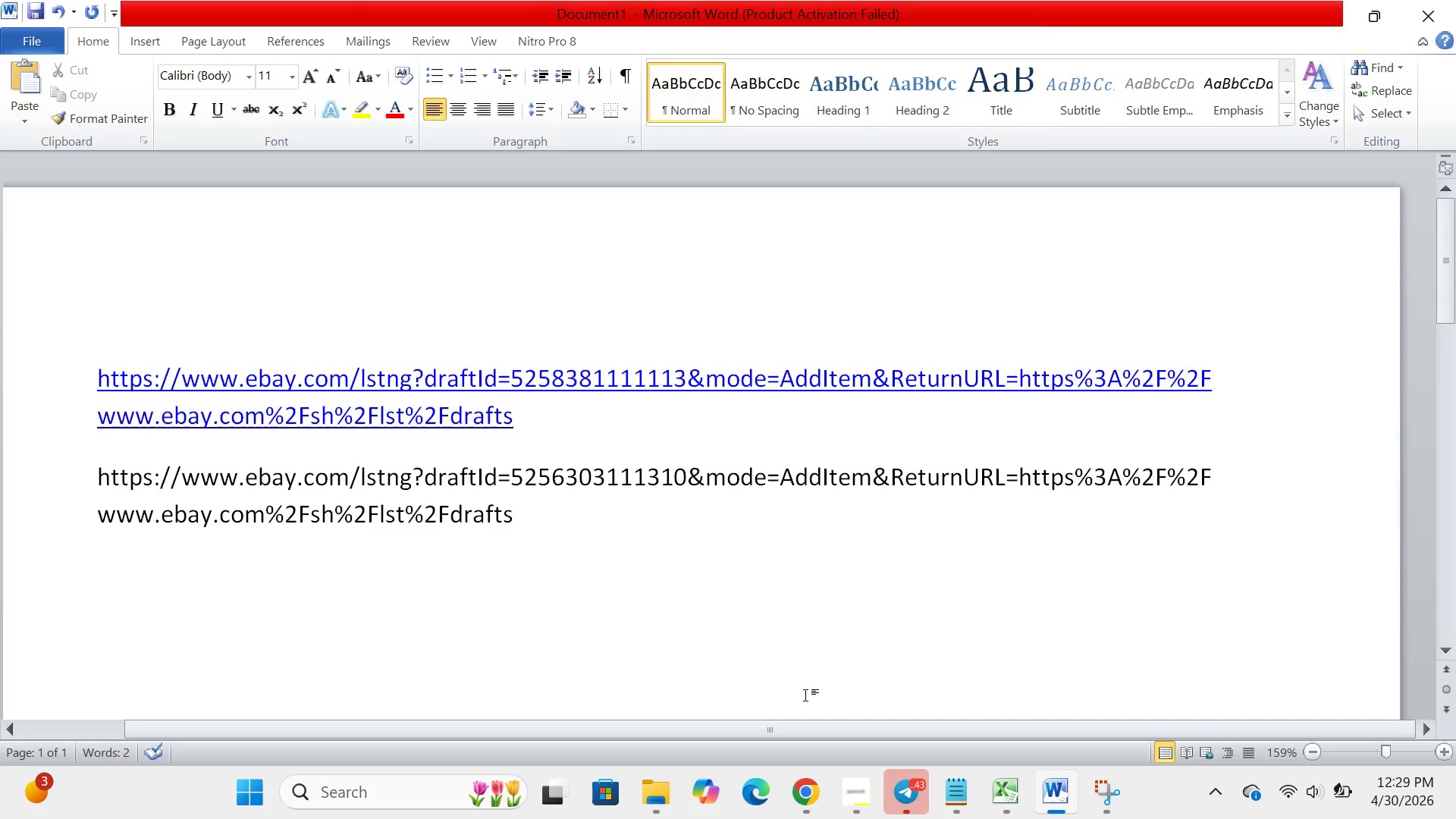 
key(Enter)
 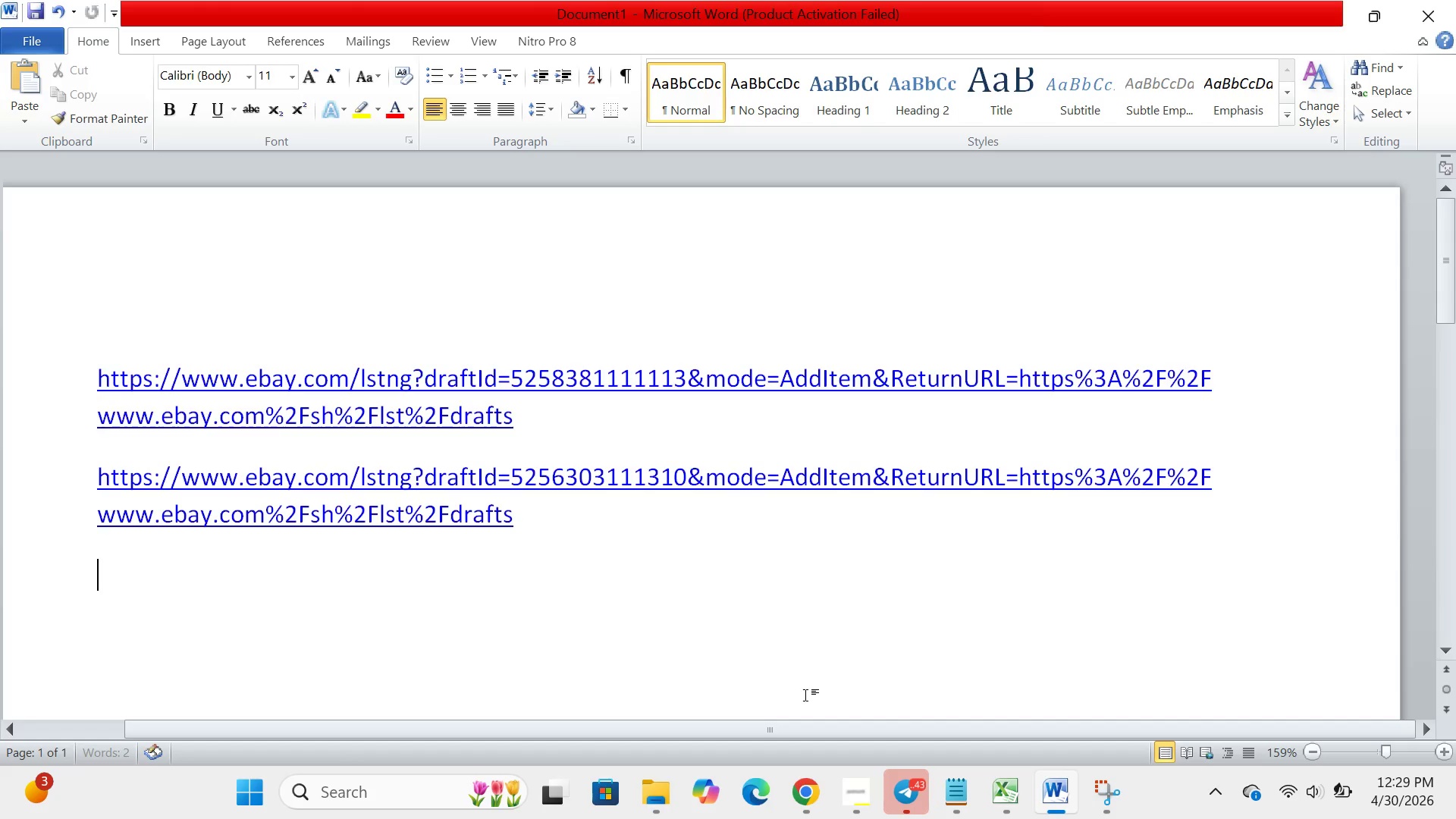 
key(Control+V)
 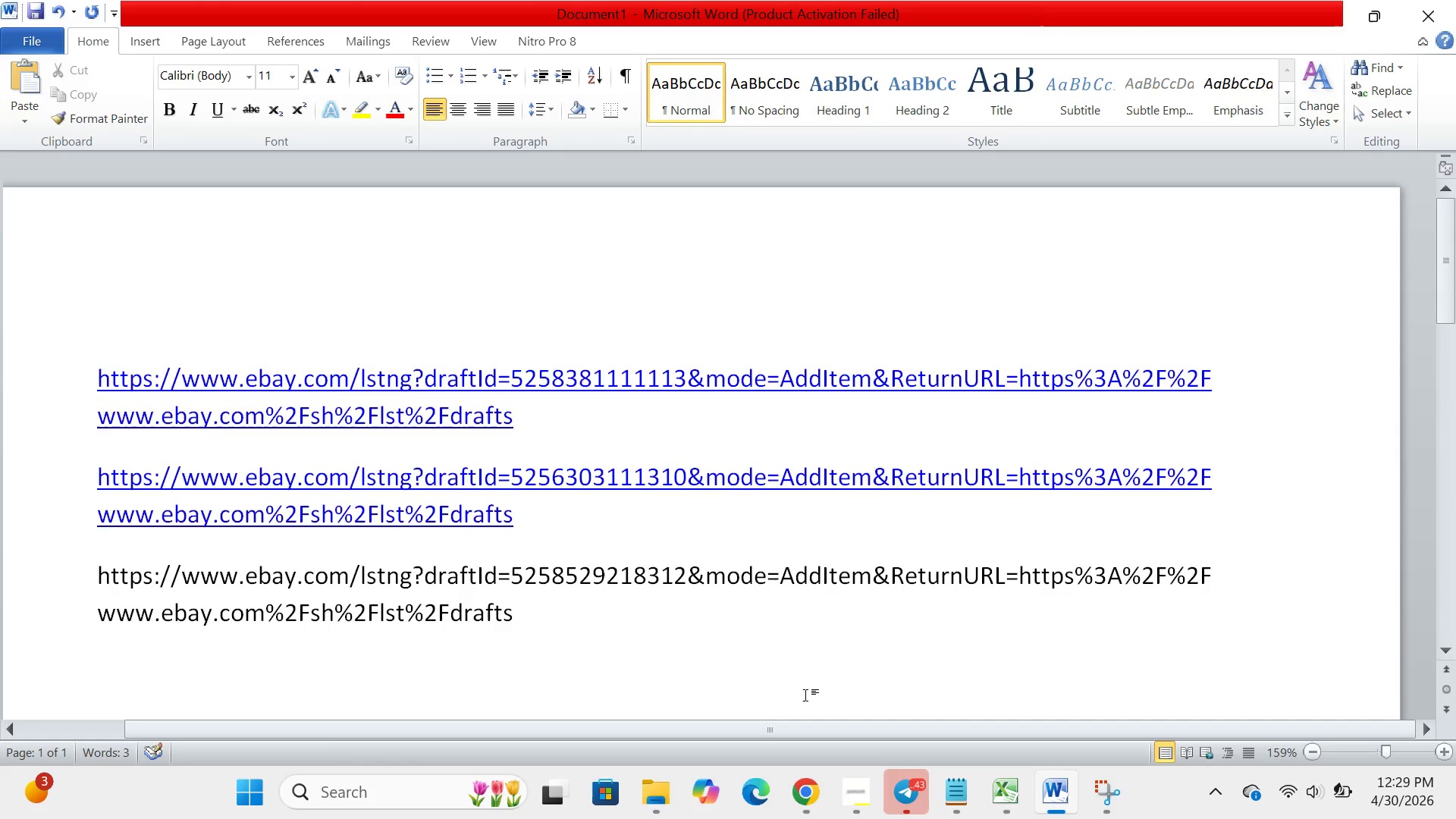 
hold_key(key=ControlLeft, duration=1.25)
 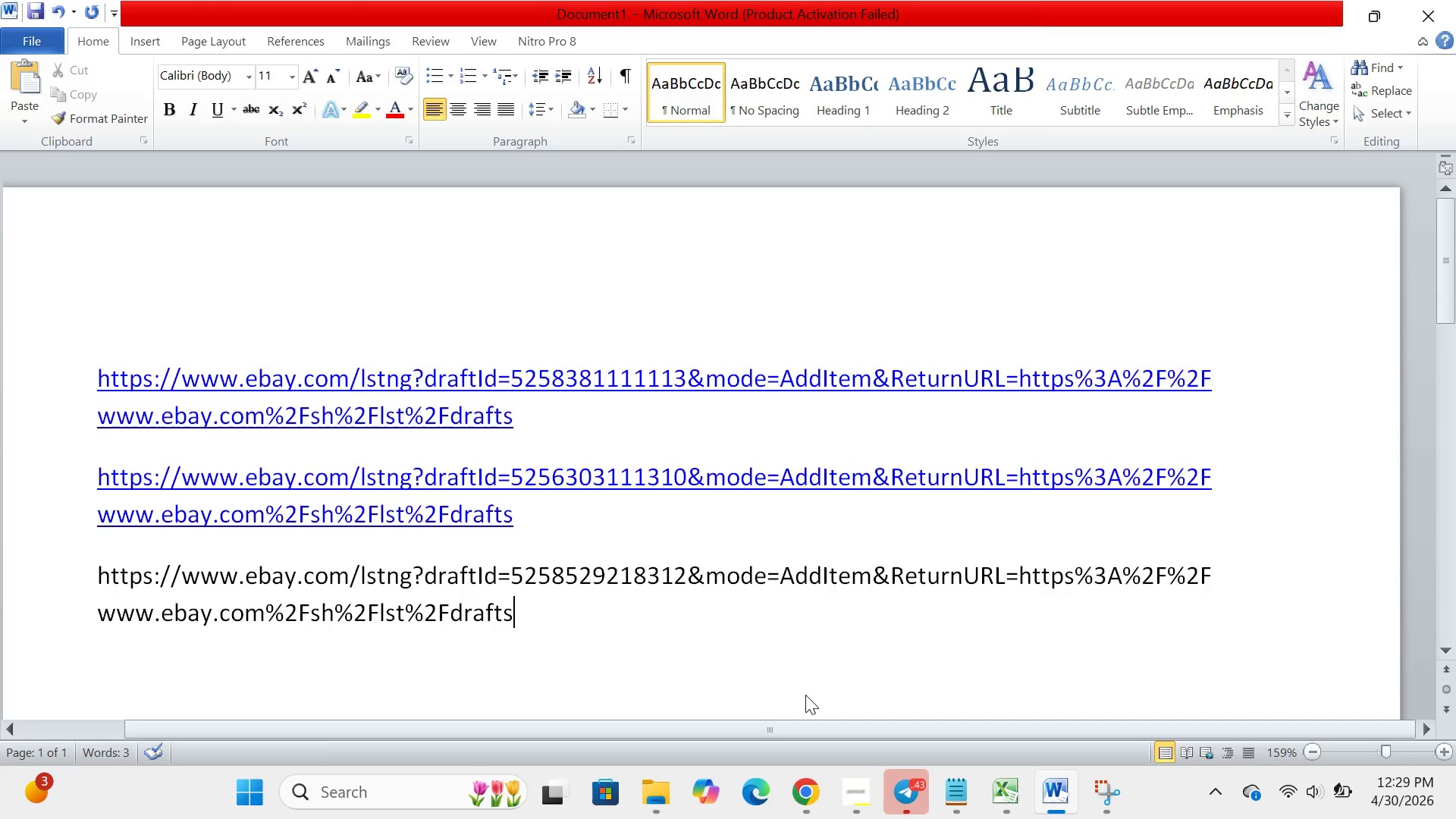 
hold_key(key=S, duration=0.47)
 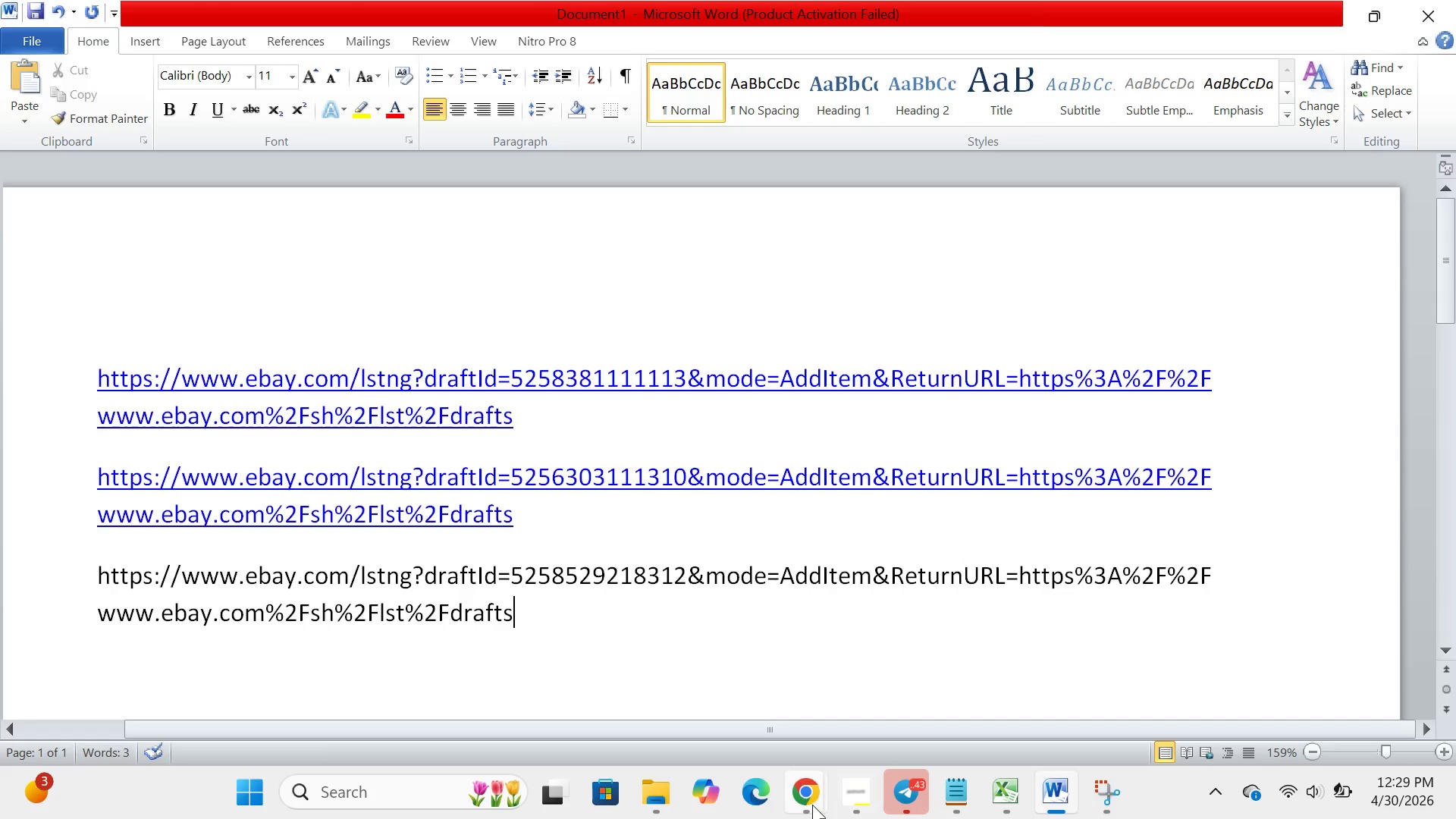 
left_click_drag(start_coordinate=[811, 803], to_coordinate=[808, 789])
 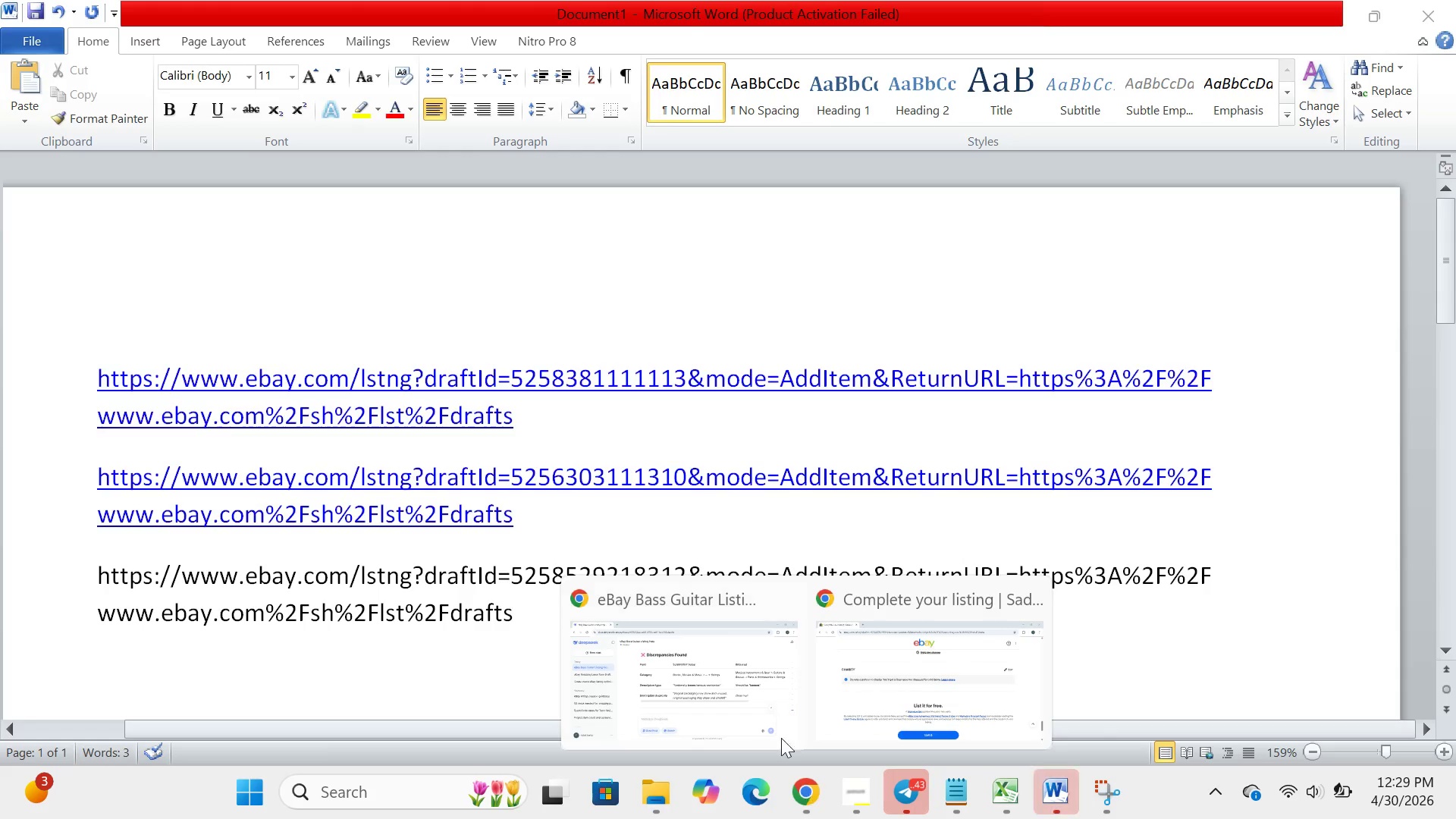 
left_click([808, 789])
 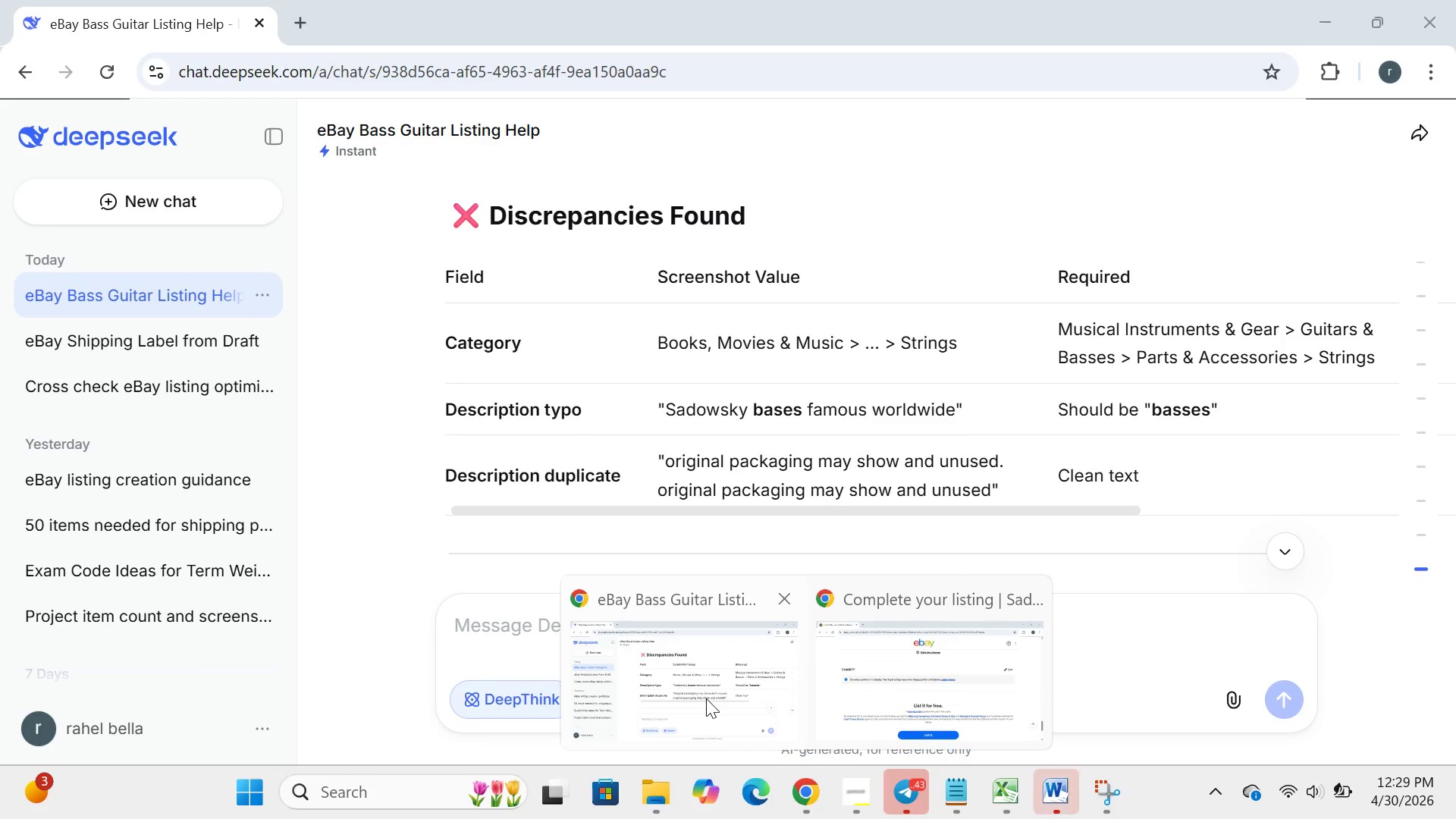 
left_click([706, 698])
 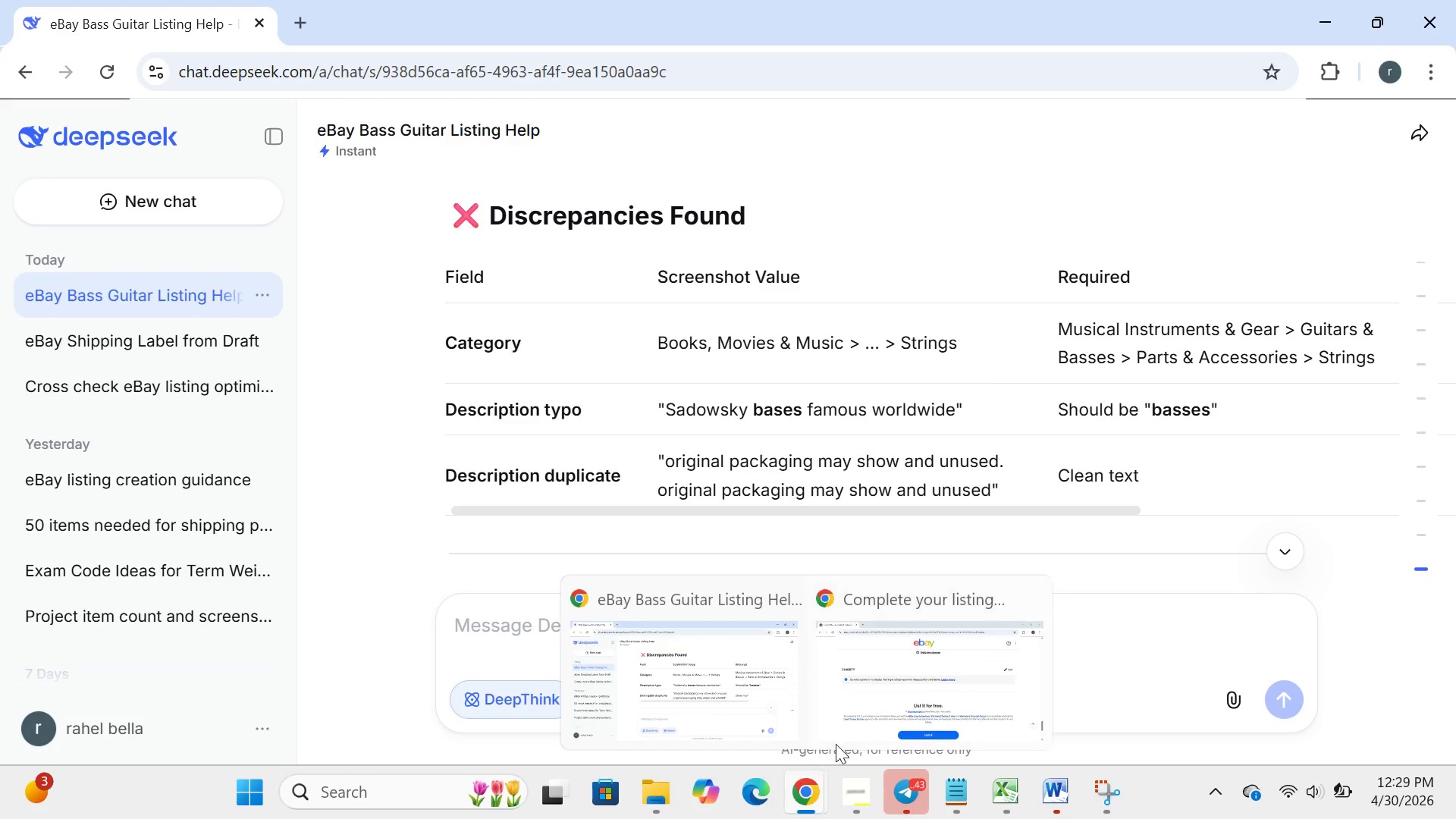 
left_click([886, 719])
 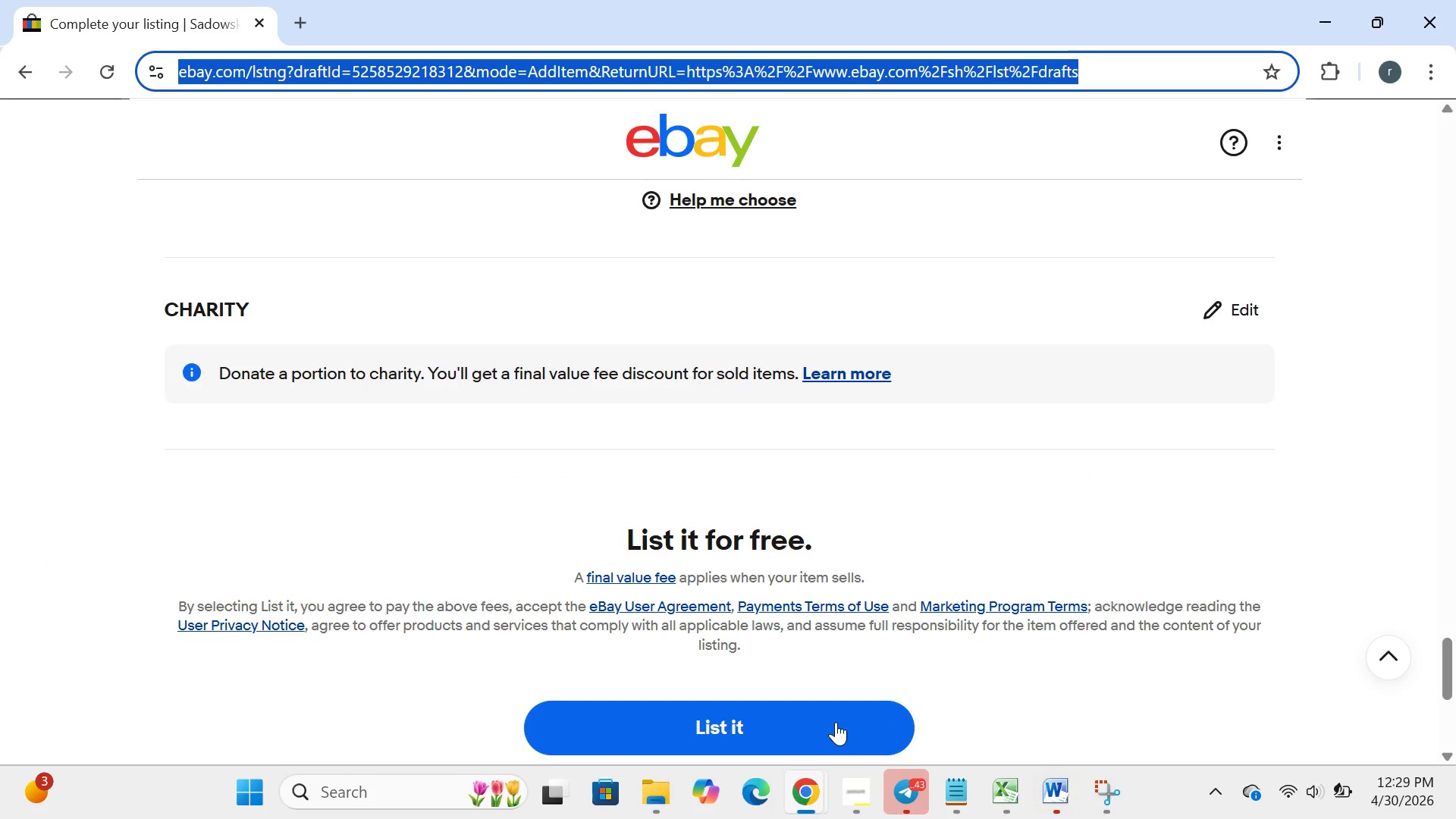 
left_click([836, 722])
 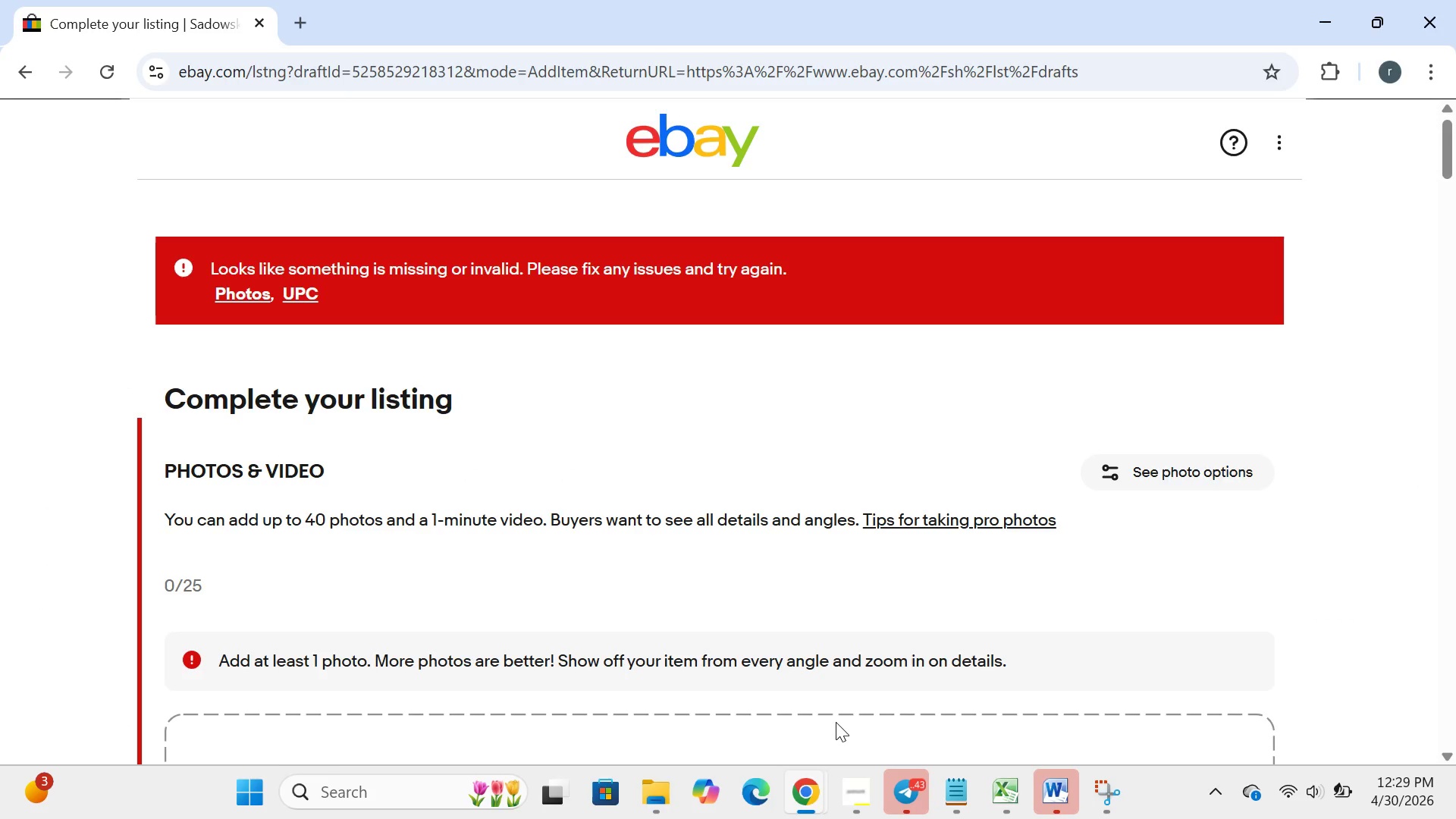 
wait(11.39)
 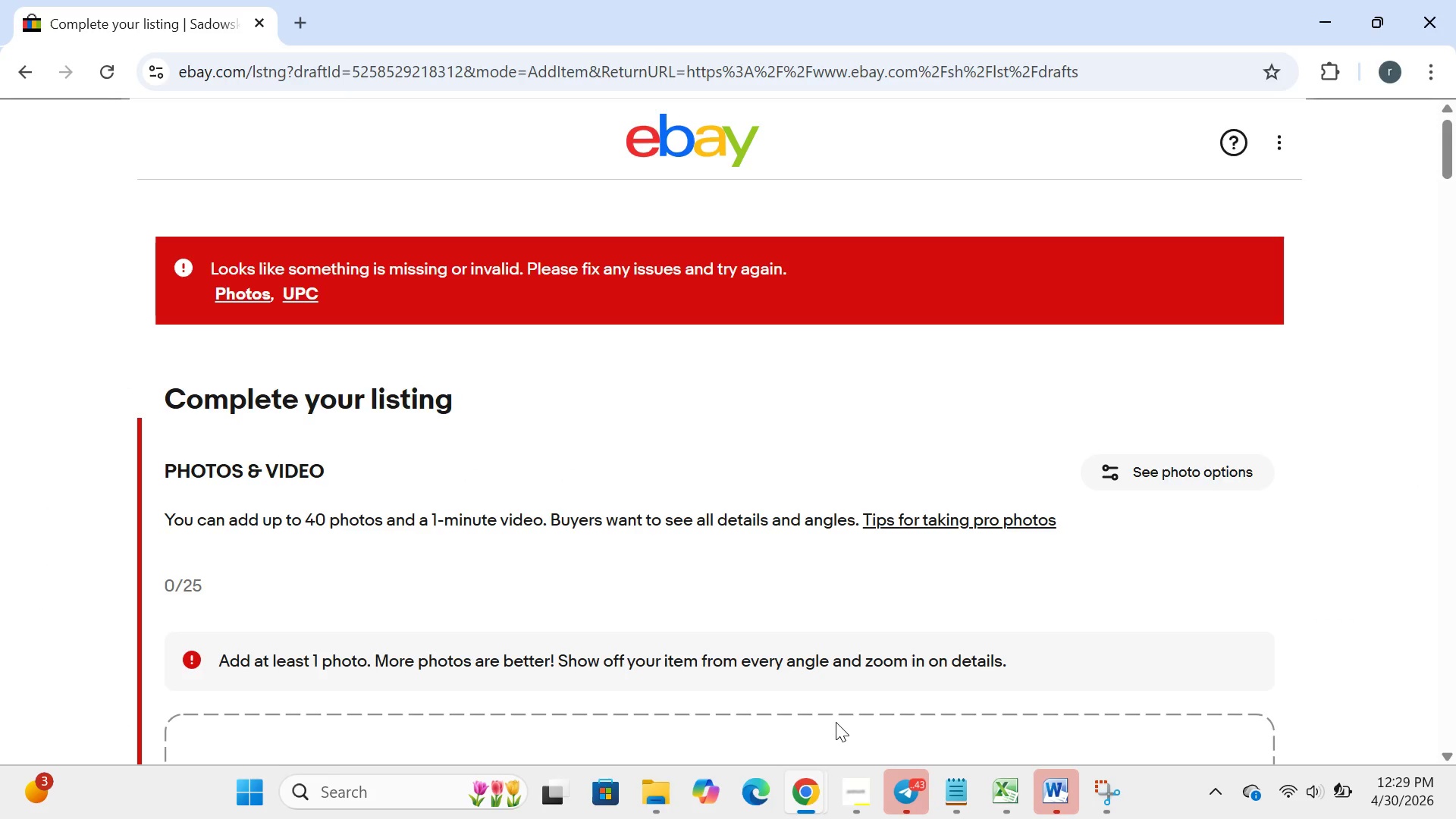 
left_click([764, 616])
 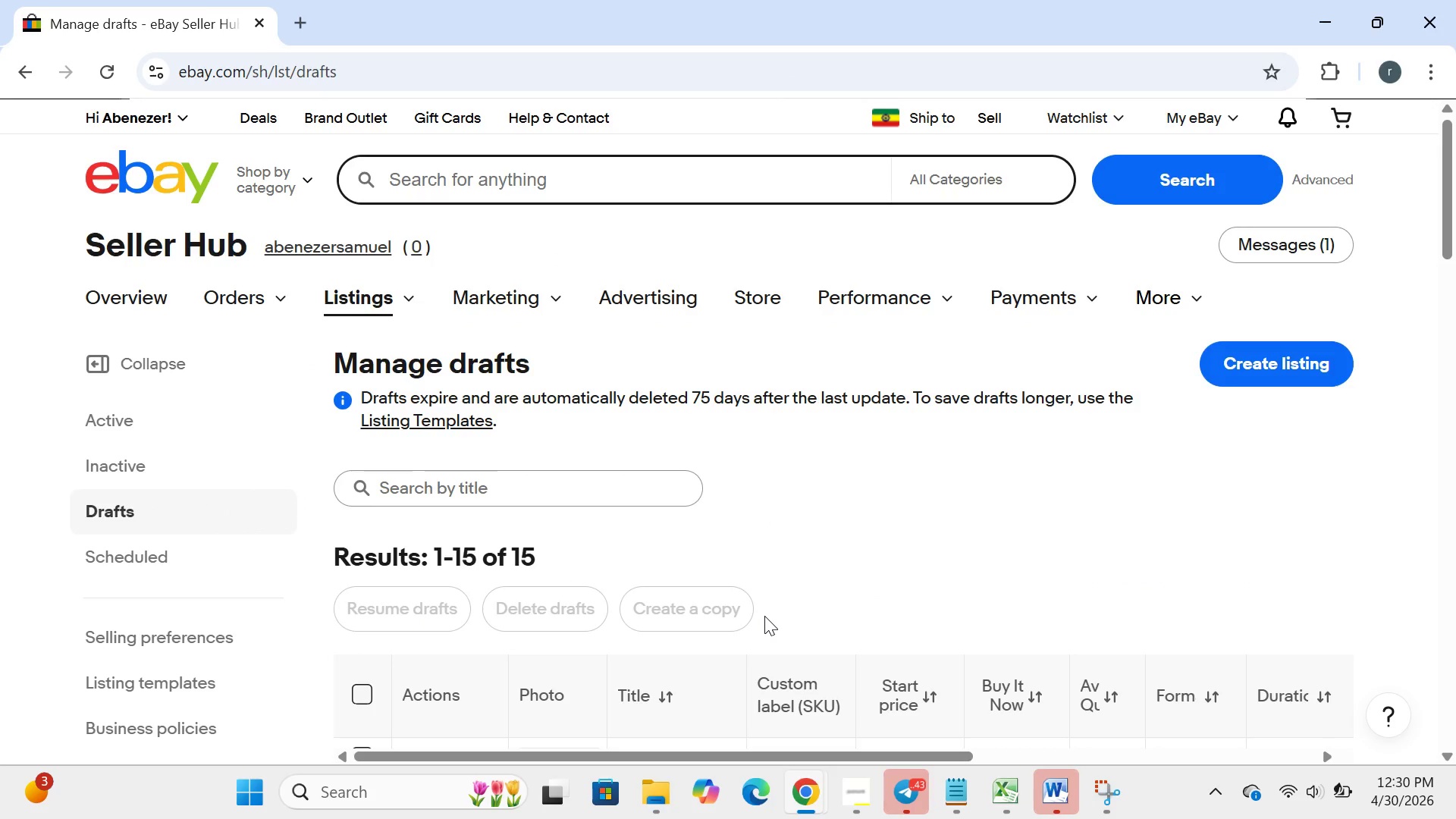 
wait(27.67)
 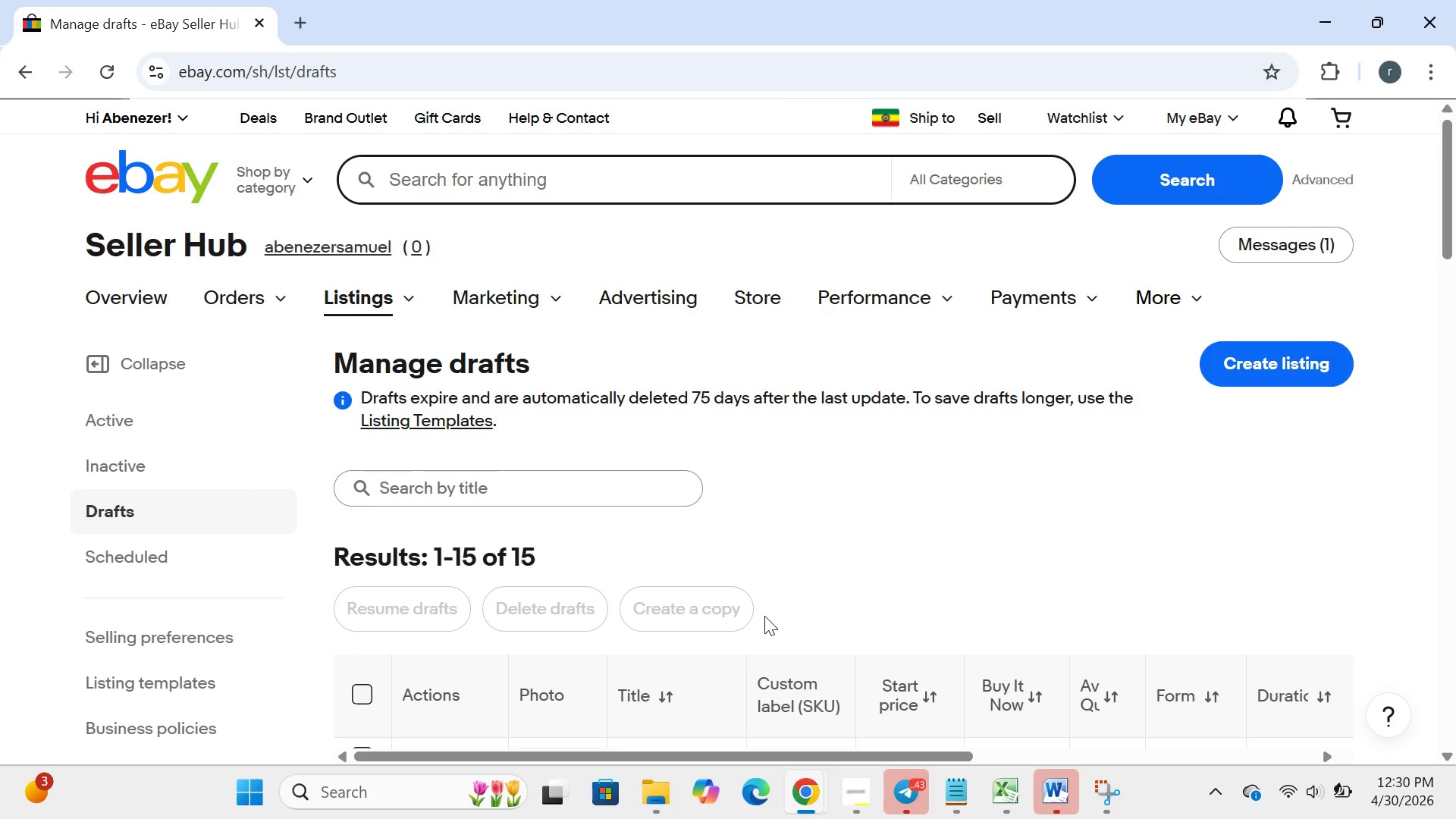 
left_click([438, 284])
 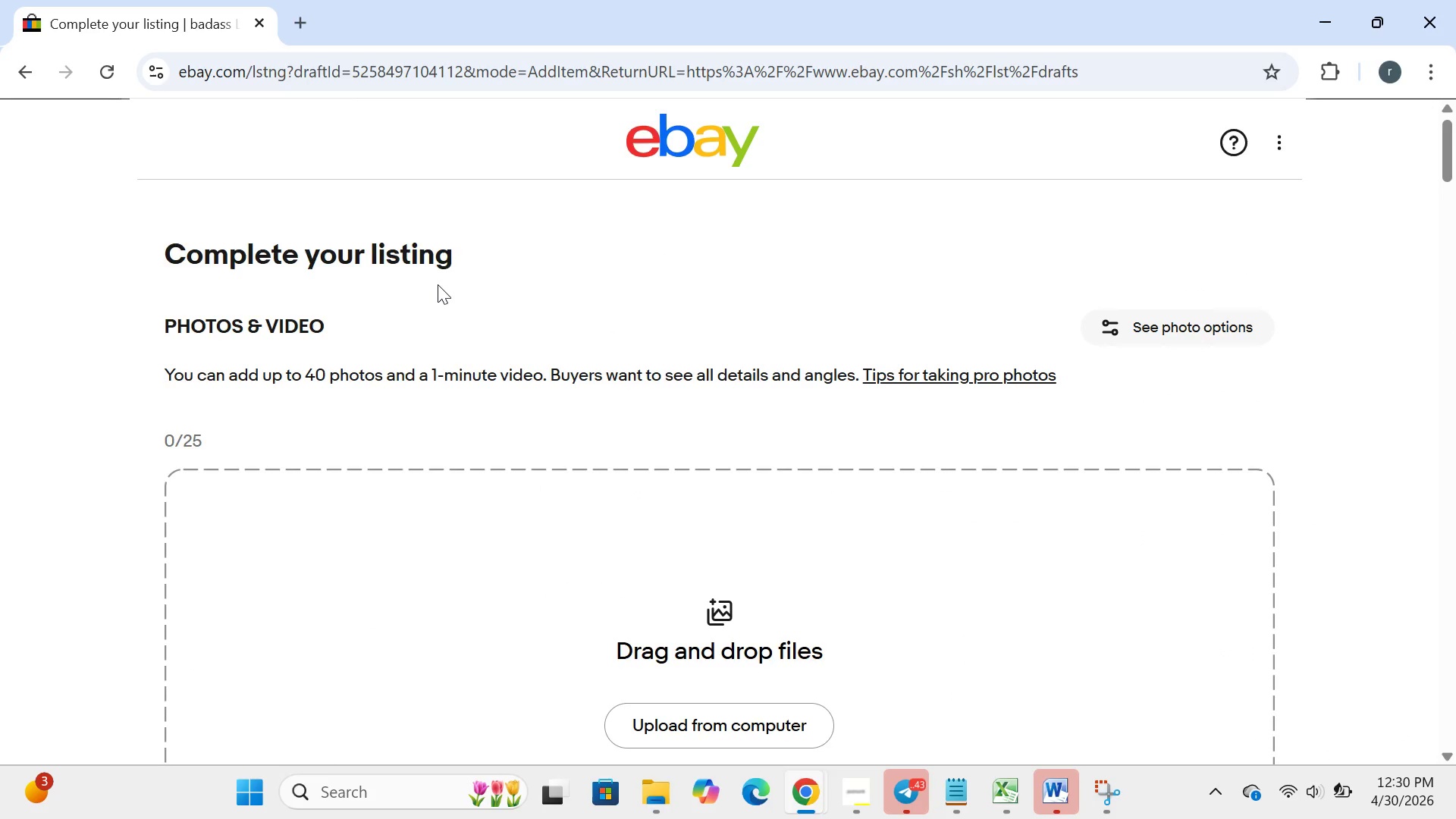 
wait(13.16)
 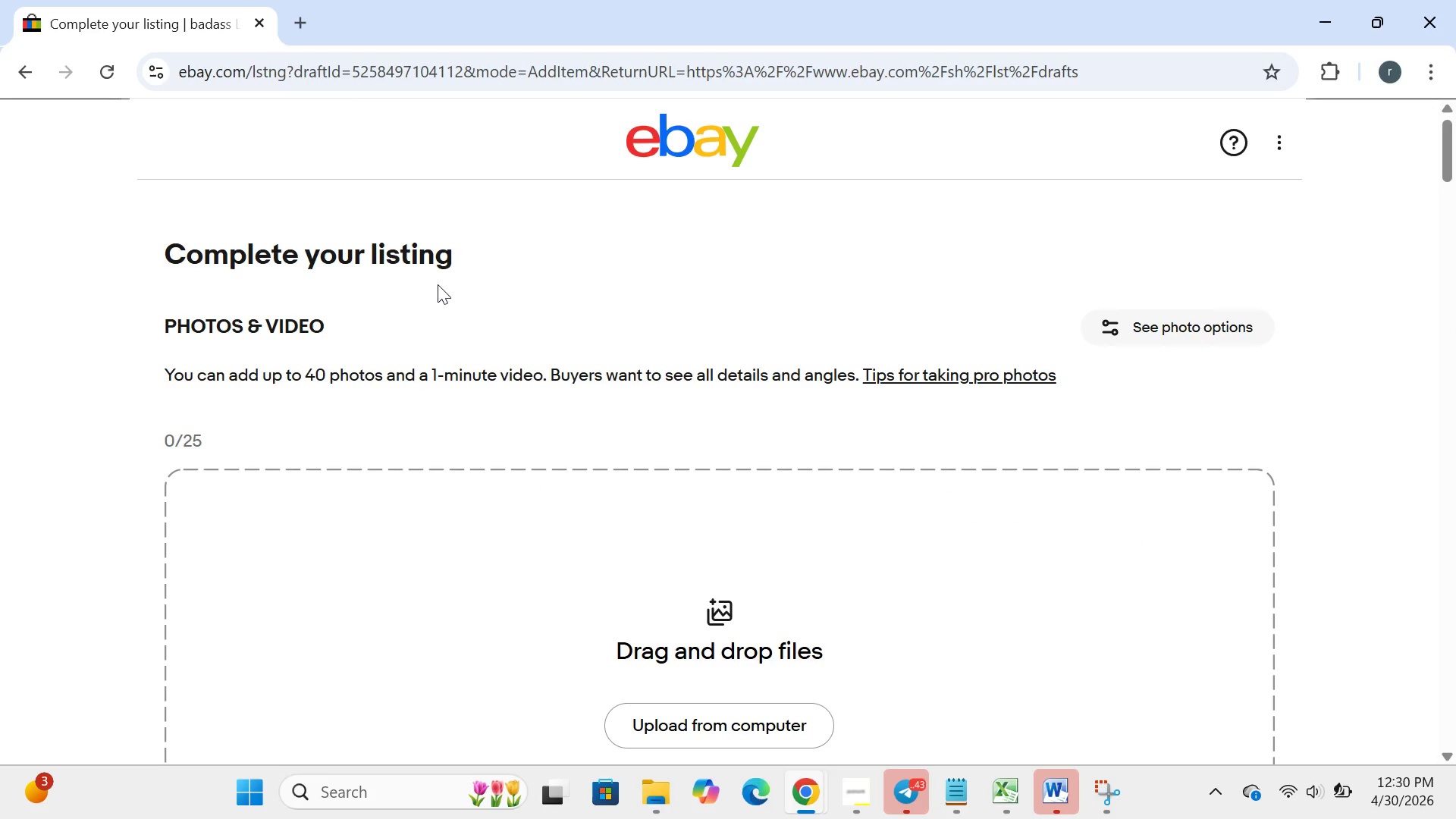 
left_click([620, 318])
 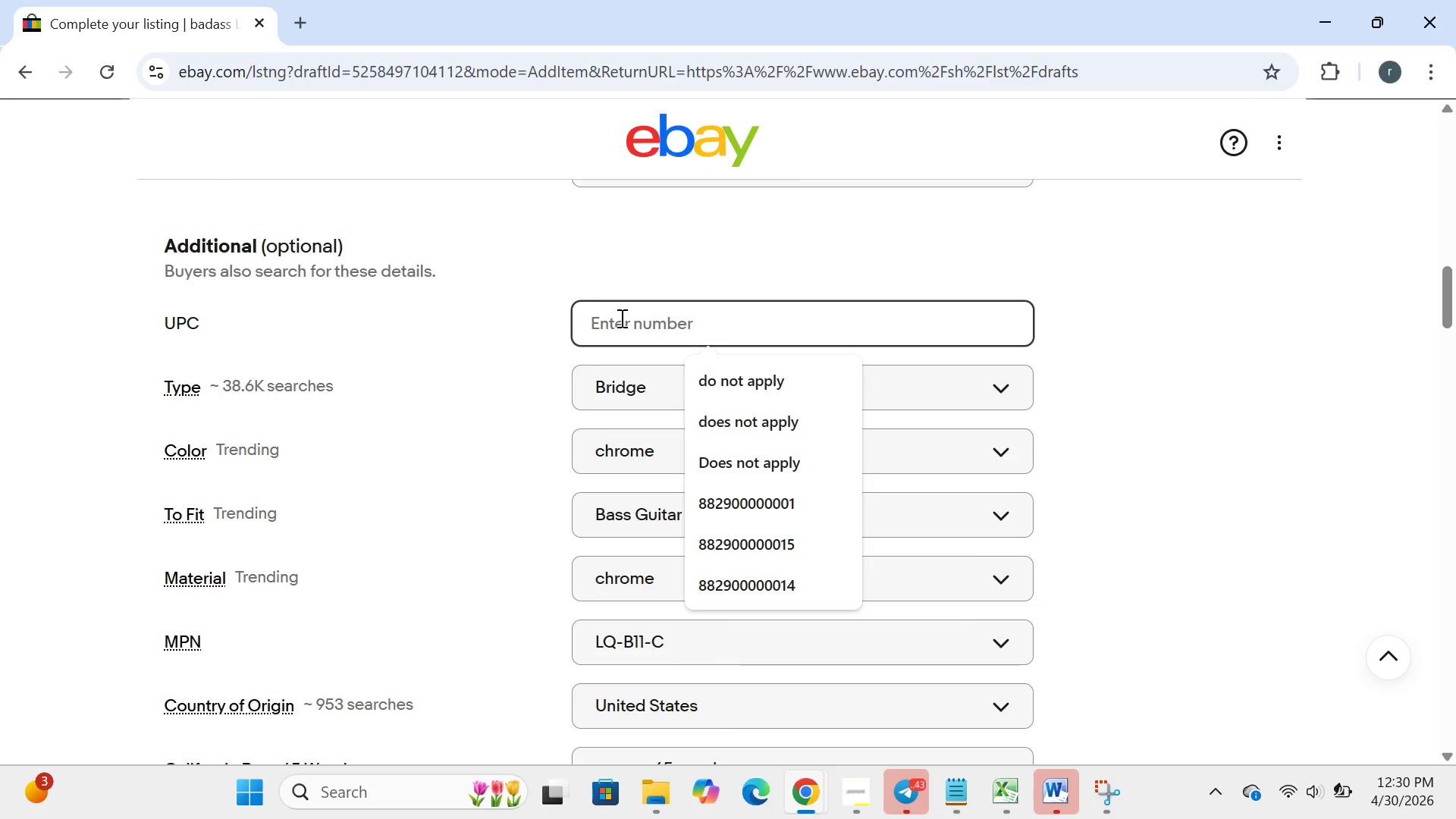 
key(Control+V)
 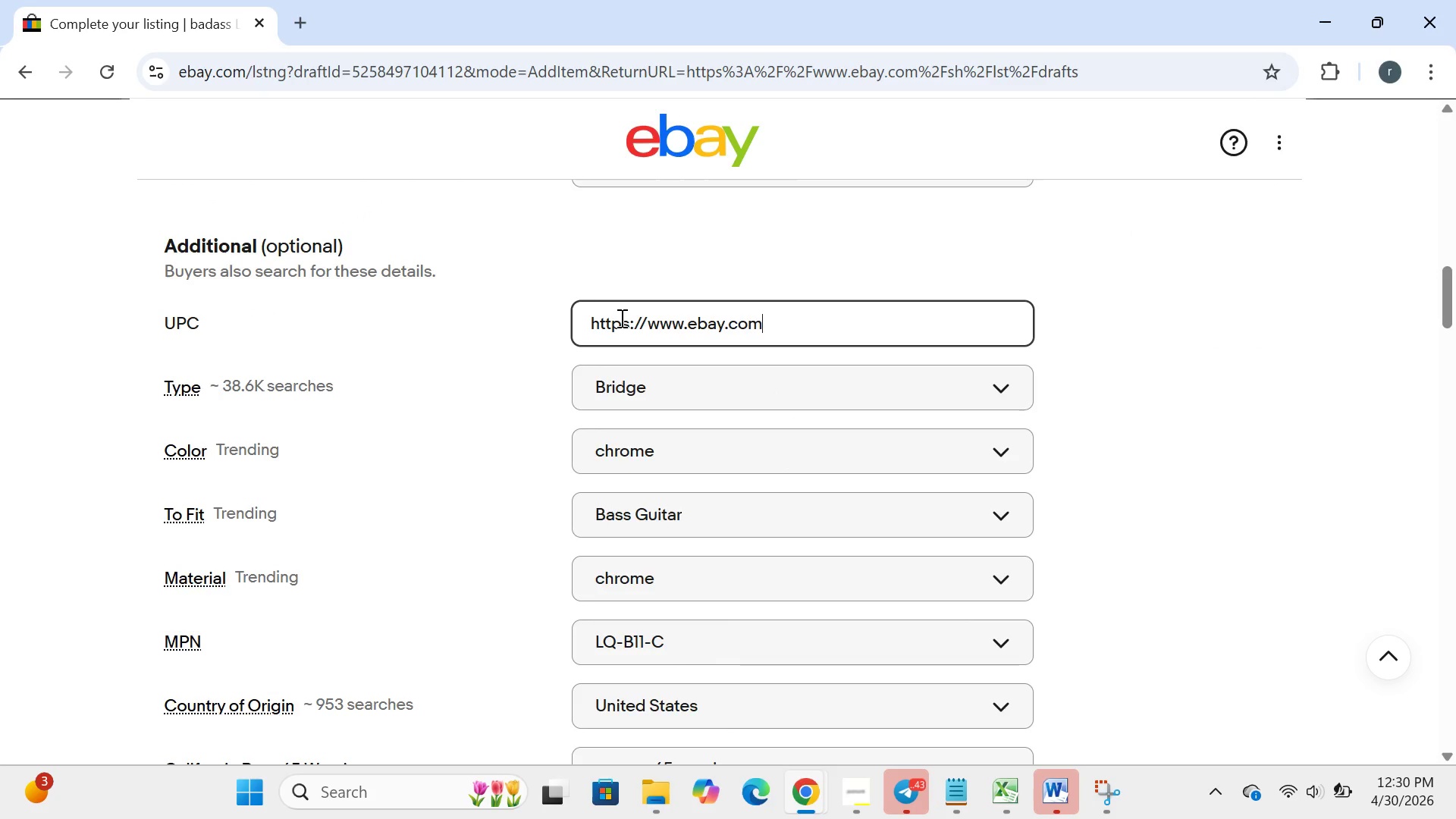 
hold_key(key=Backspace, duration=1.19)
 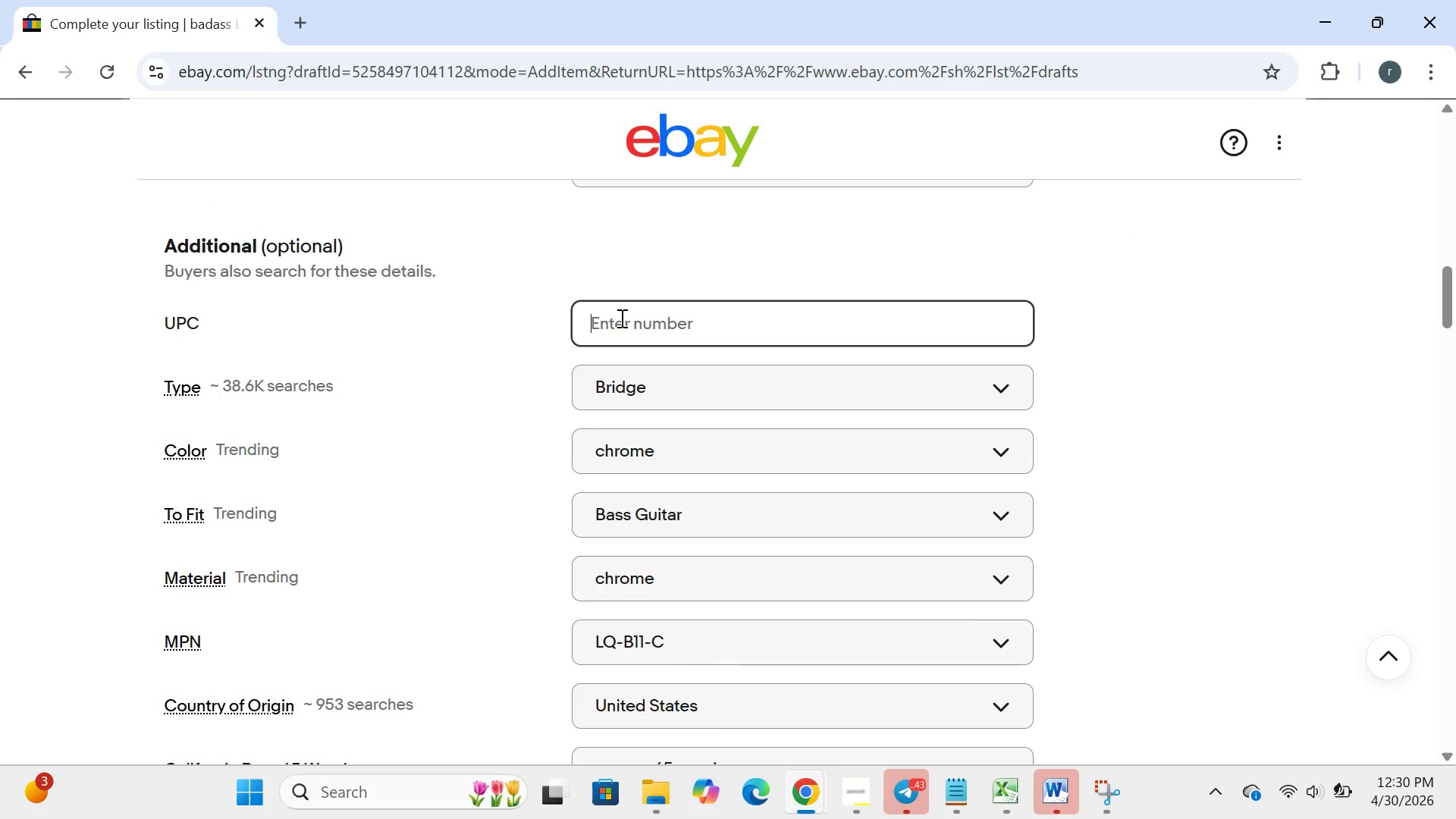 
right_click([620, 318])
 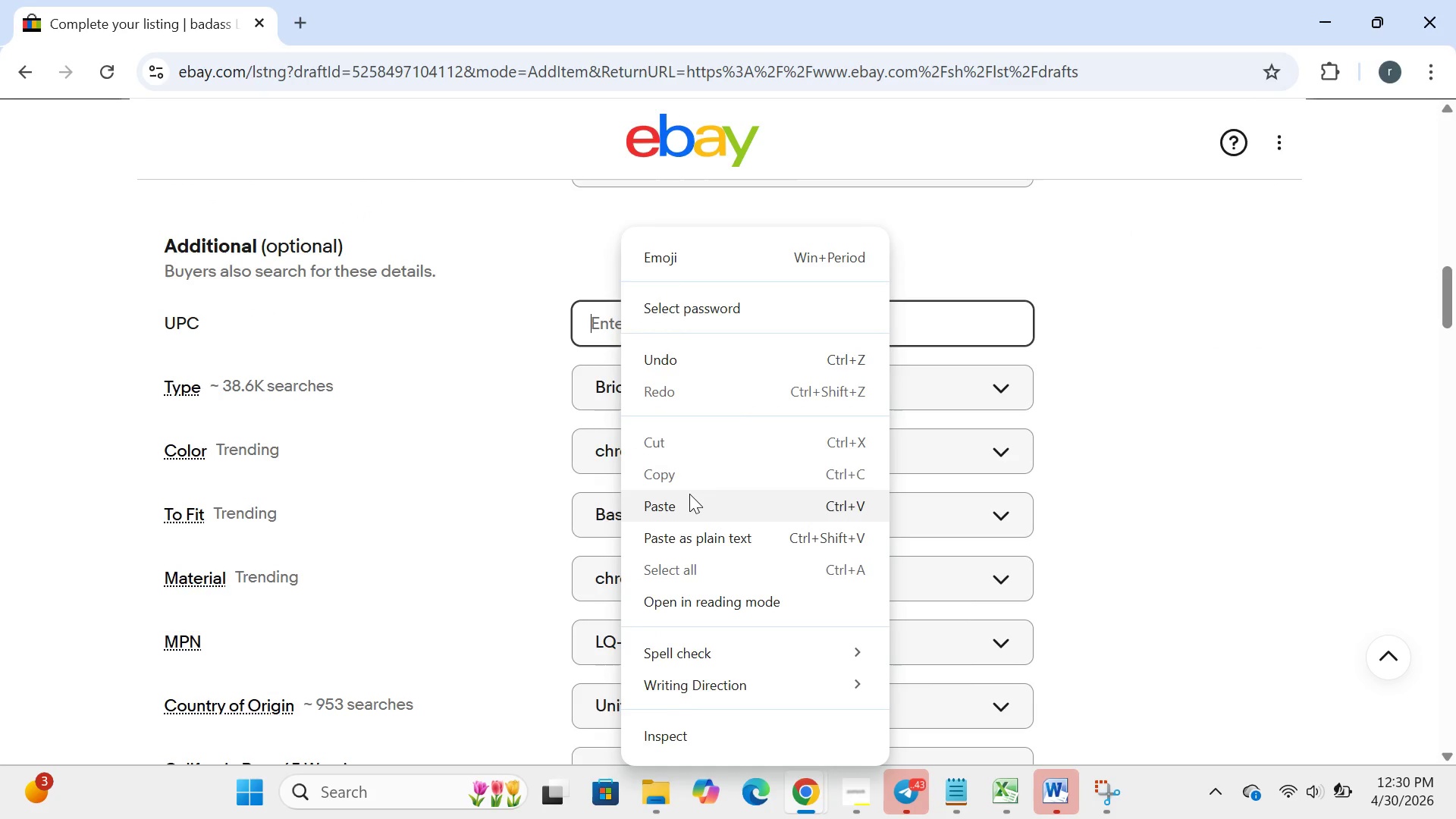 
left_click([688, 501])
 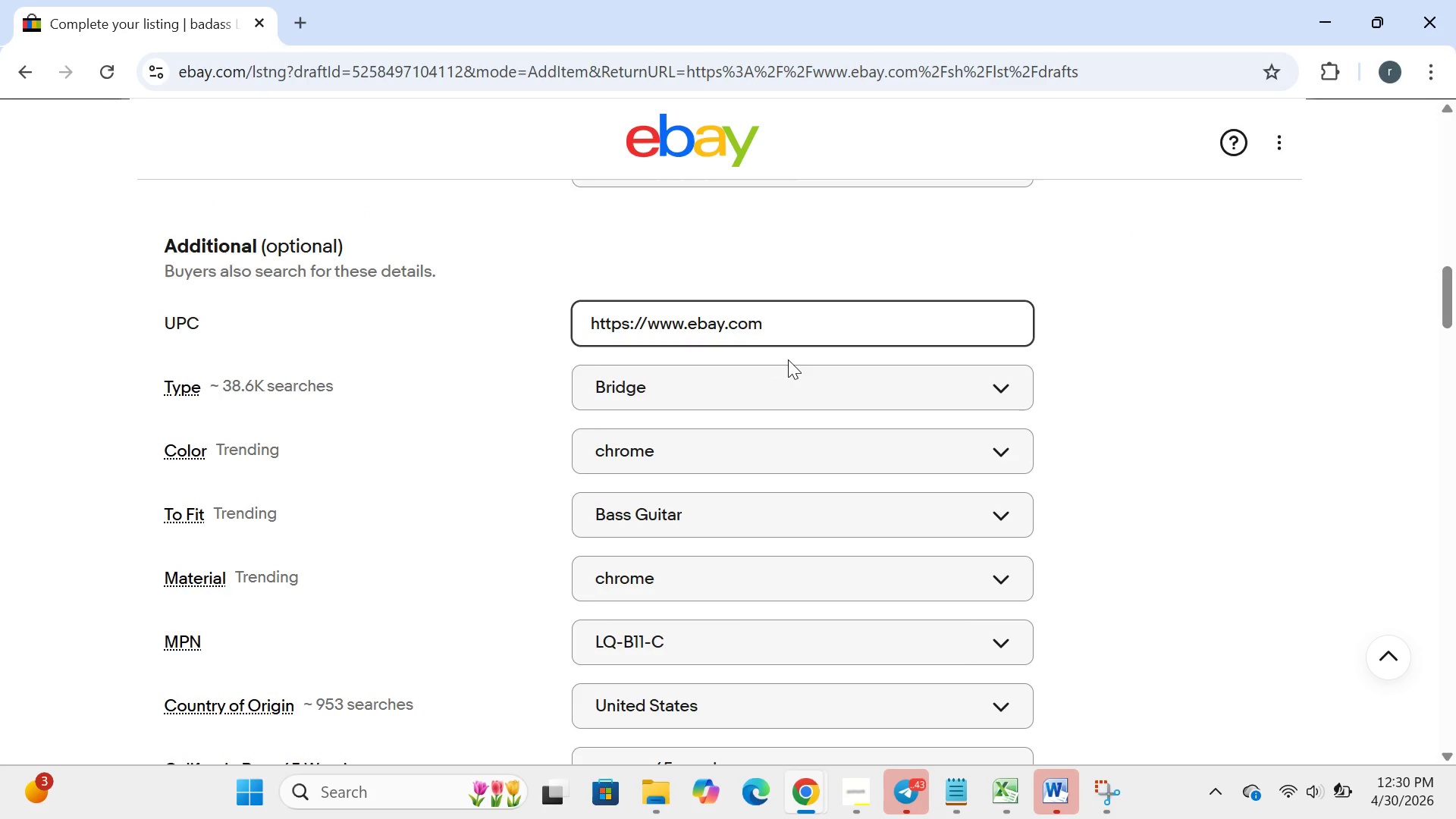 
hold_key(key=Backspace, duration=1.42)
 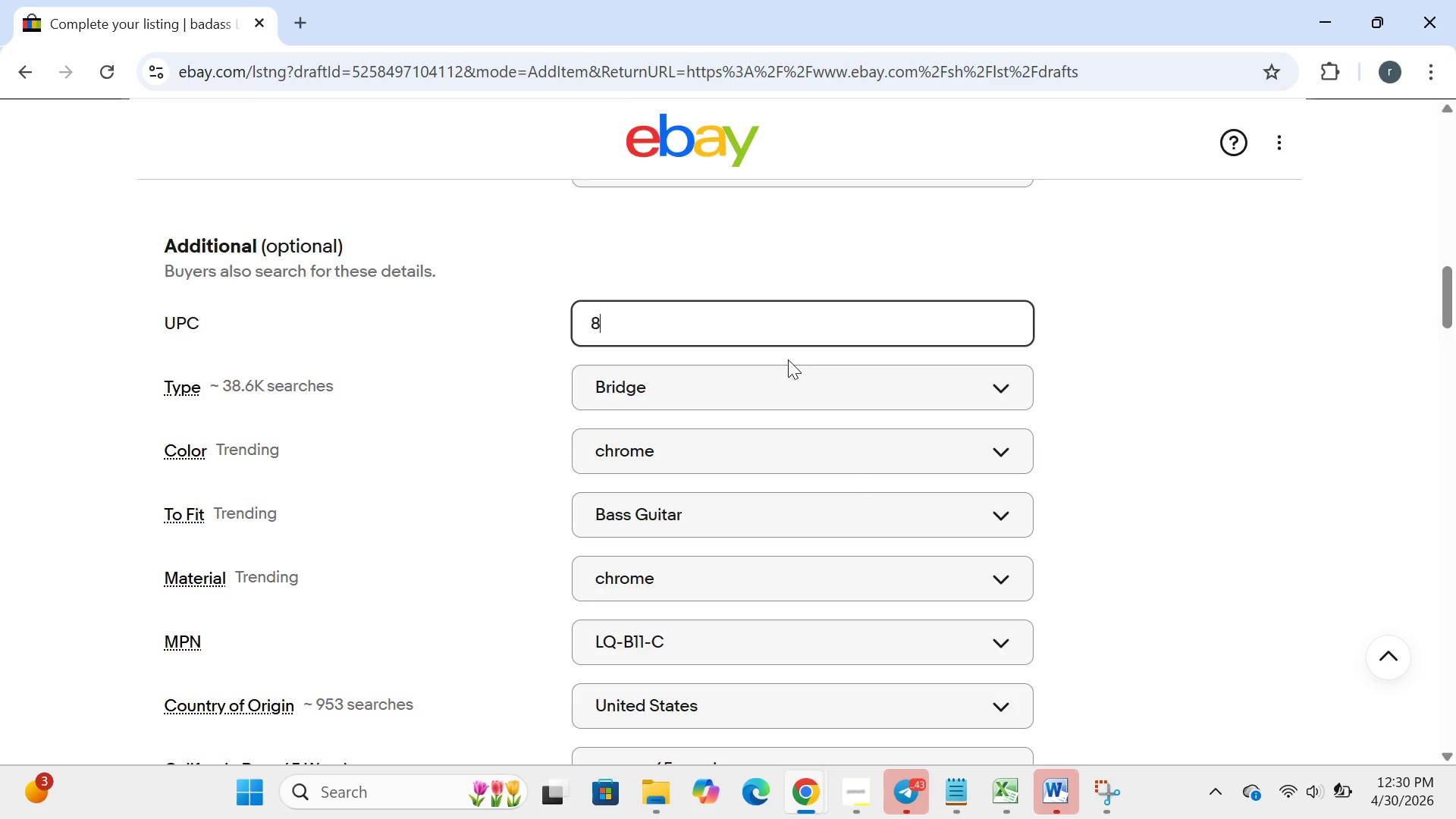 
type(89)
 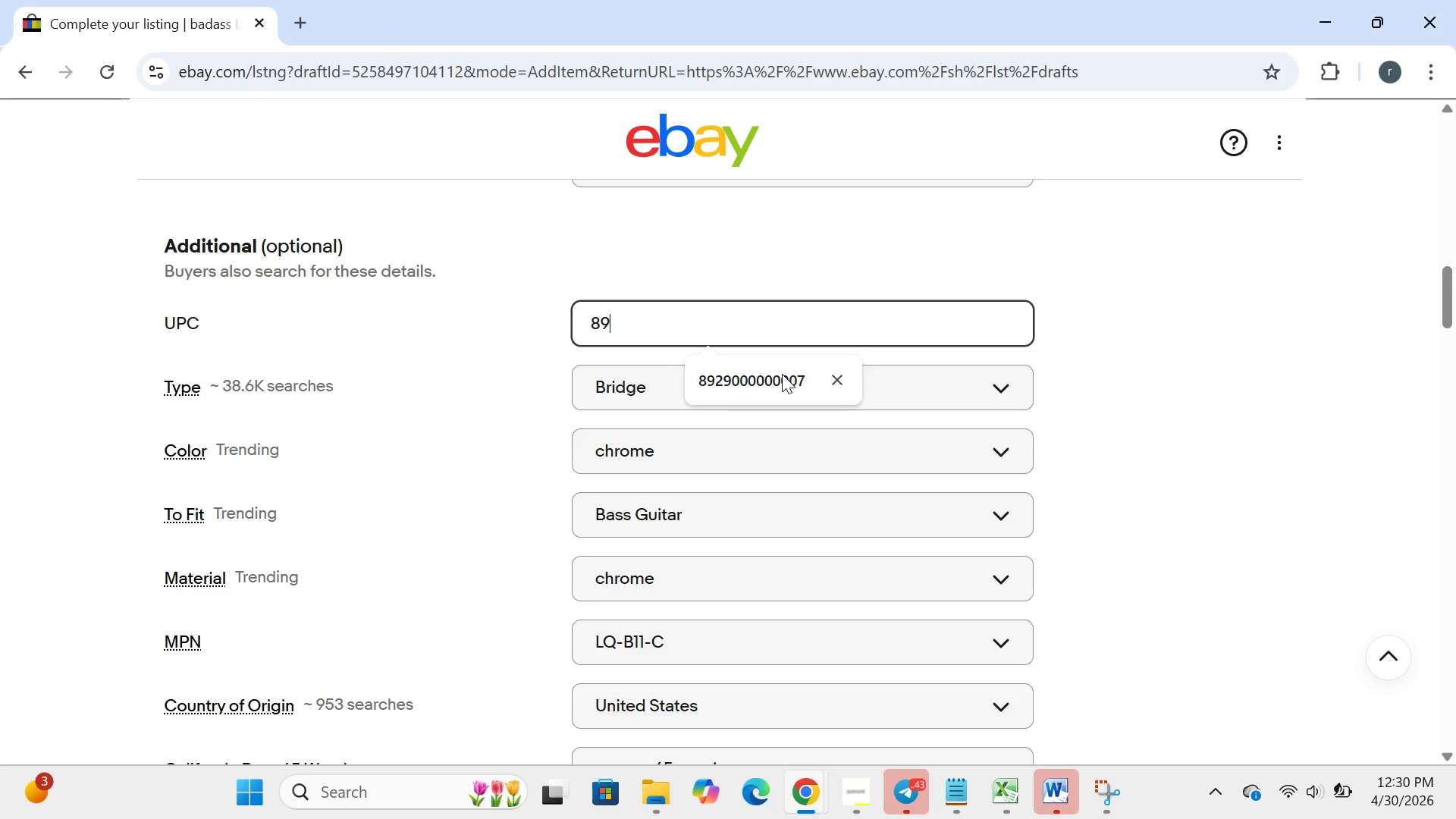 
left_click([782, 374])
 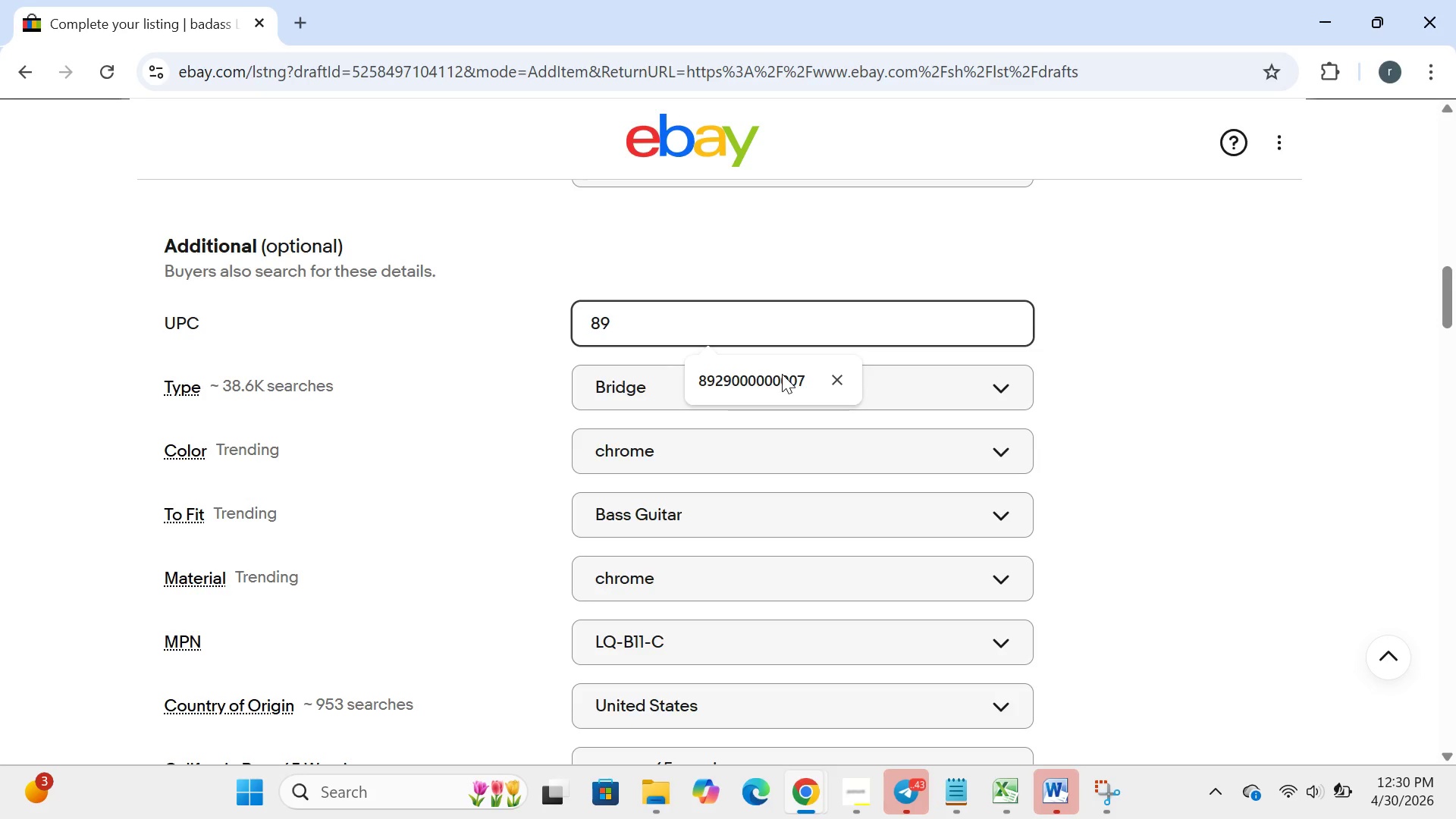 
left_click([782, 374])
 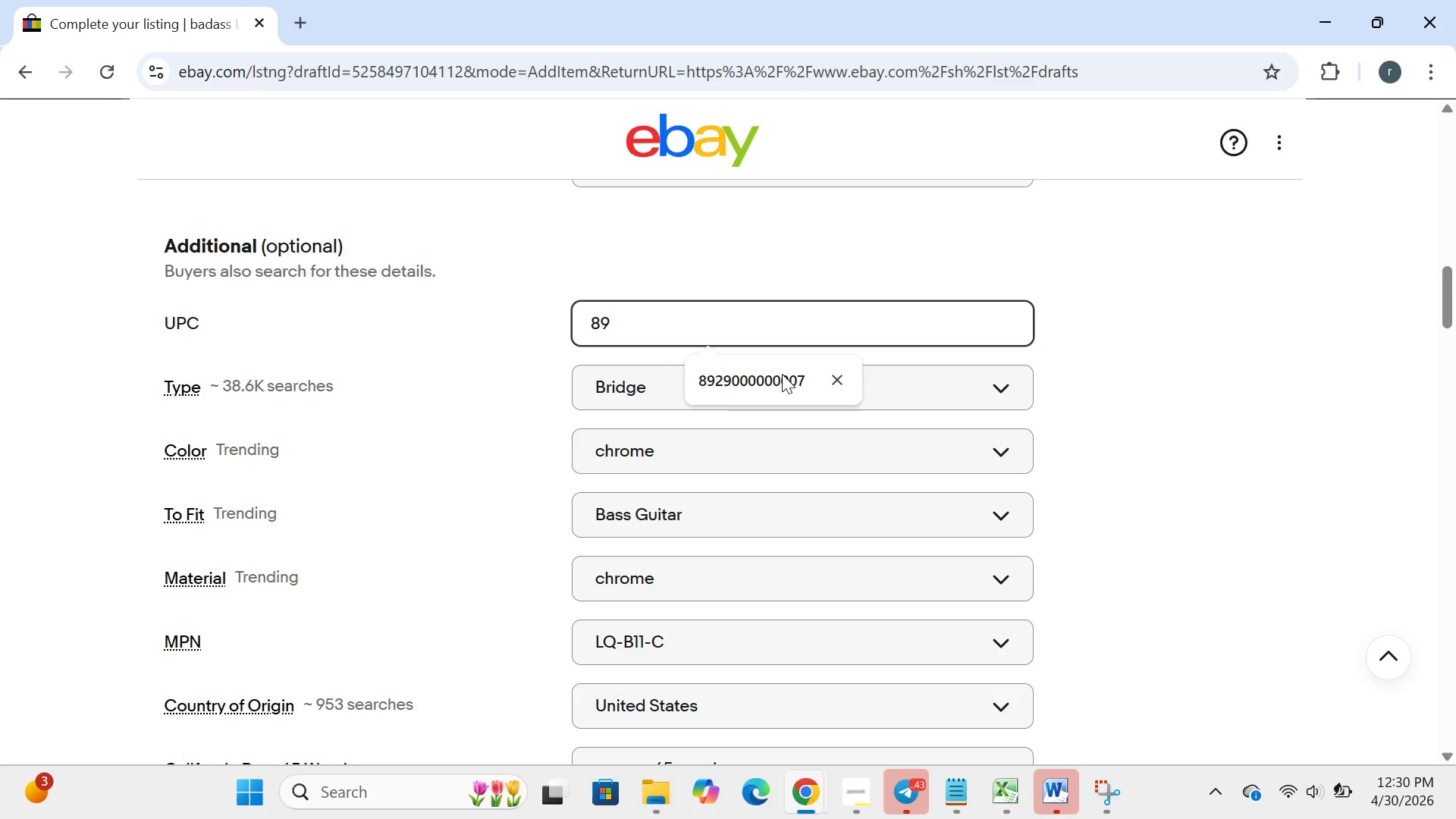 
left_click([782, 374])
 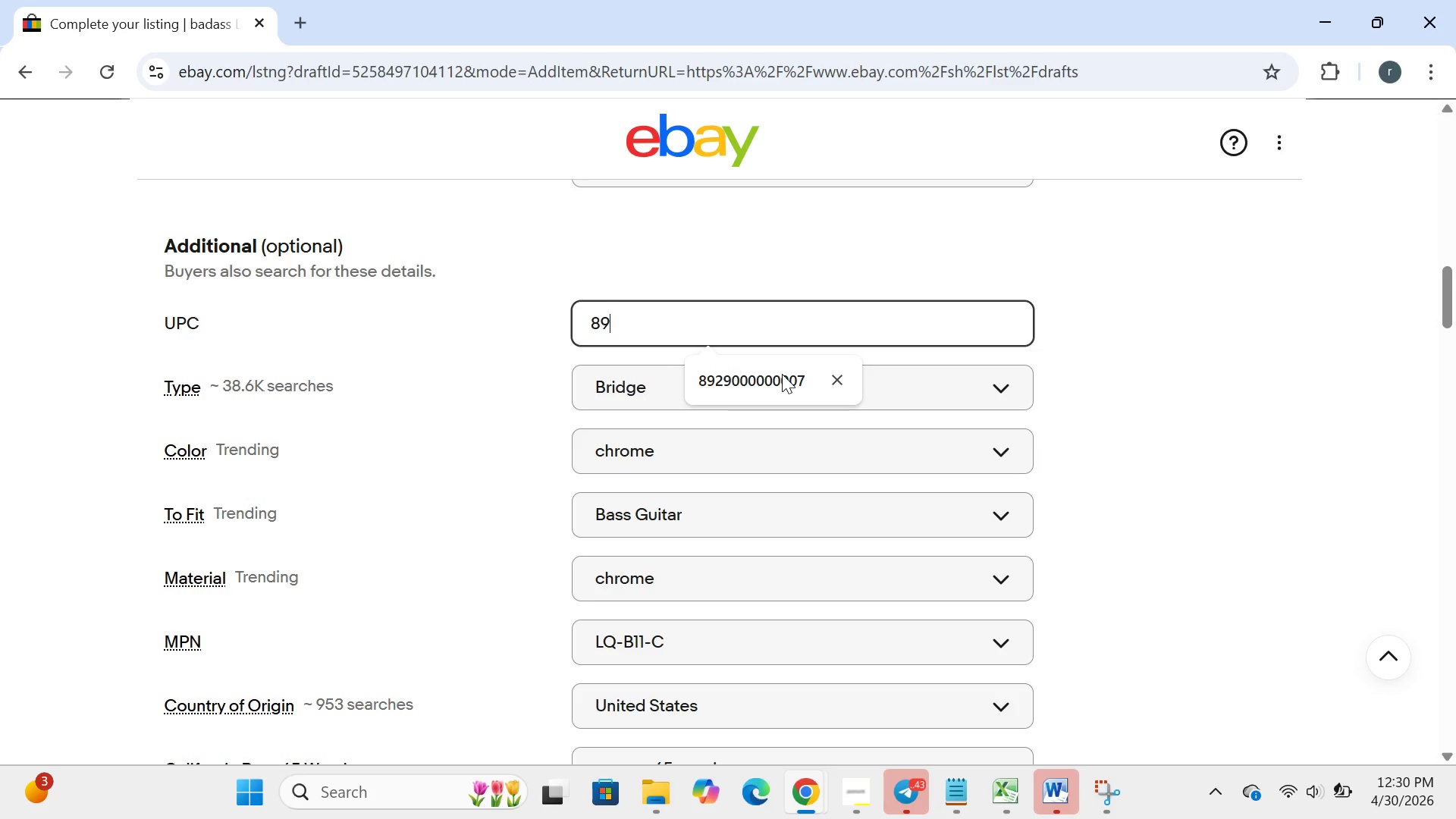 
key(Enter)
 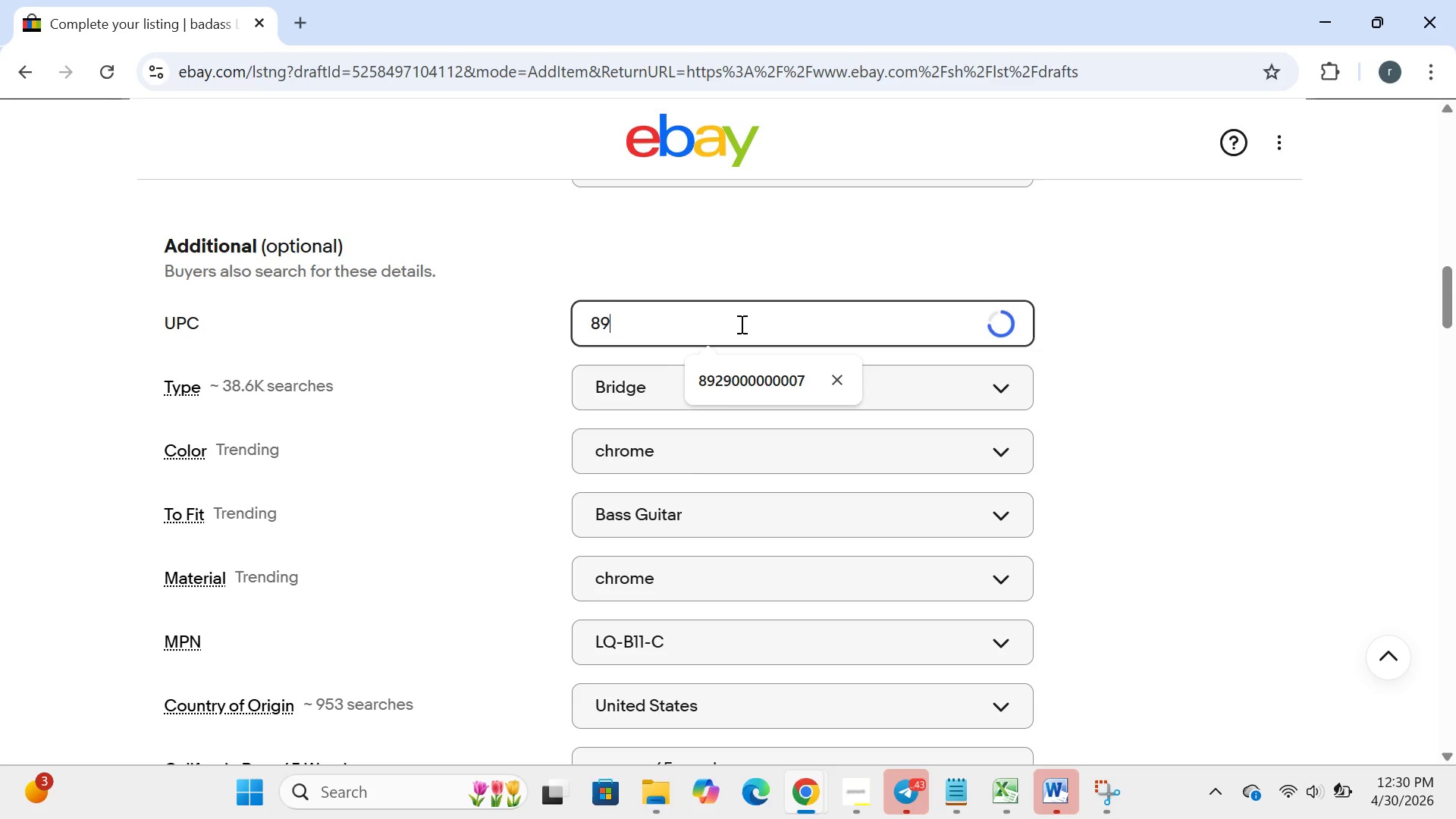 
left_click([739, 324])
 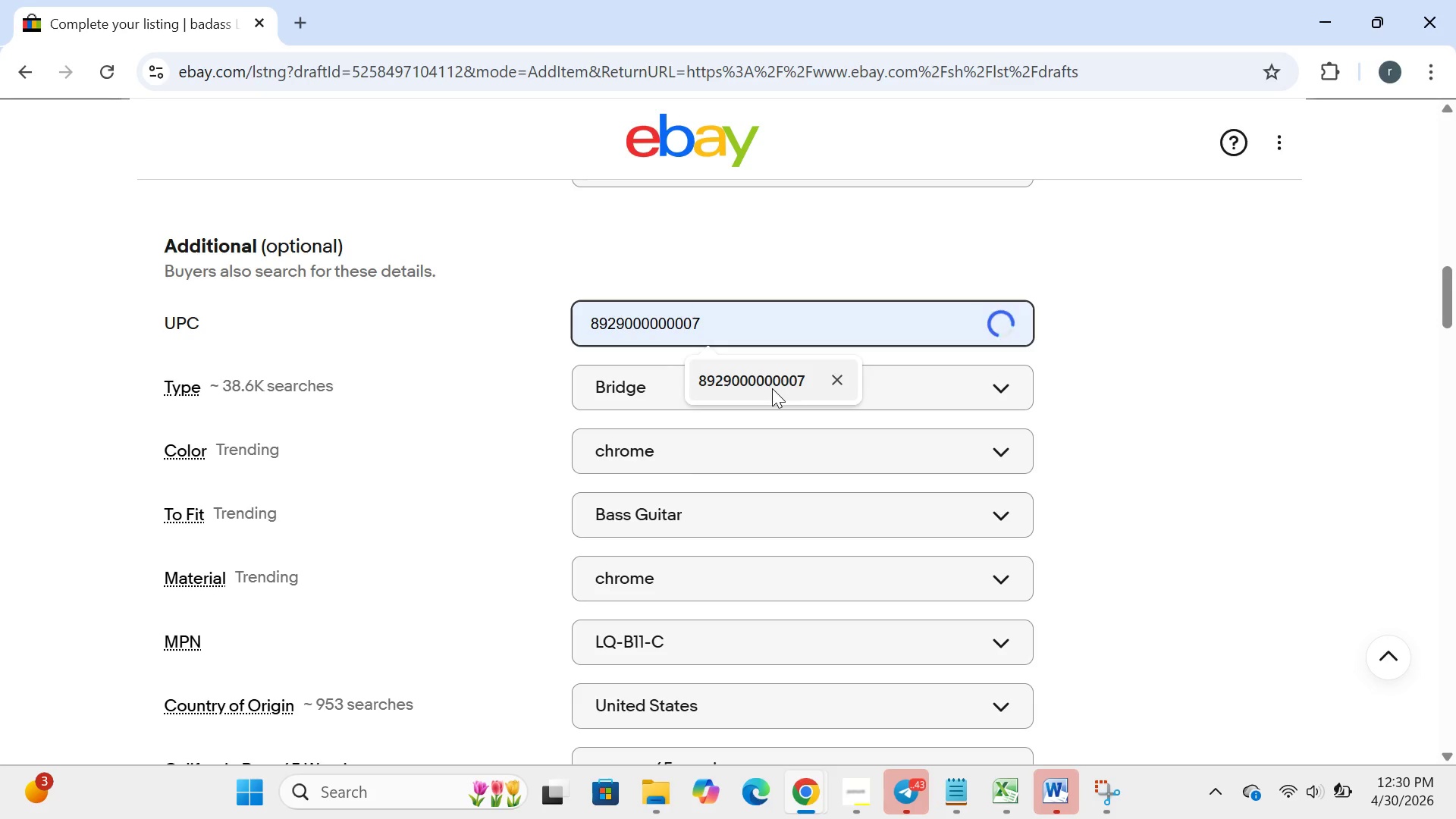 
left_click([772, 388])
 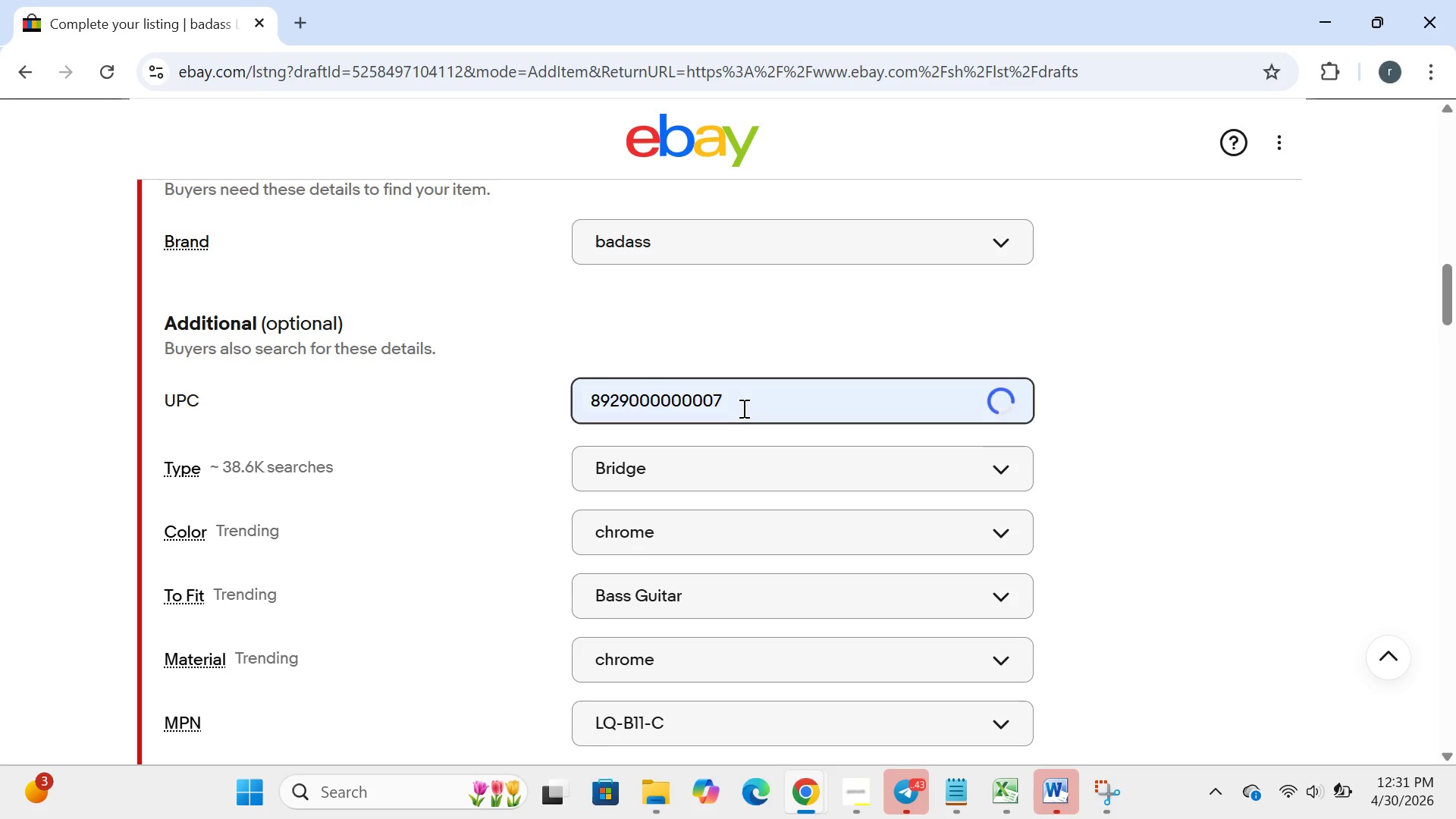 
left_click([742, 408])
 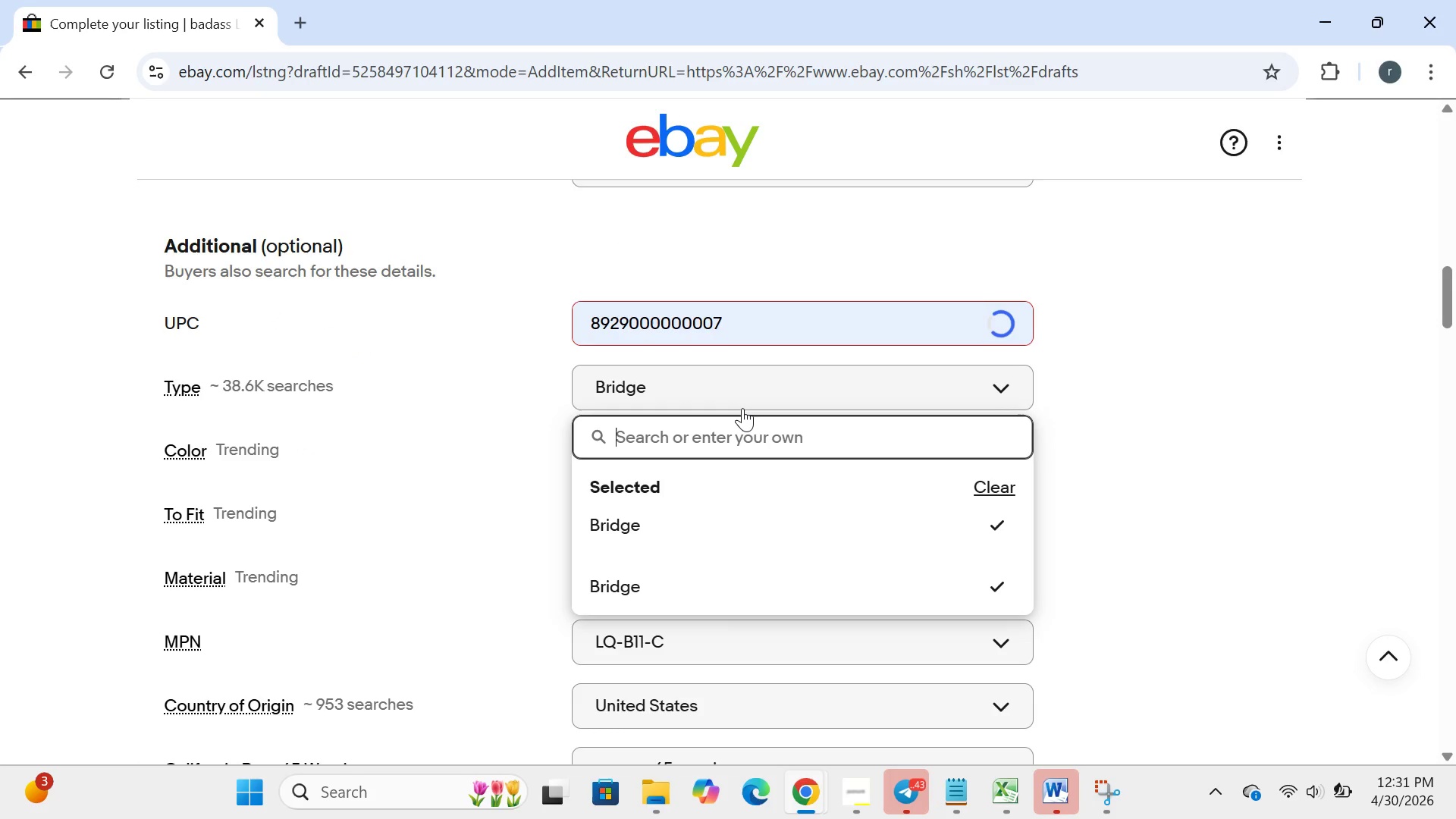 
key(Backspace)
 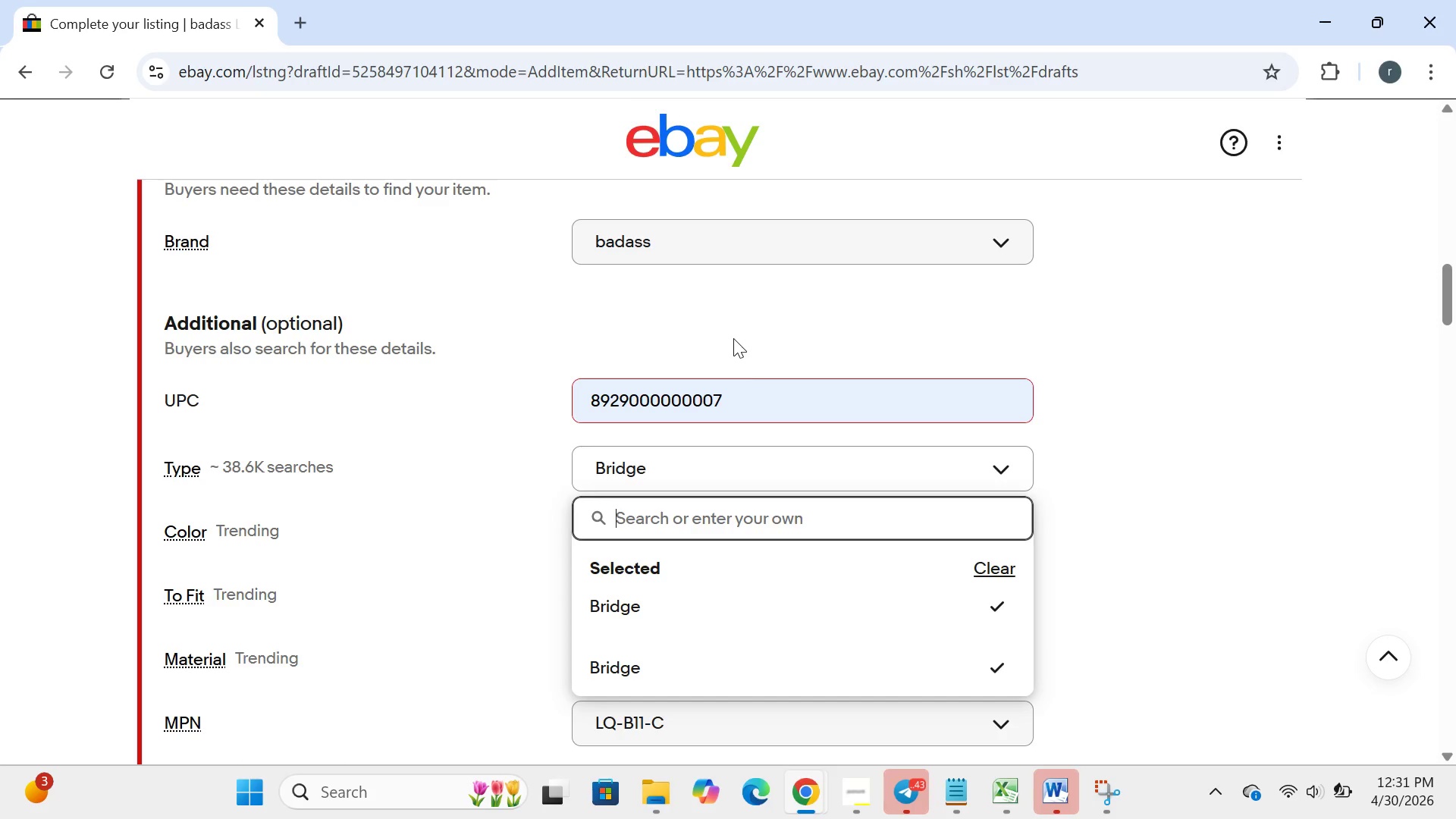 
left_click([736, 391])
 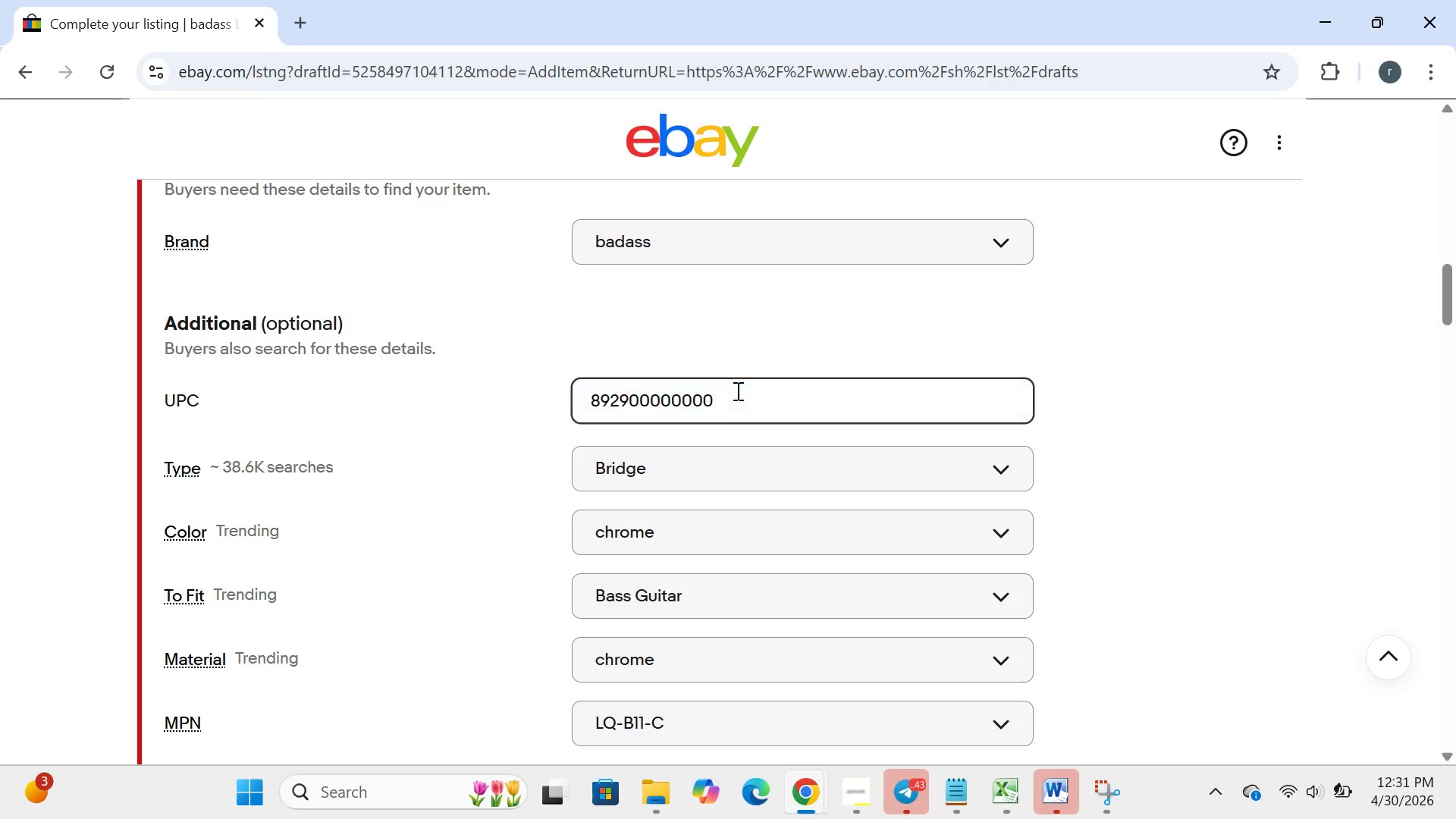 
key(Backspace)
key(Backspace)
type(12)
 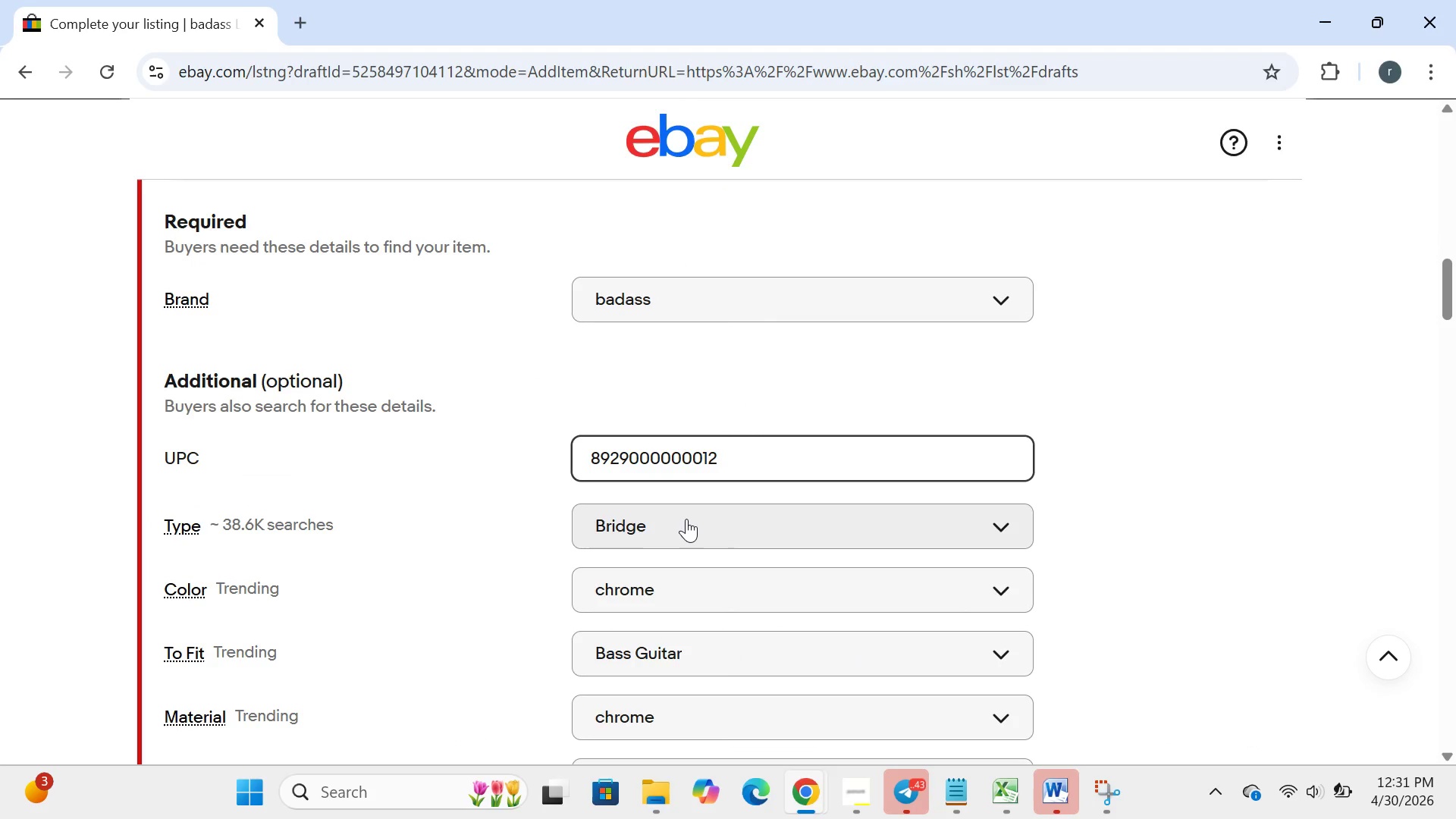 
wait(24.66)
 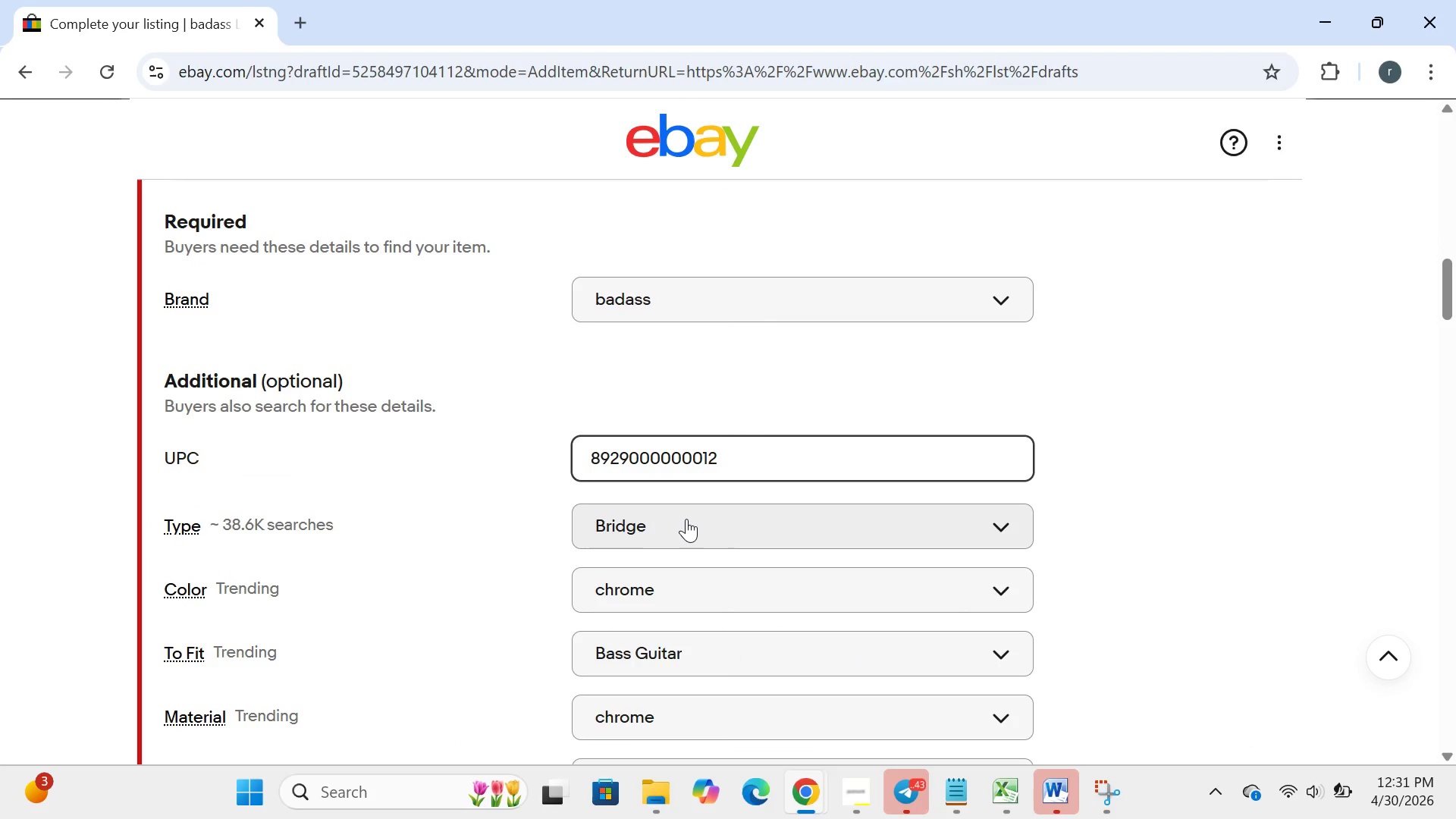 
left_click([679, 658])
 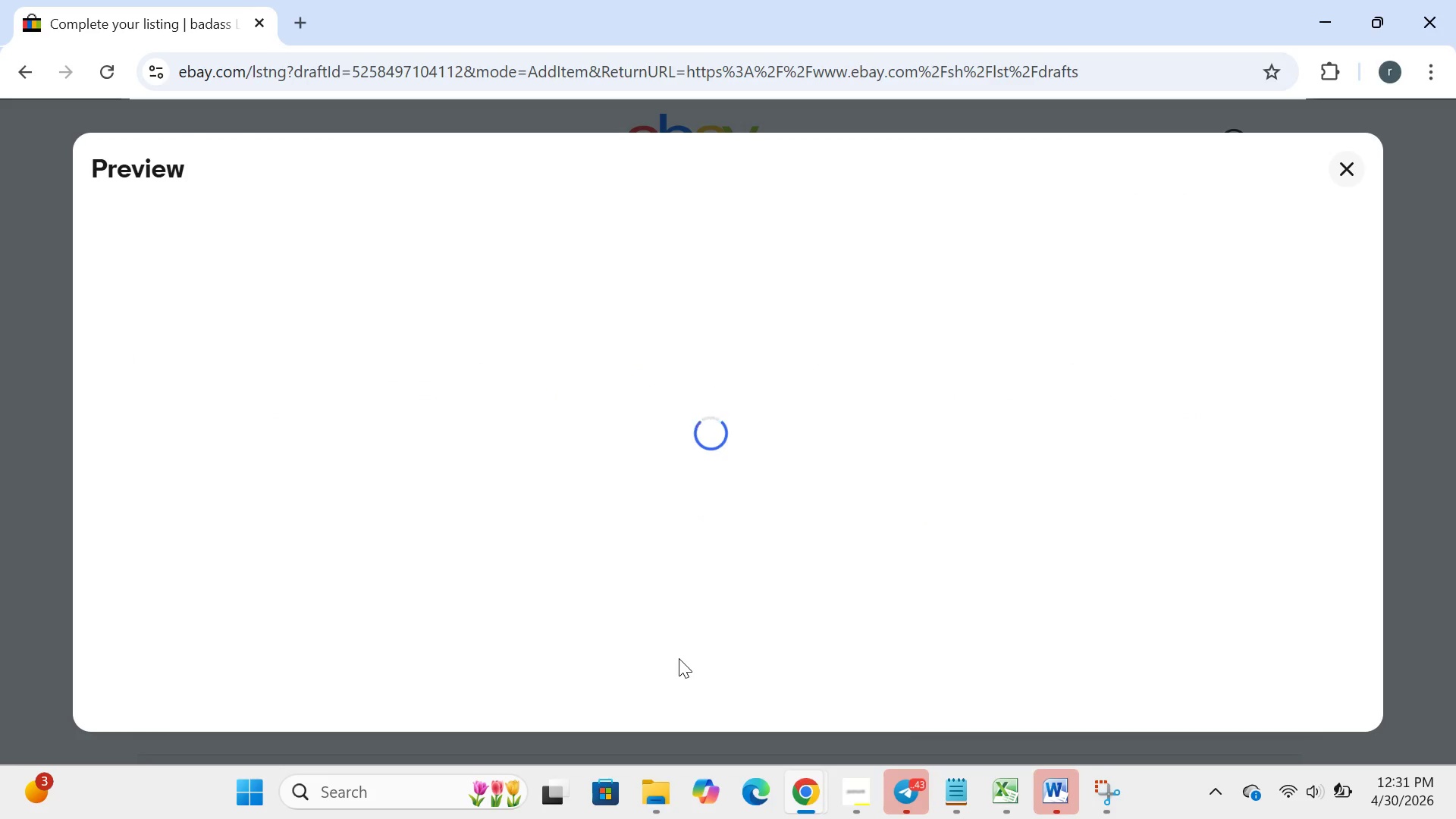 
wait(8.11)
 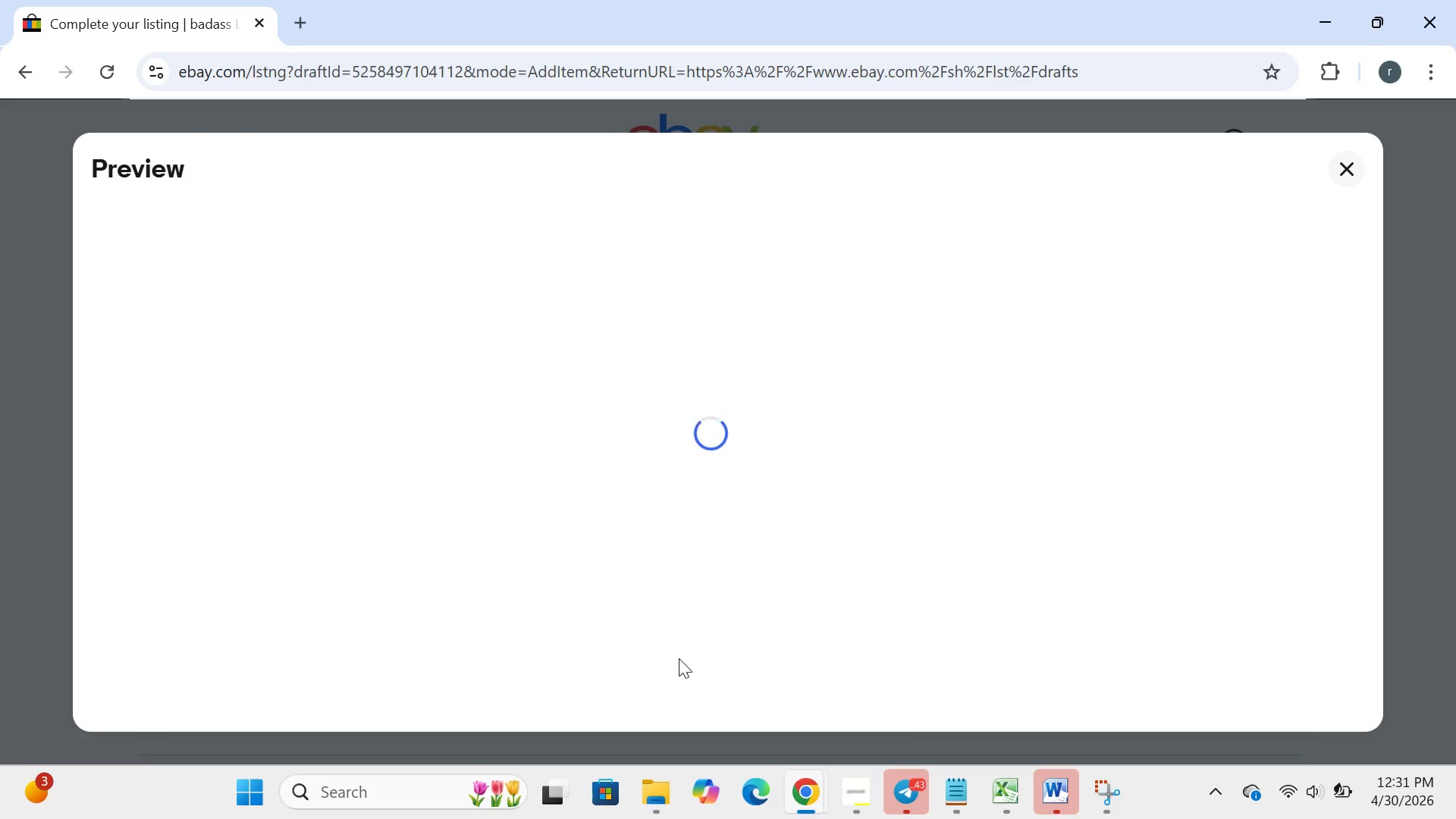 
left_click([251, 795])
 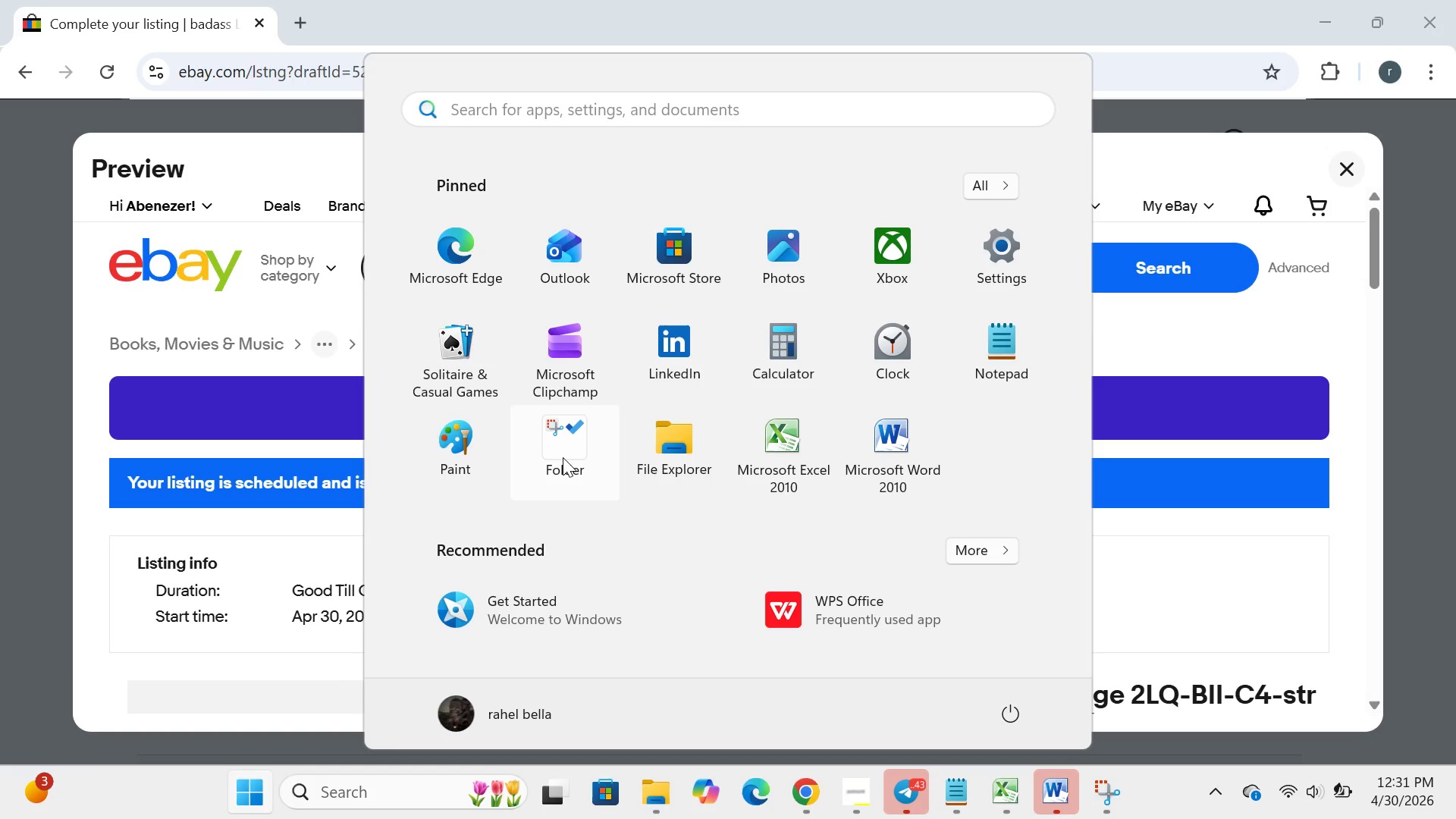 
left_click([563, 457])
 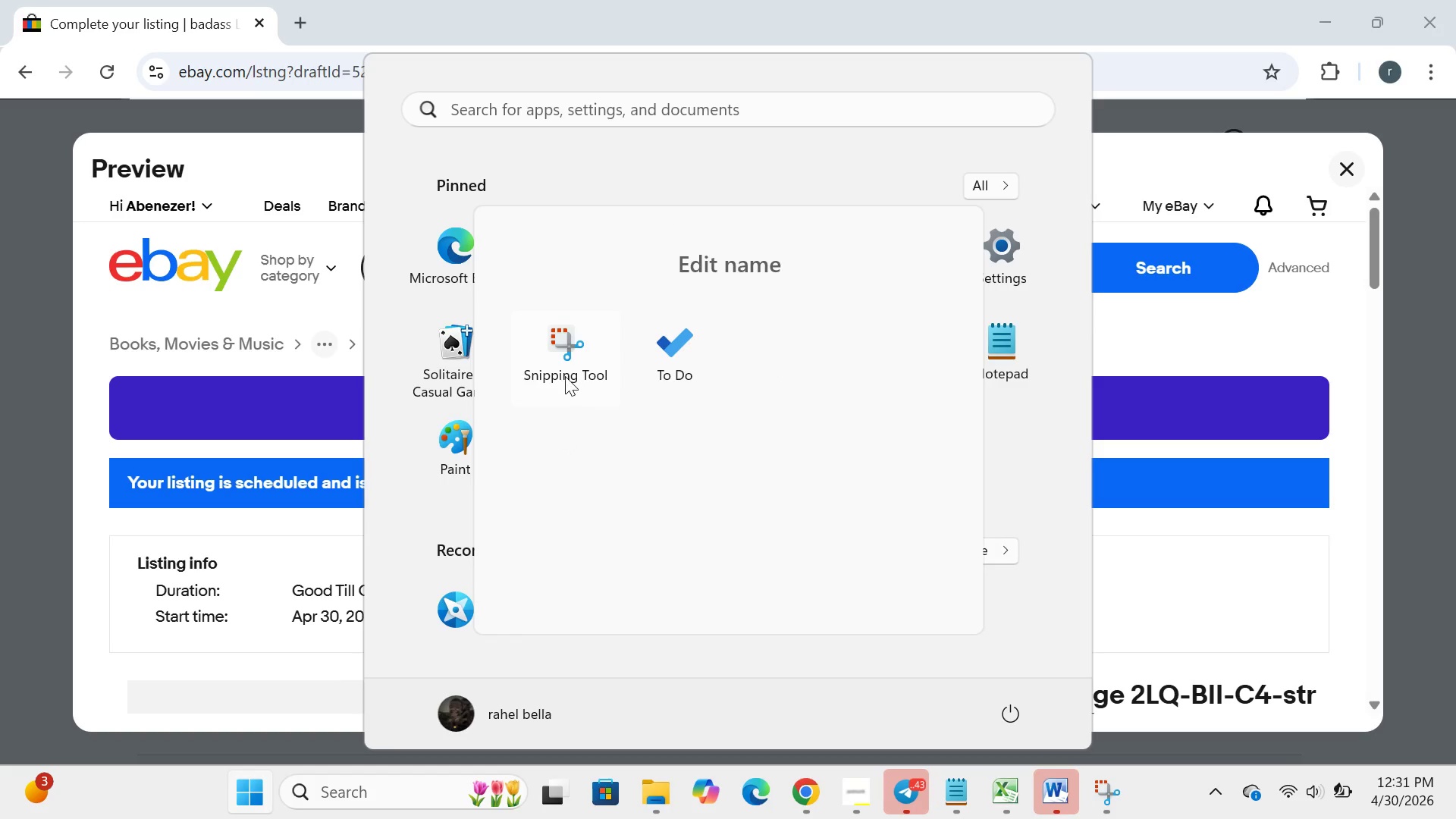 
left_click([565, 376])
 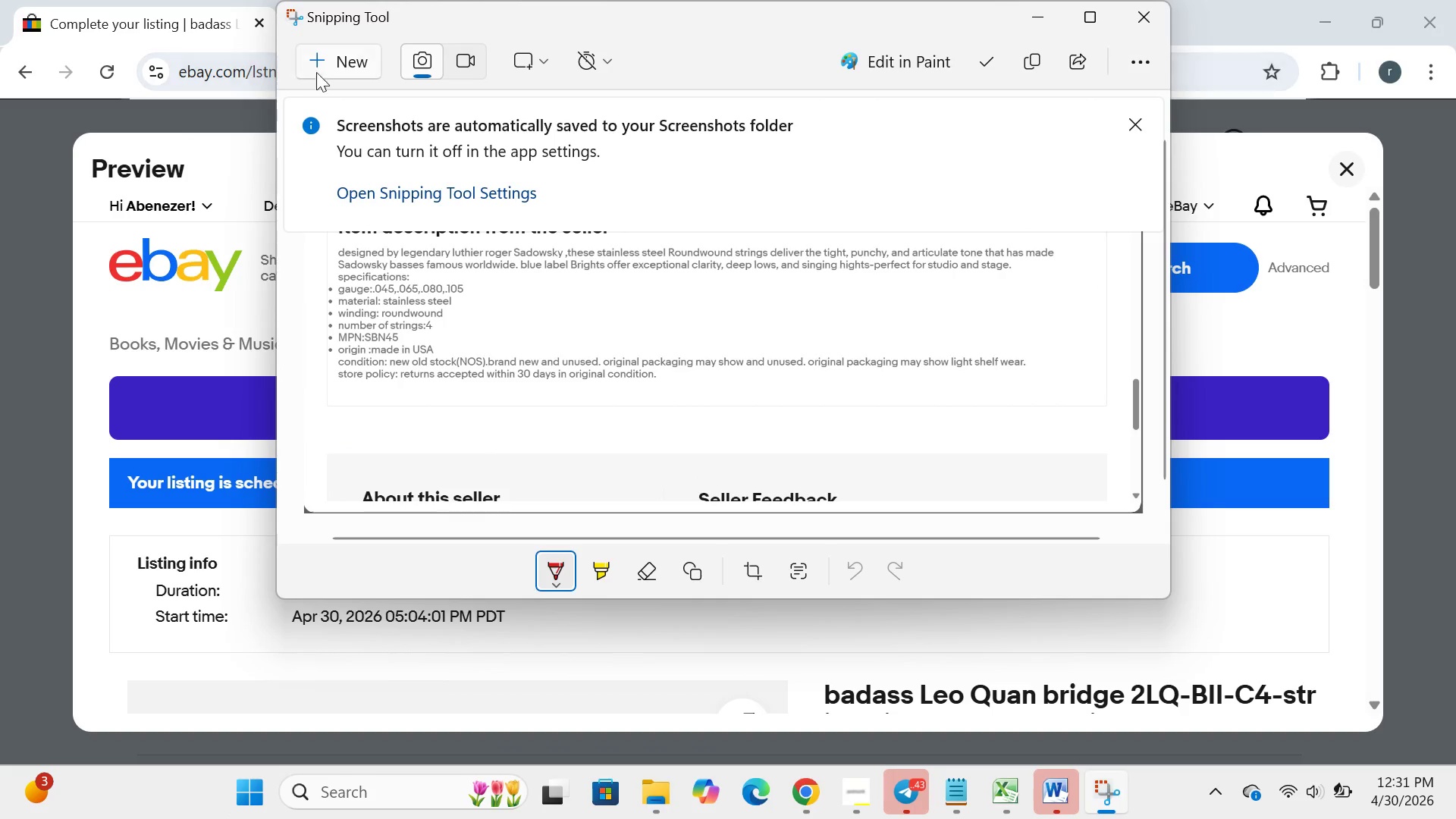 
left_click([325, 77])
 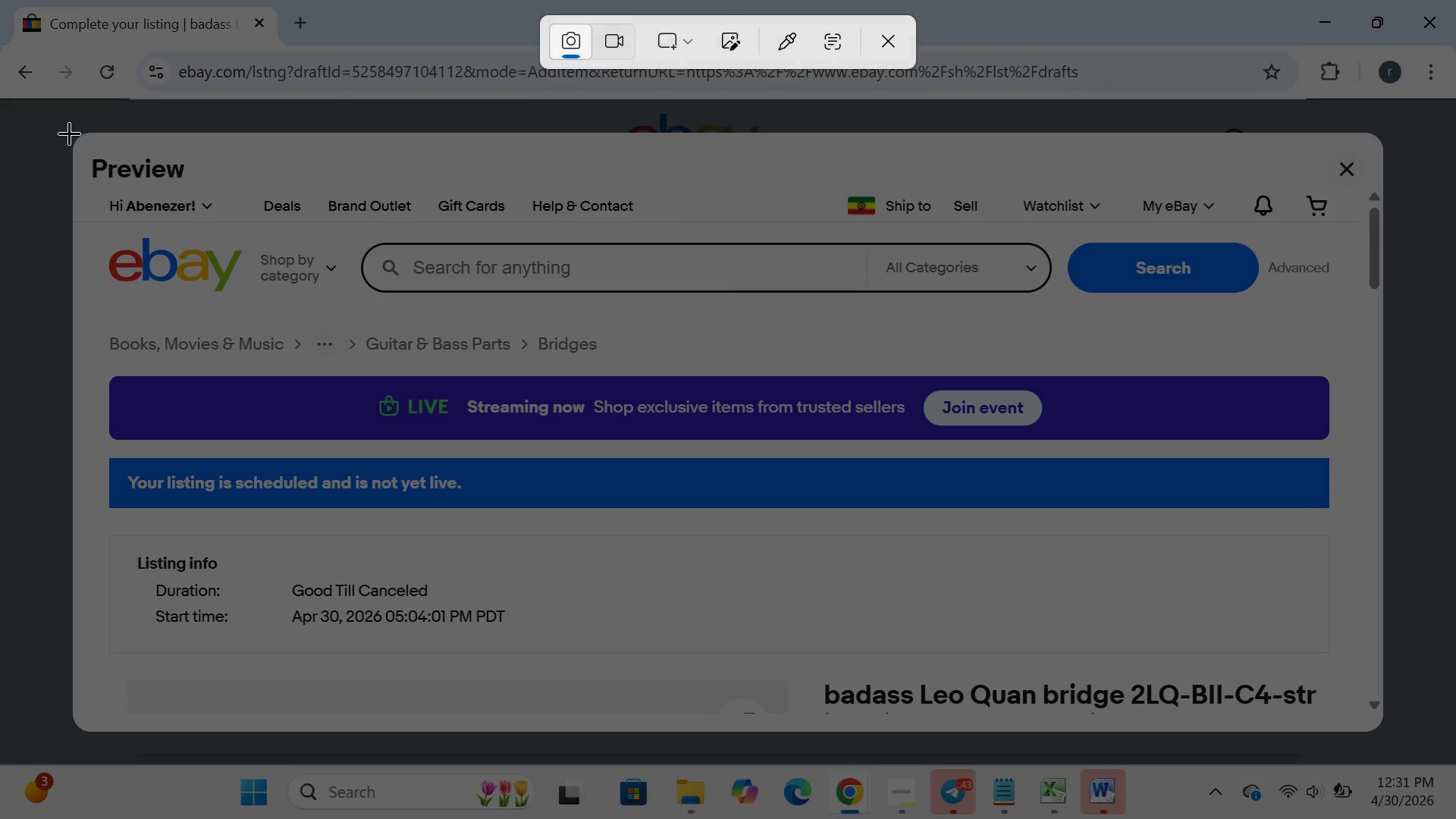 
left_click_drag(start_coordinate=[67, 133], to_coordinate=[1395, 751])
 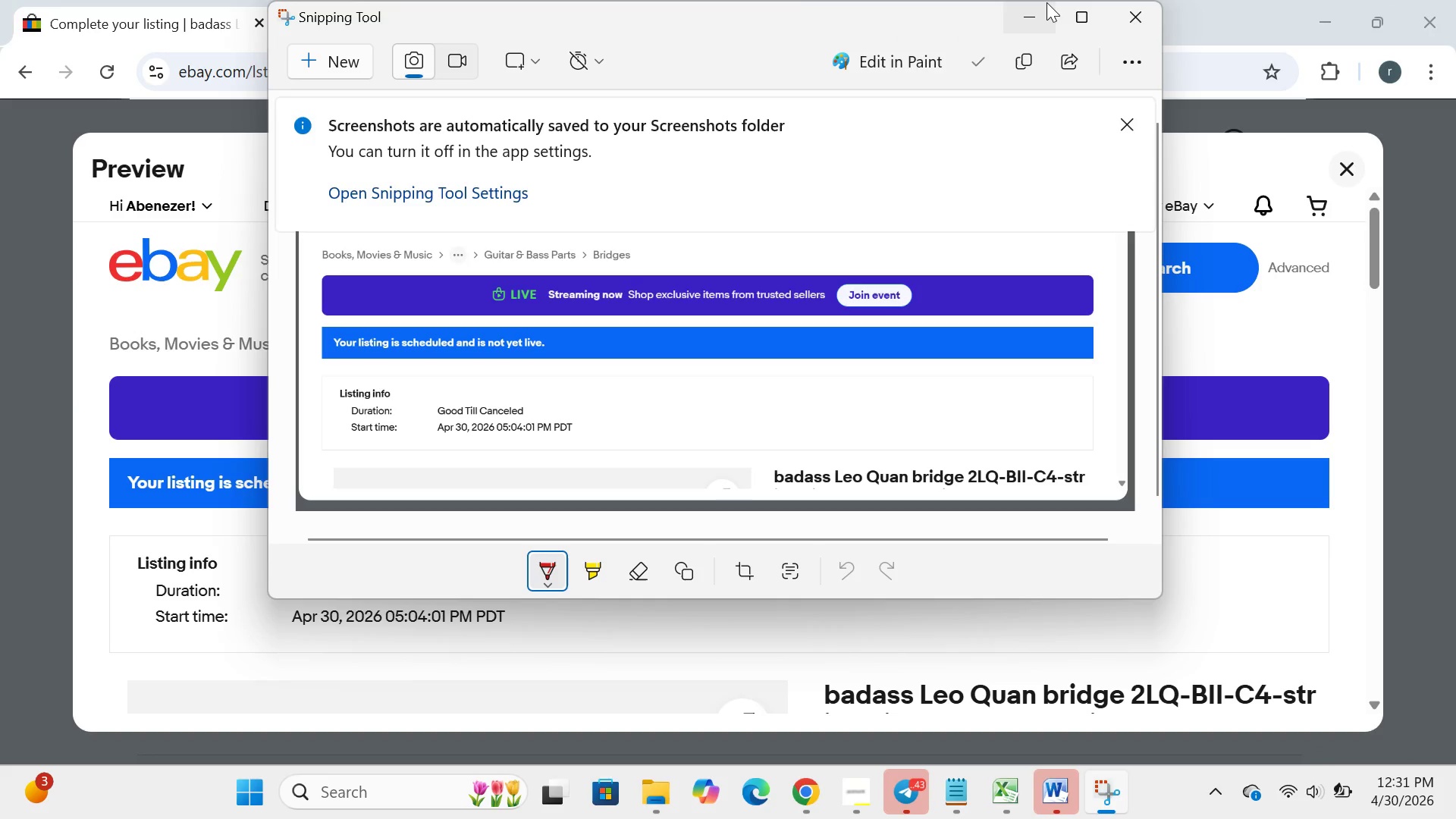 
left_click([1034, 8])
 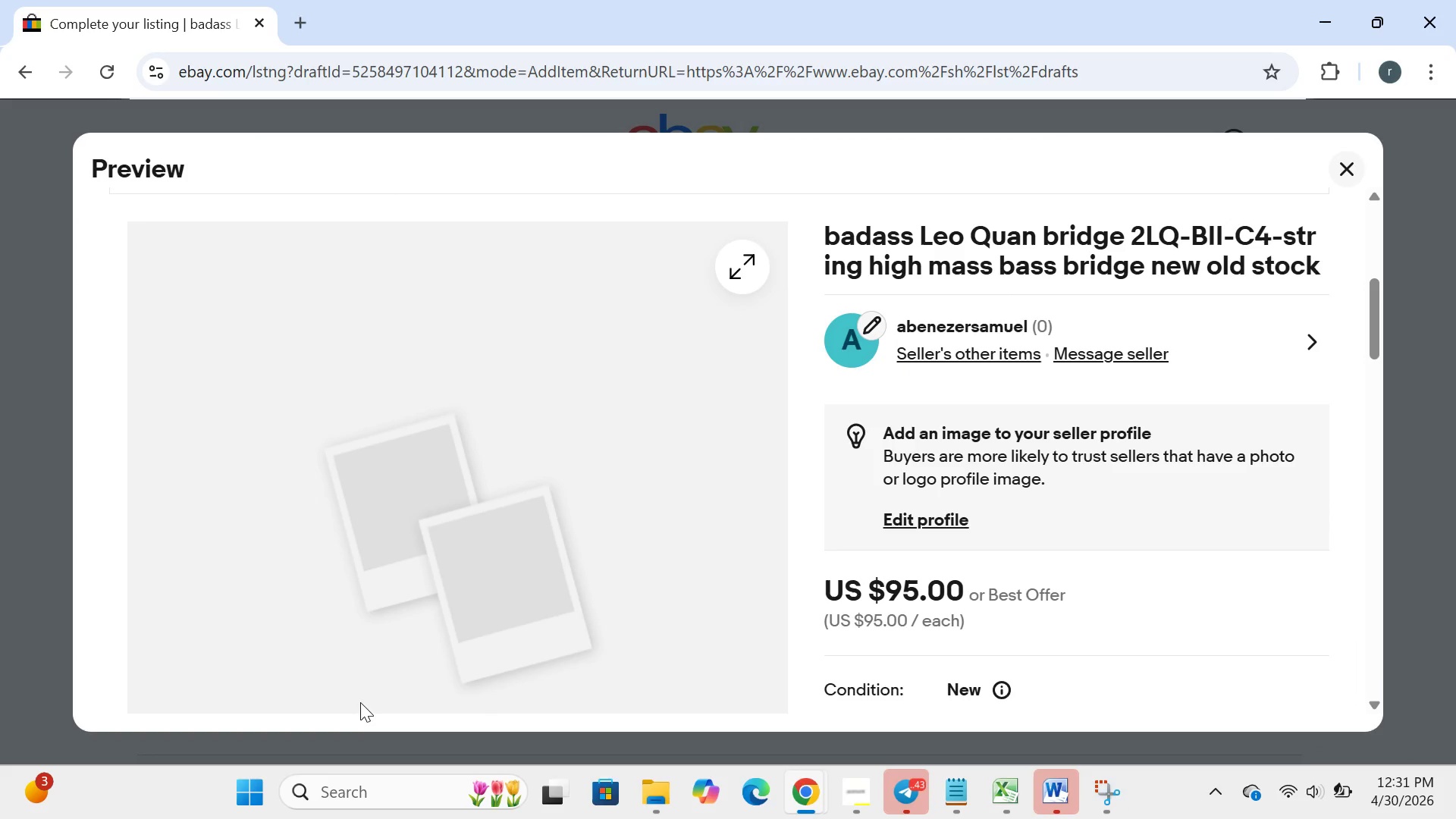 
left_click([253, 810])
 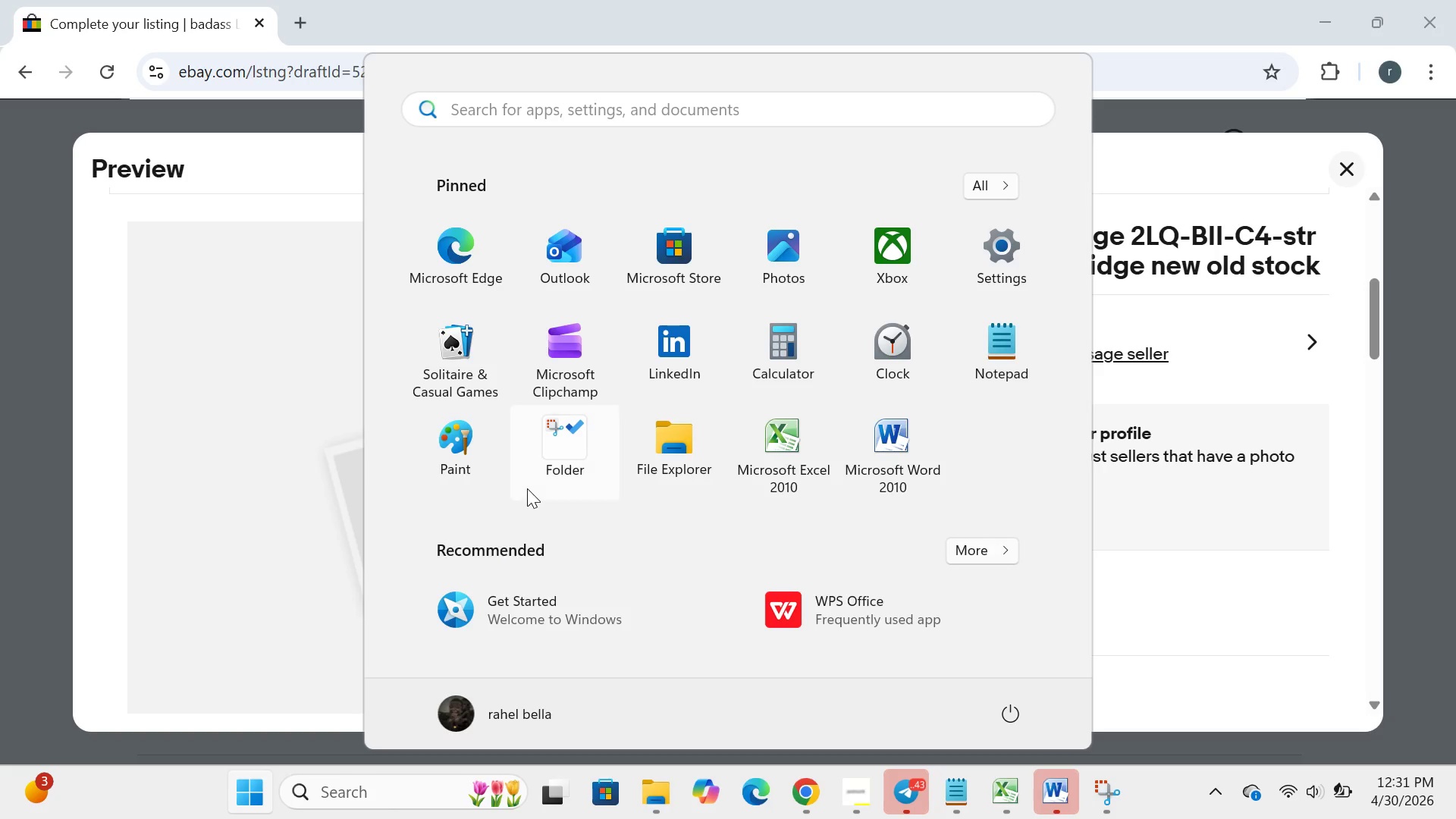 
left_click([527, 488])
 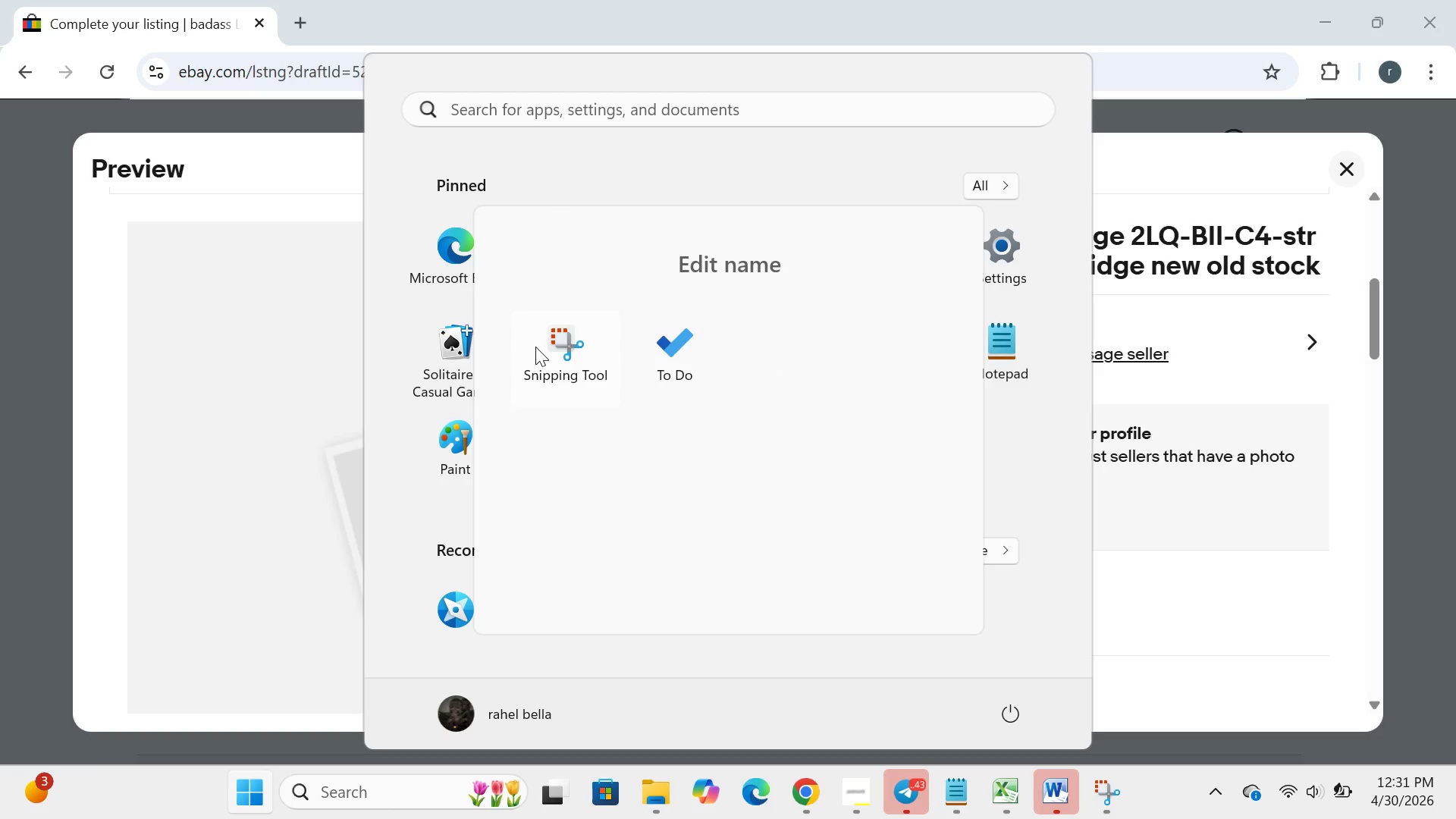 
left_click([535, 347])
 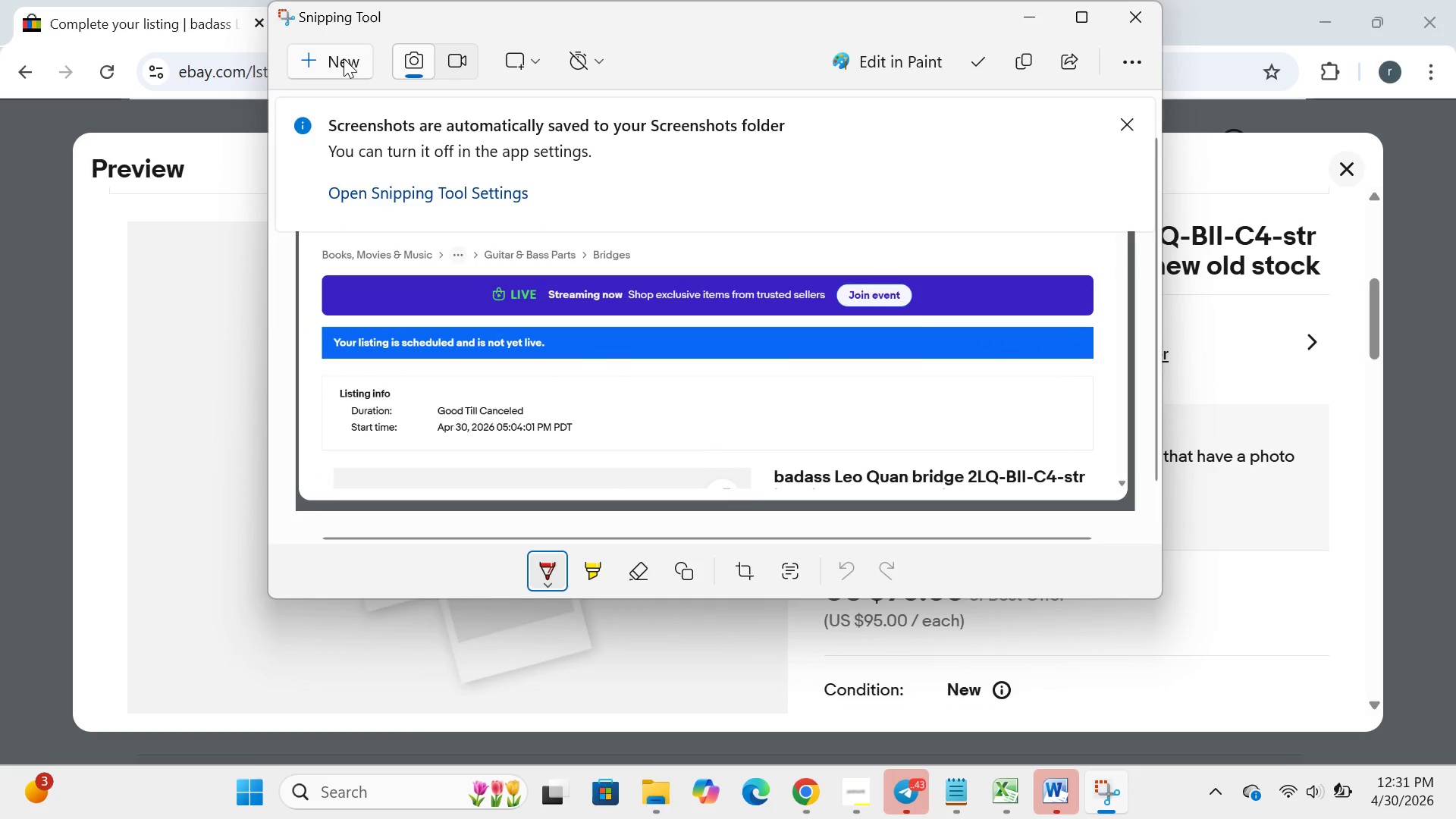 
left_click([342, 55])